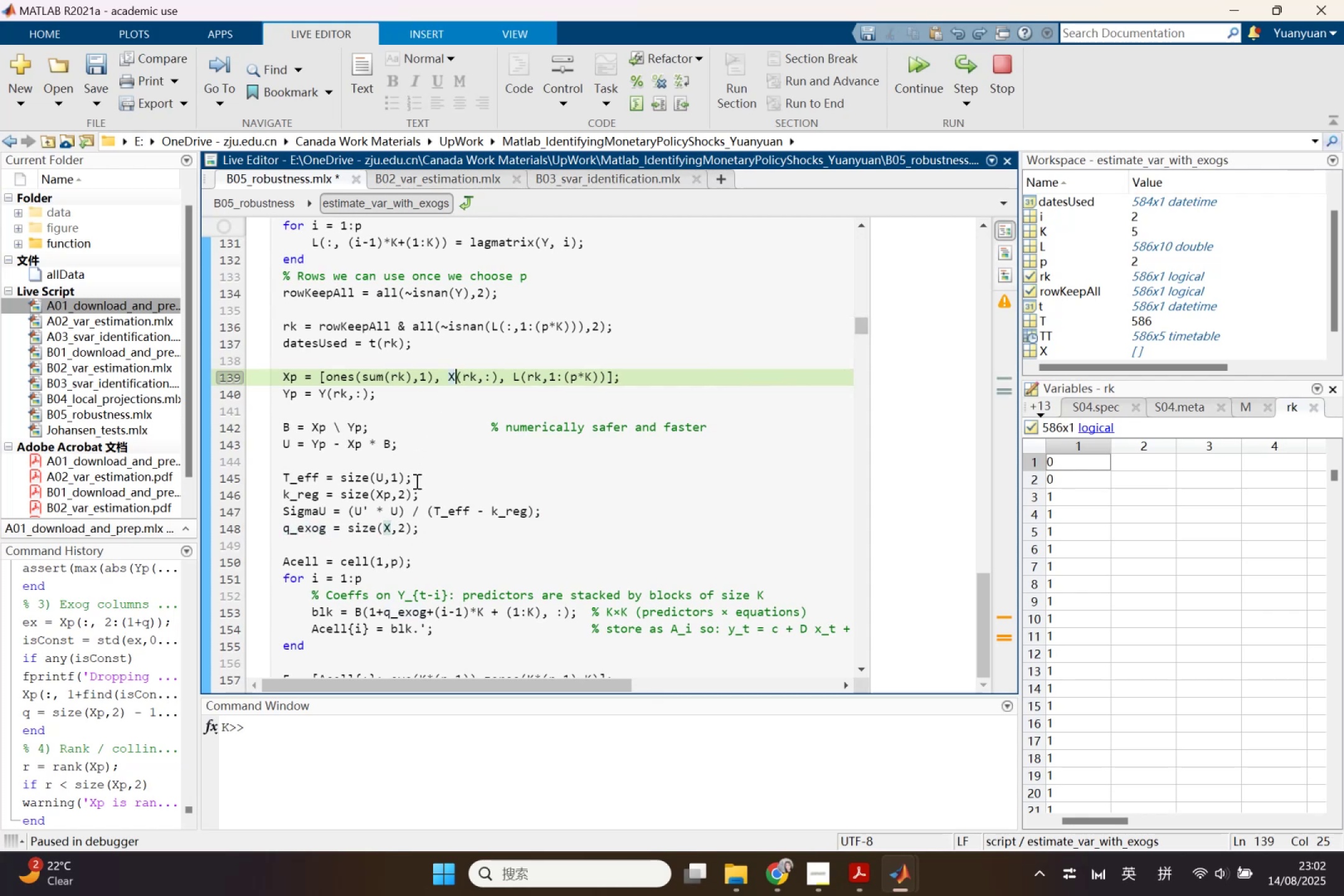 
left_click_drag(start_coordinate=[426, 528], to_coordinate=[286, 530])
 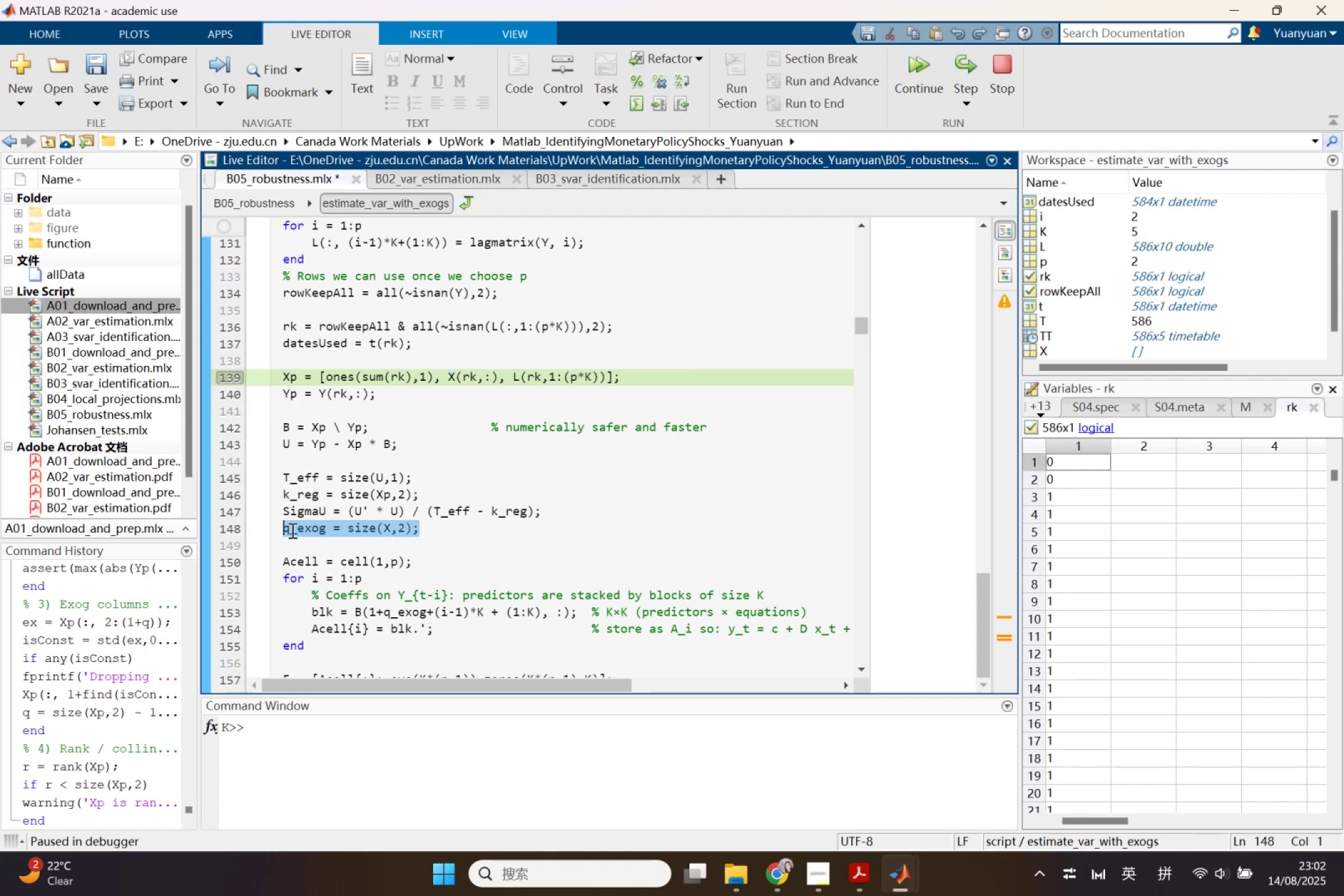 
left_click([291, 530])
 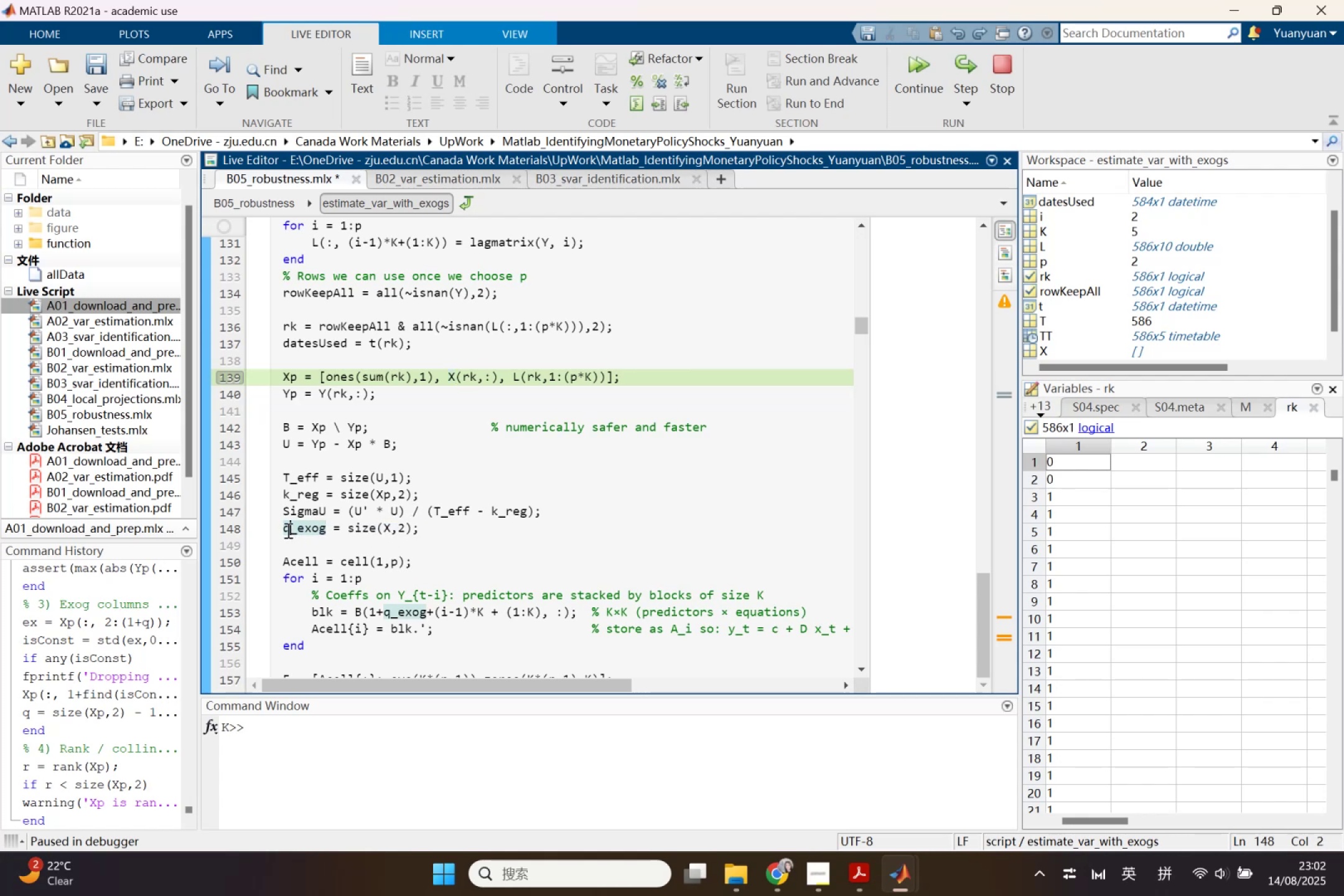 
left_click_drag(start_coordinate=[282, 529], to_coordinate=[413, 532])
 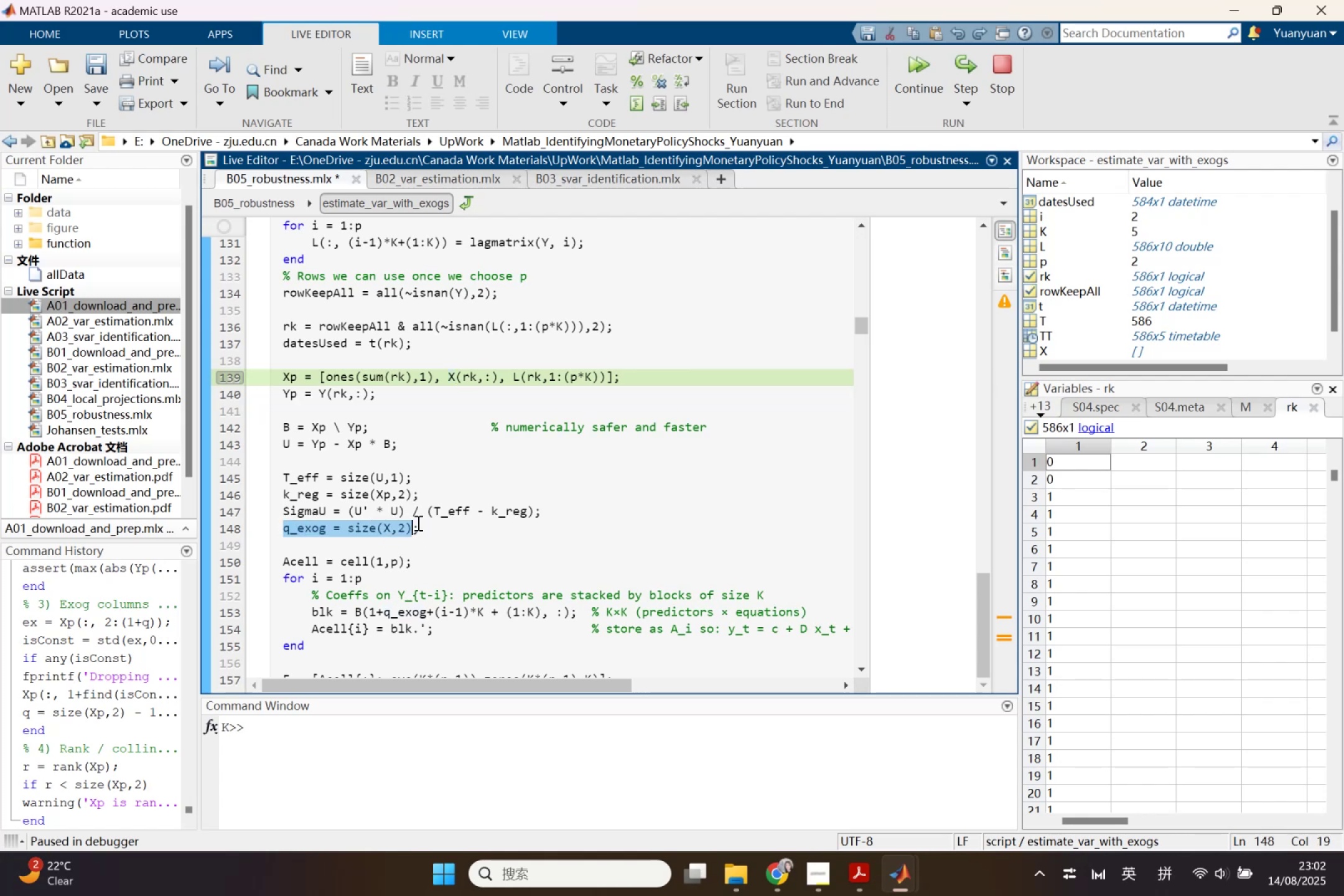 
key(F9)
 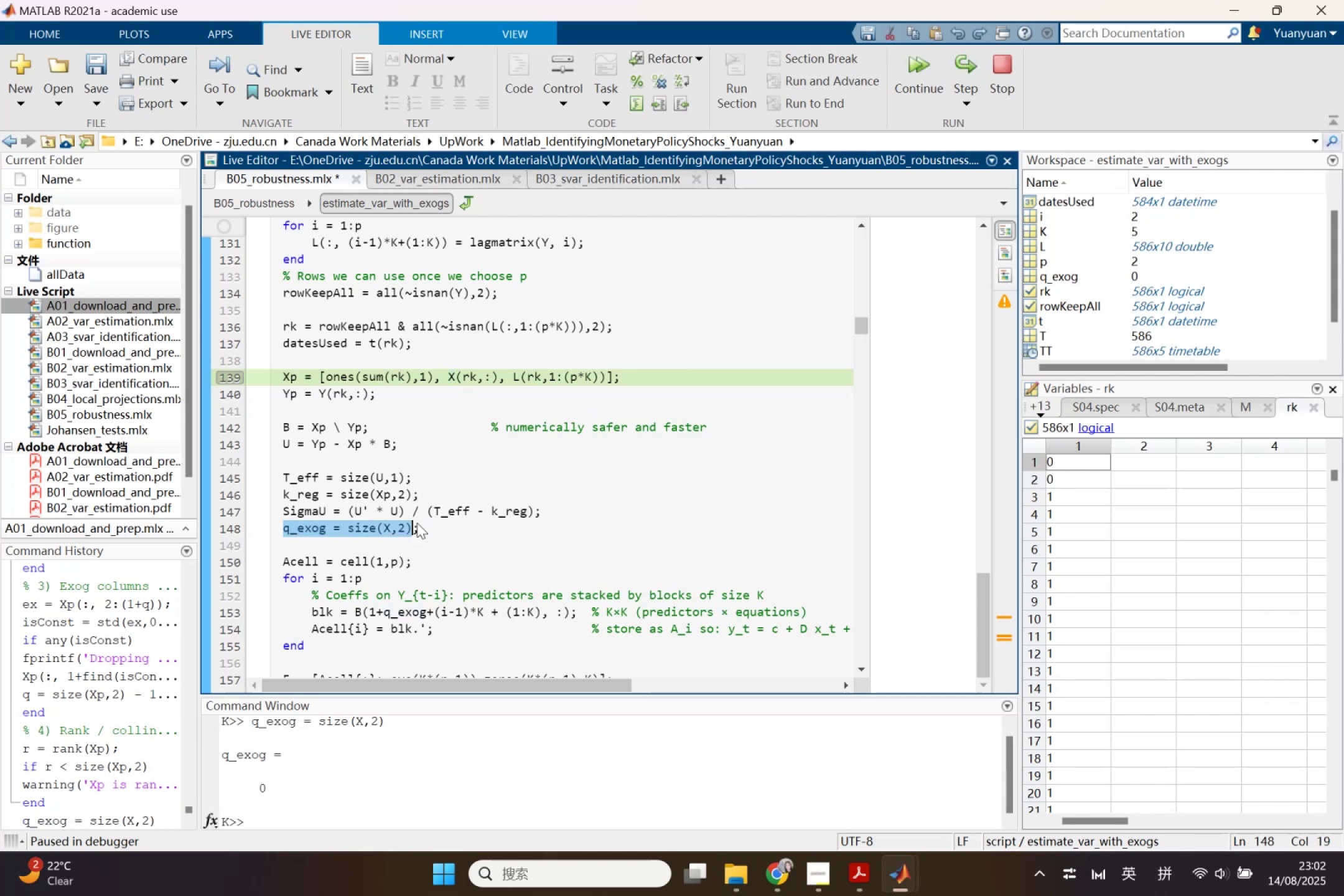 
scroll: coordinate [411, 537], scroll_direction: down, amount: 1.0
 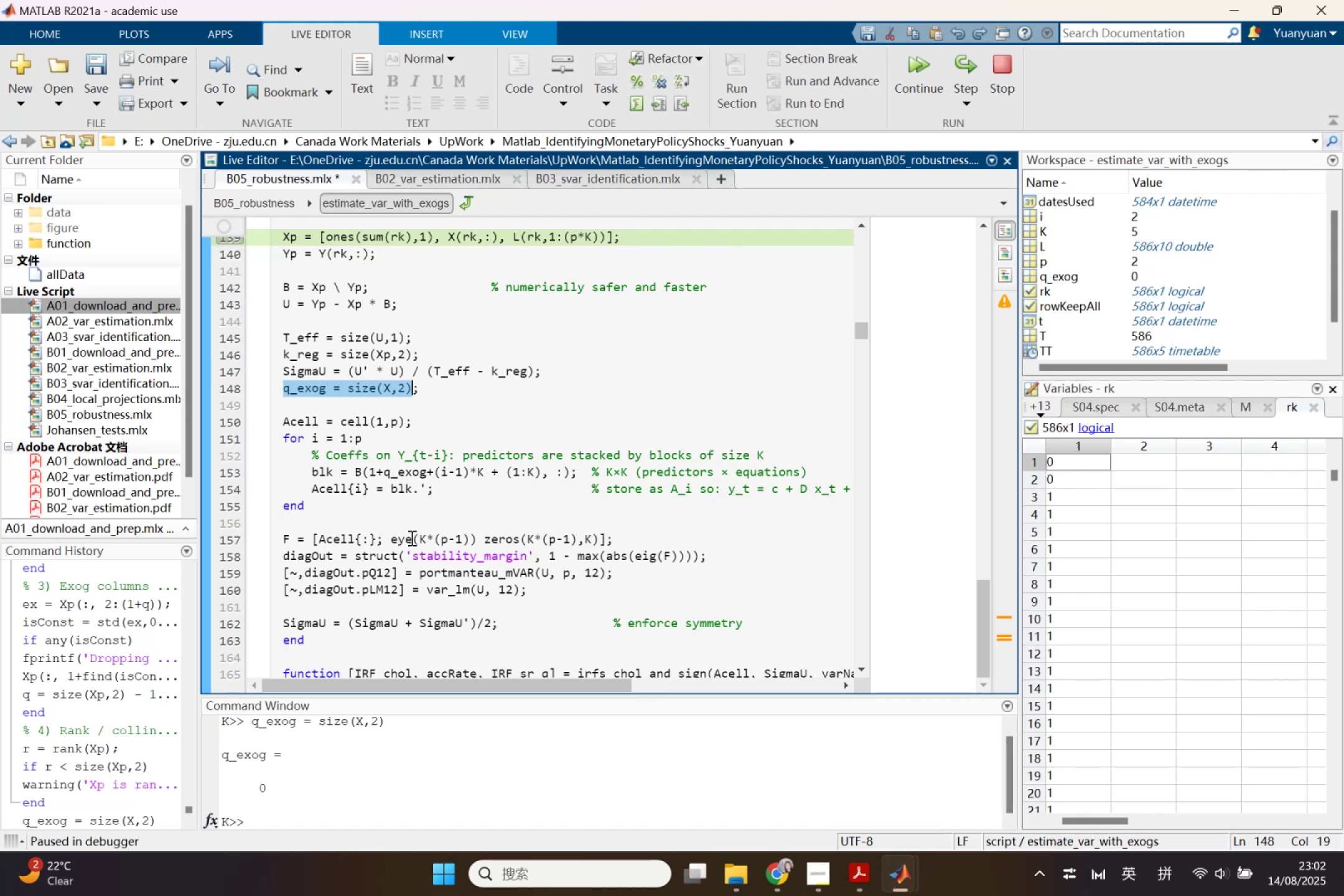 
wait(10.38)
 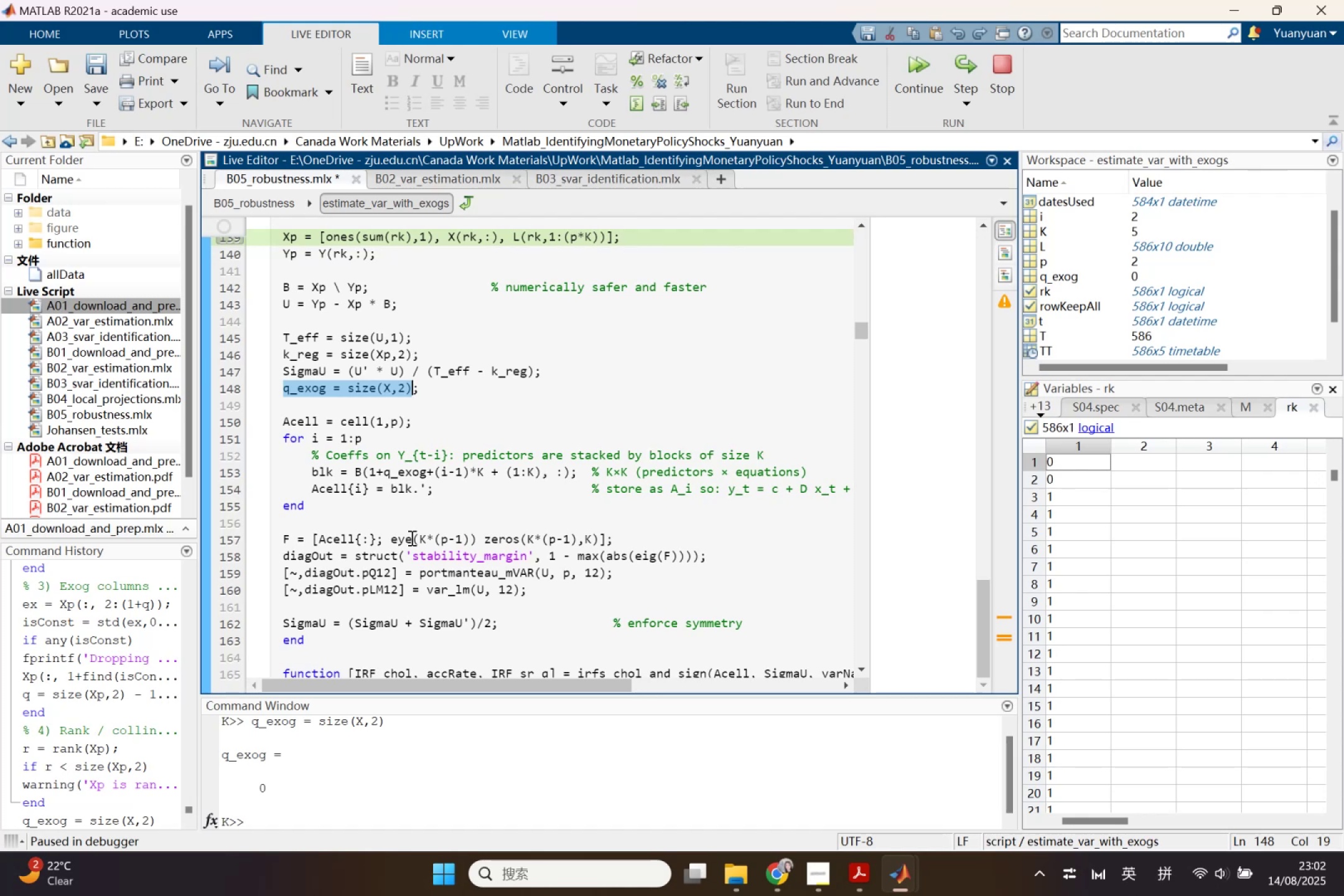 
scroll: coordinate [411, 538], scroll_direction: down, amount: 1.0
 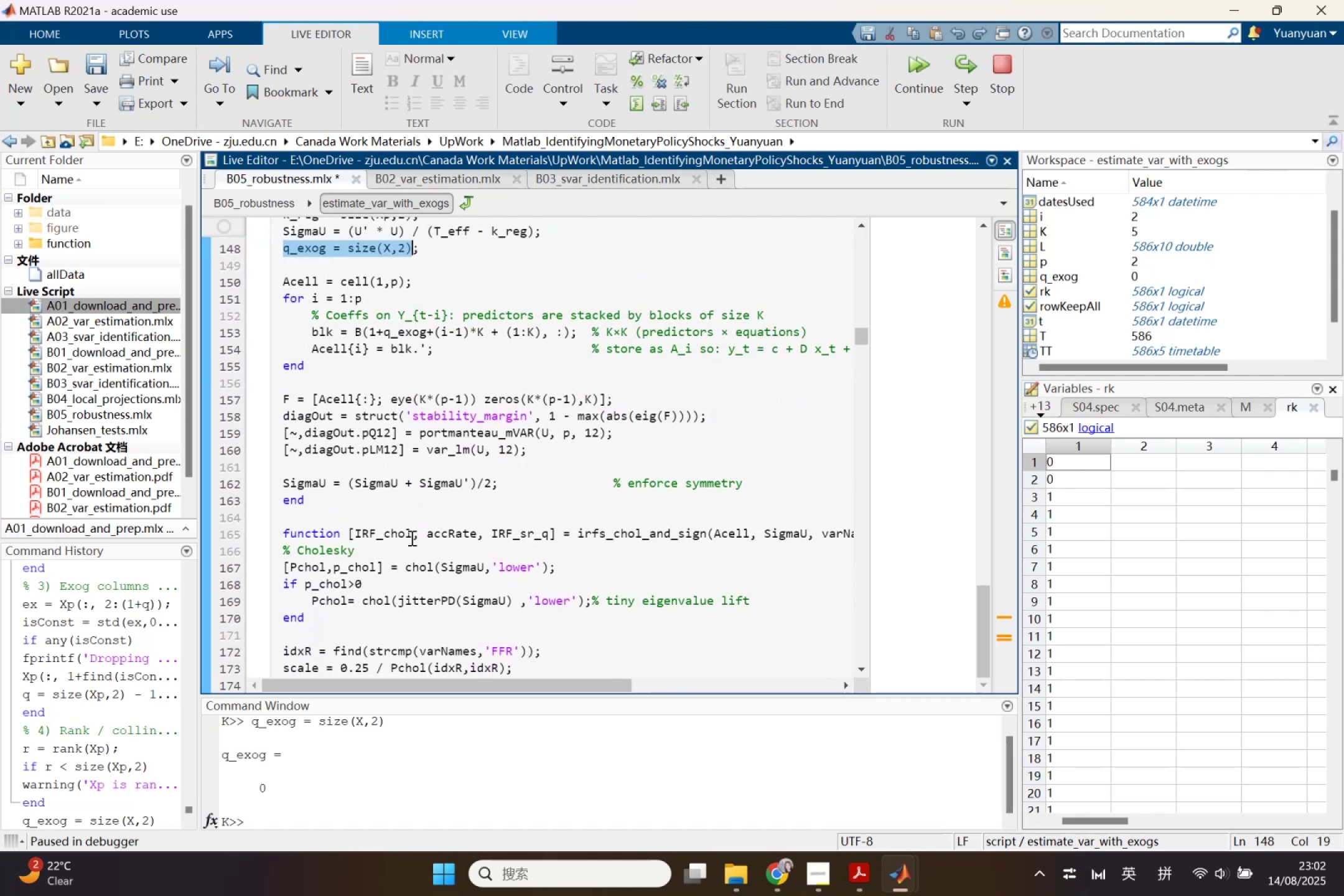 
scroll: coordinate [411, 538], scroll_direction: up, amount: 2.0
 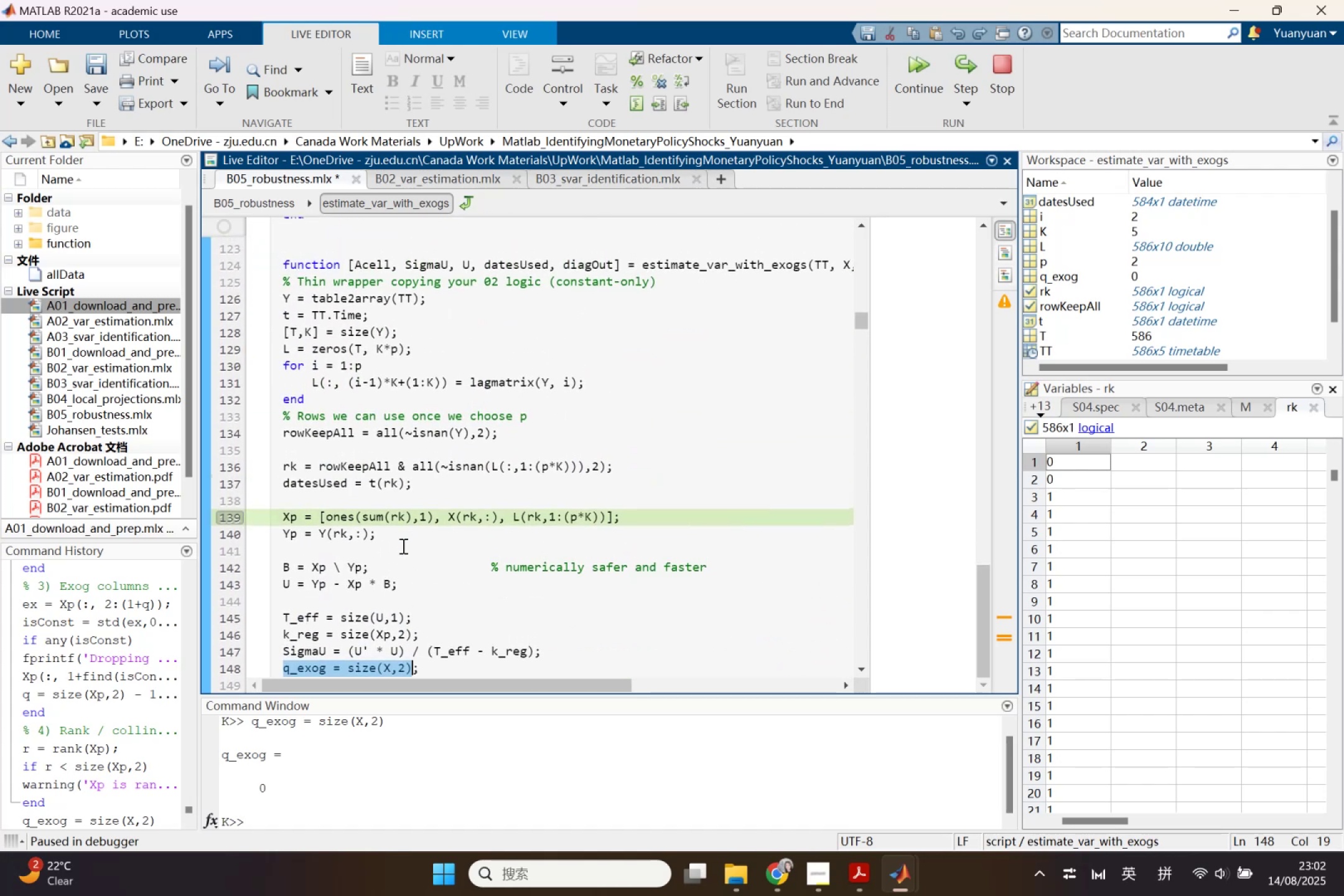 
wait(7.0)
 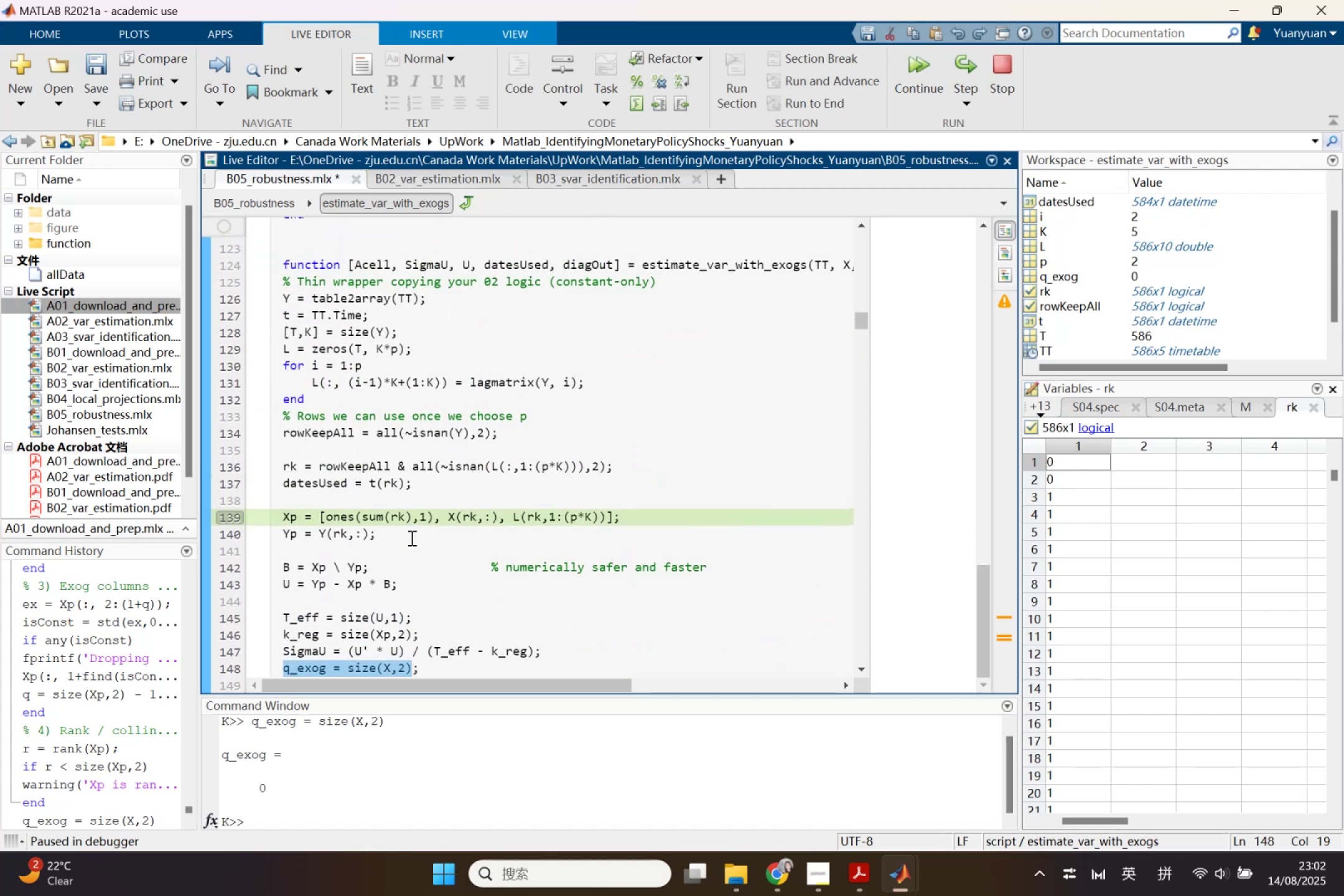 
left_click_drag(start_coordinate=[285, 263], to_coordinate=[658, 515])
 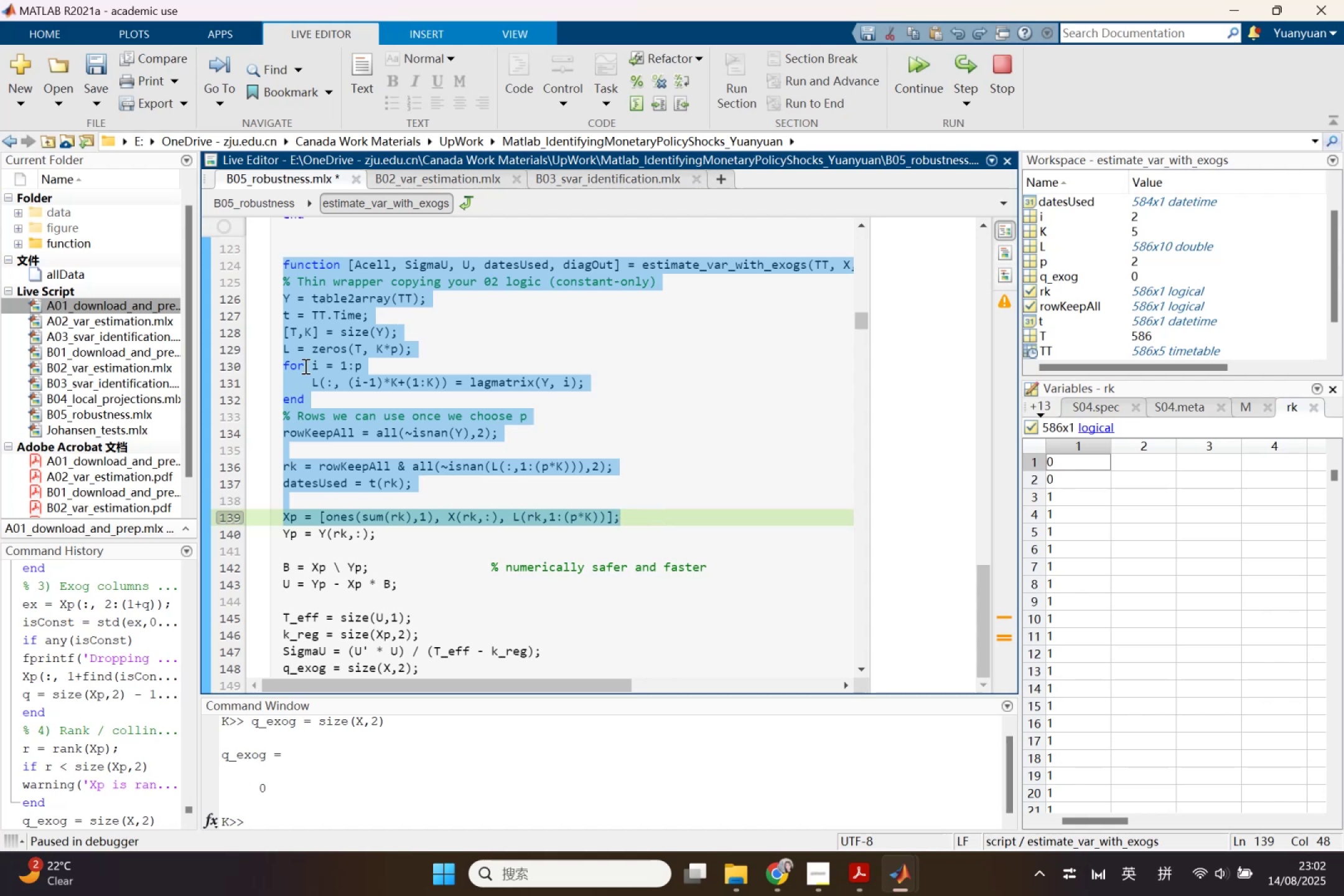 
left_click([286, 350])
 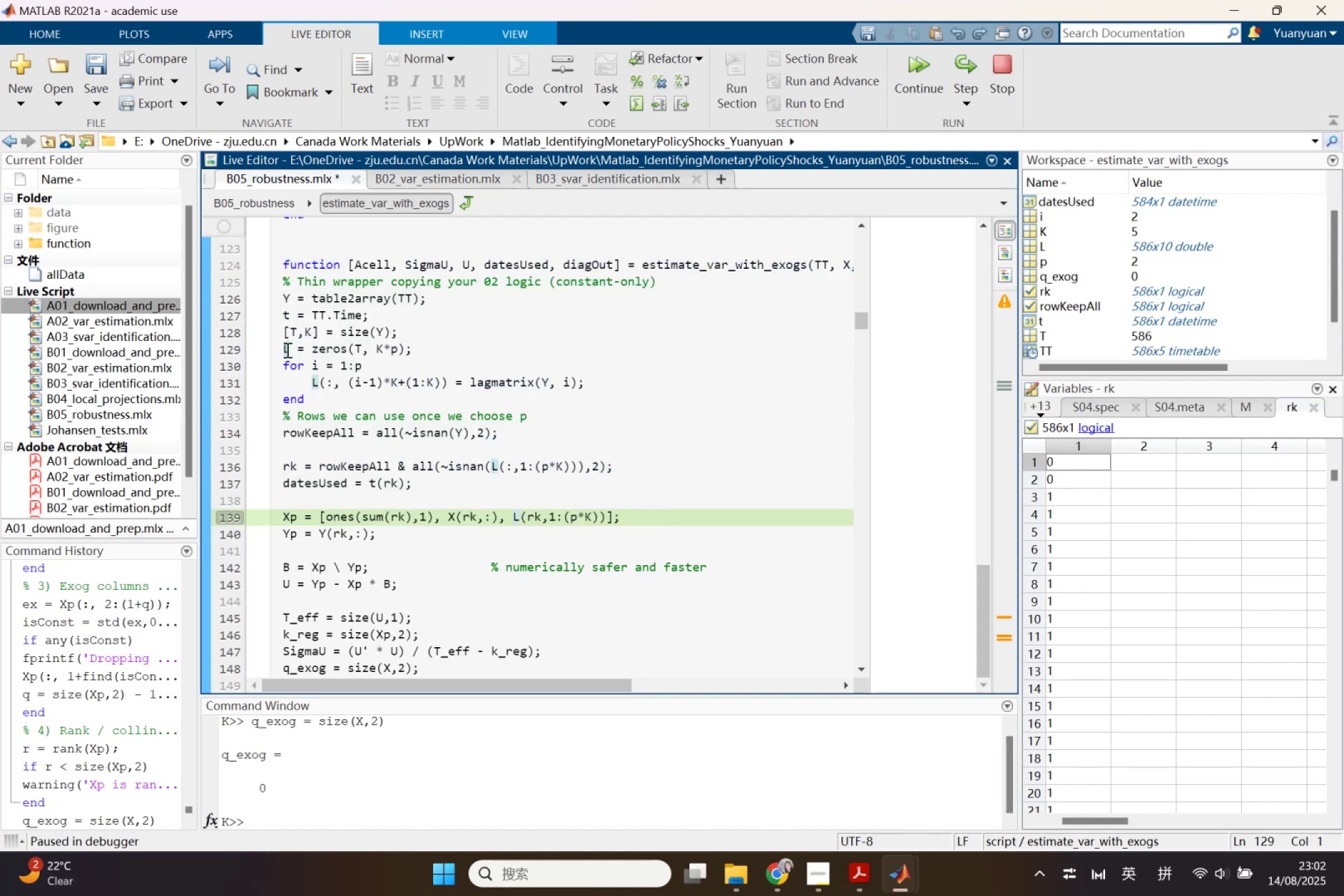 
right_click([286, 350])
 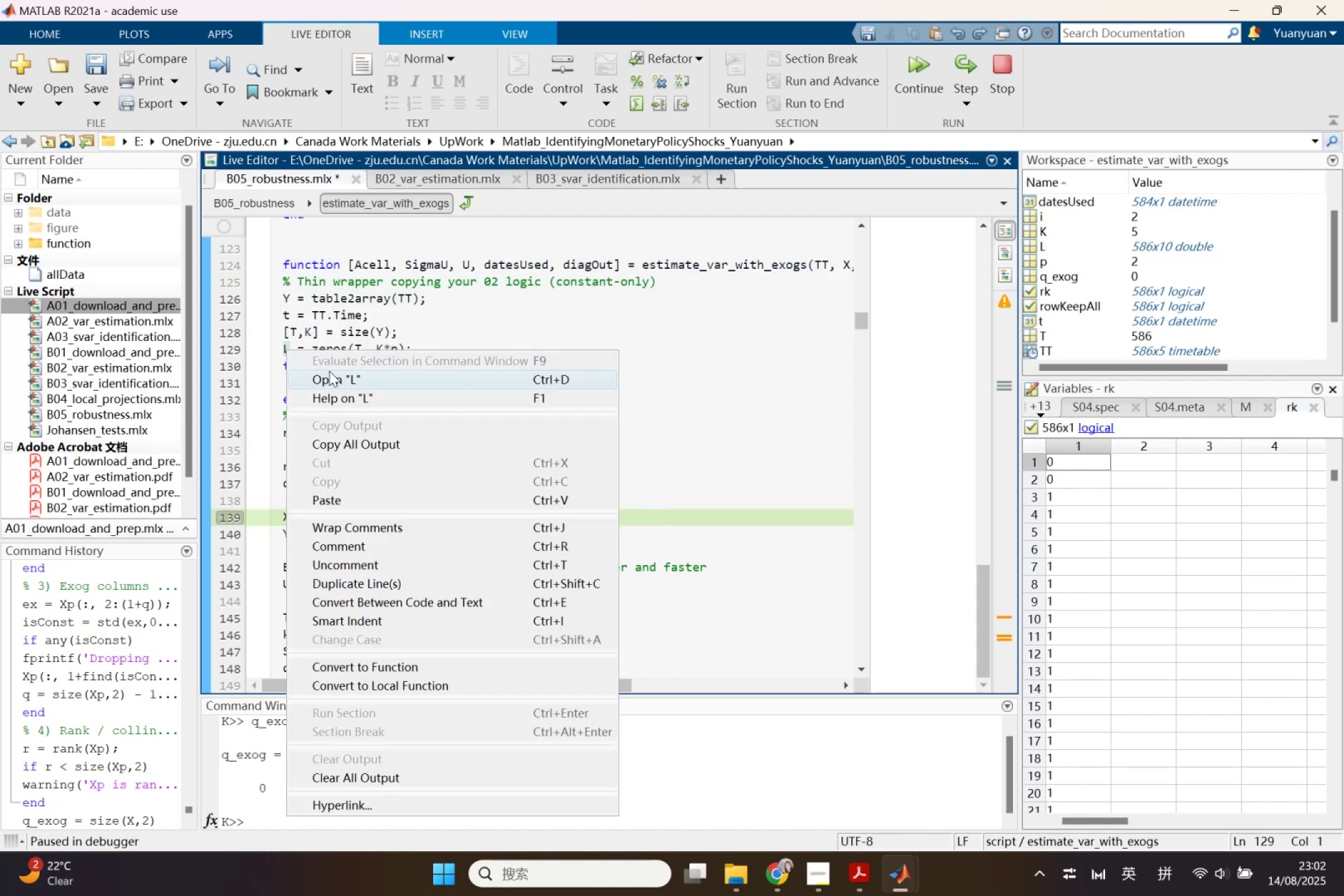 
left_click([331, 378])
 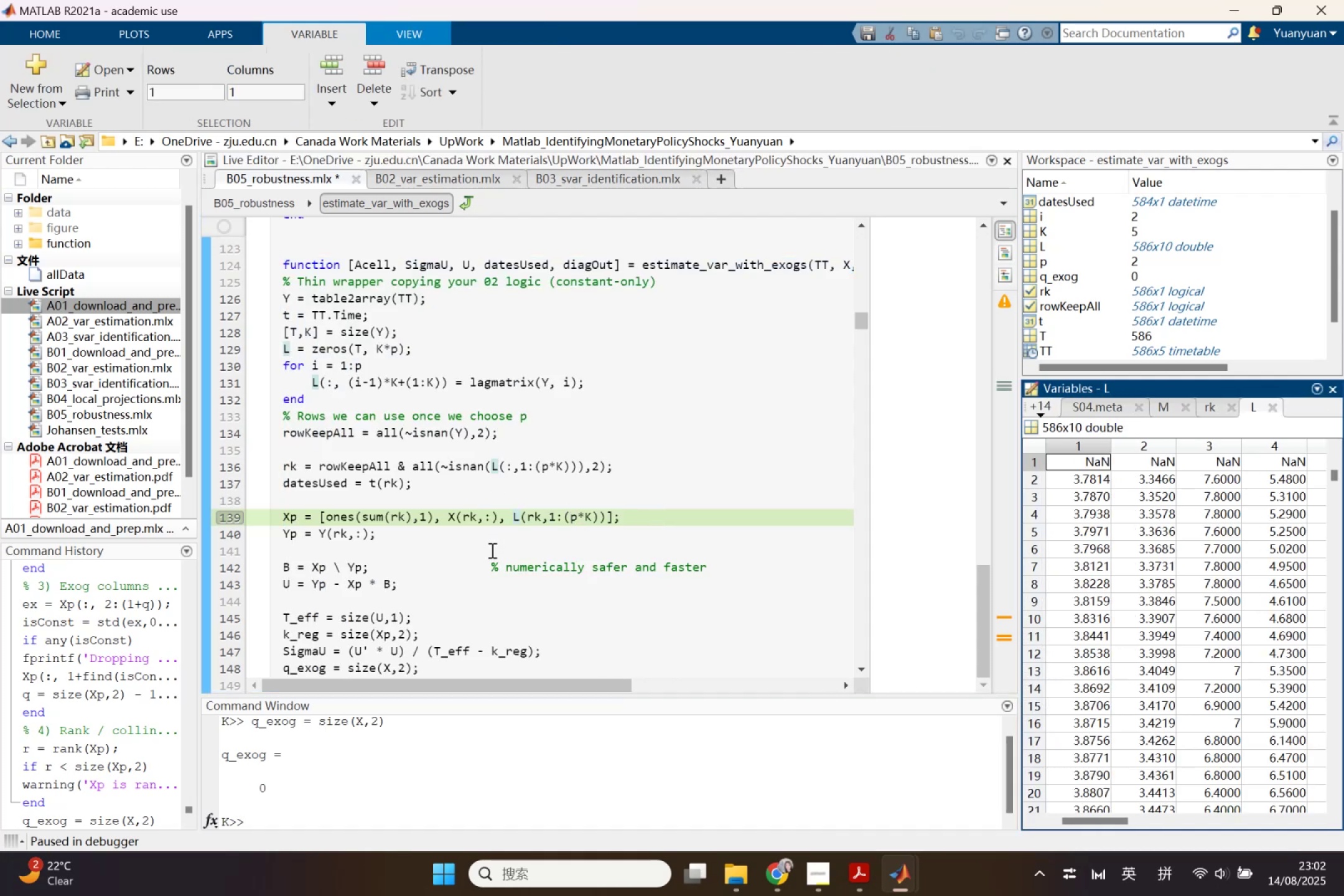 
left_click([650, 508])
 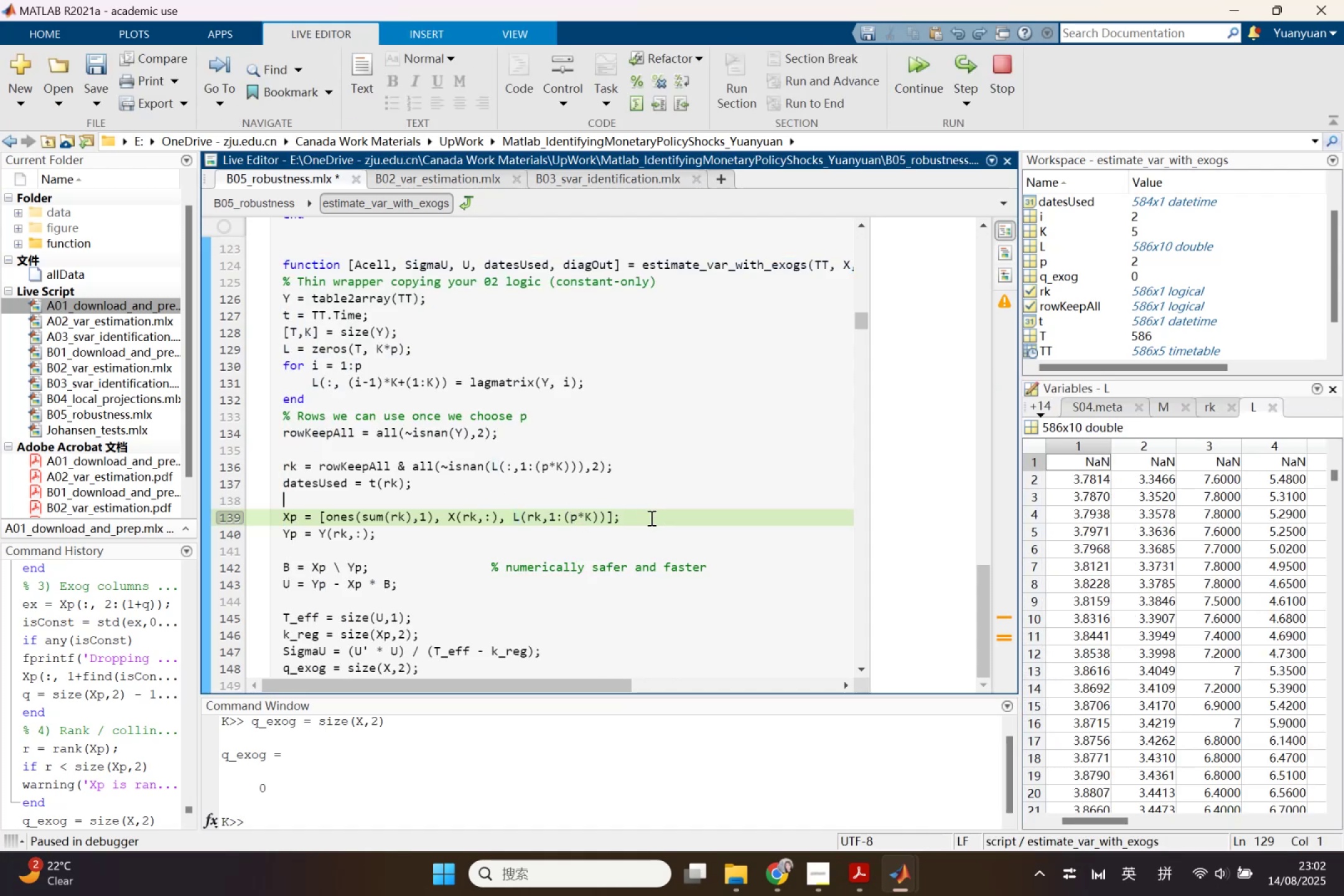 
left_click_drag(start_coordinate=[650, 518], to_coordinate=[270, 264])
 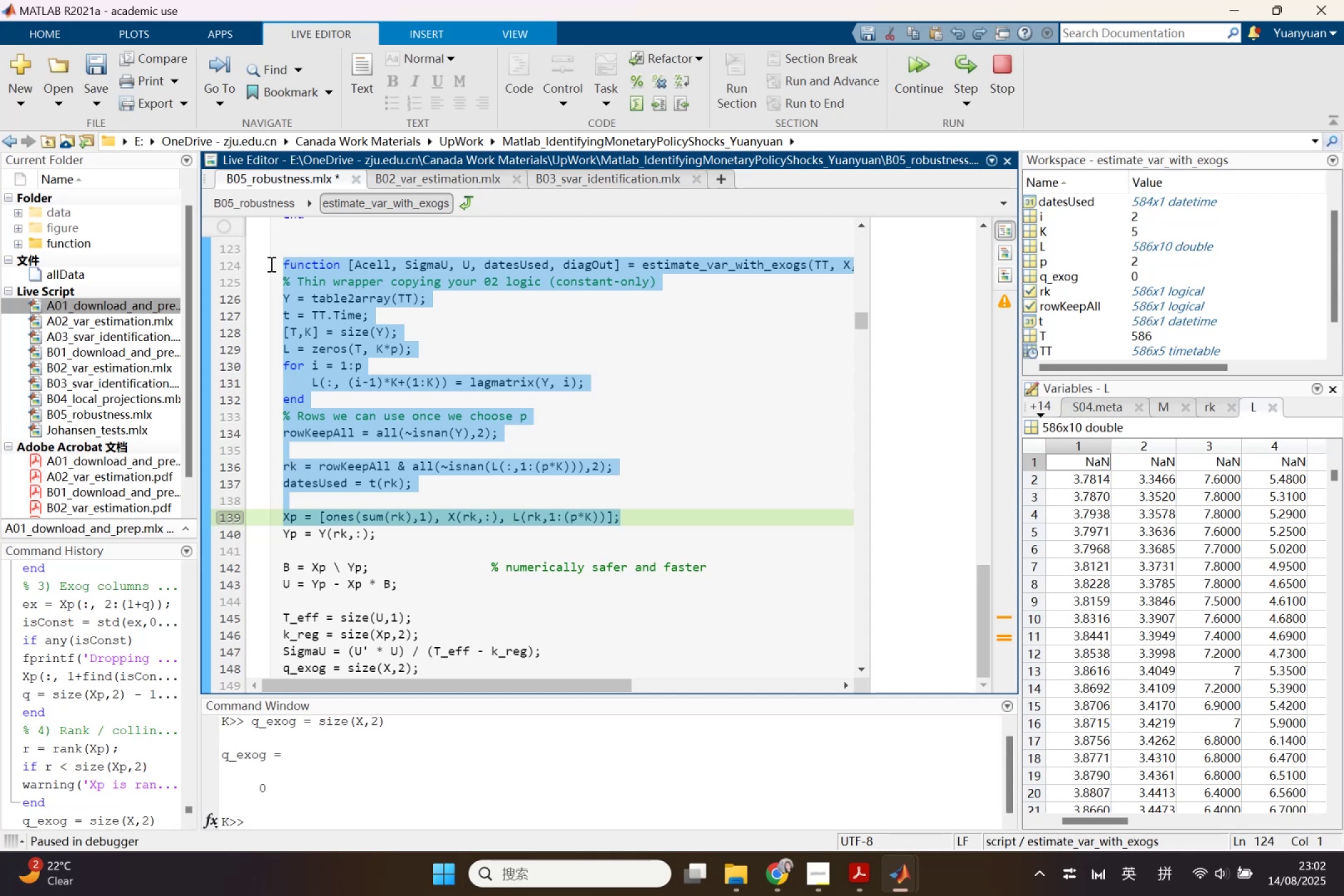 
key(Control+C)
 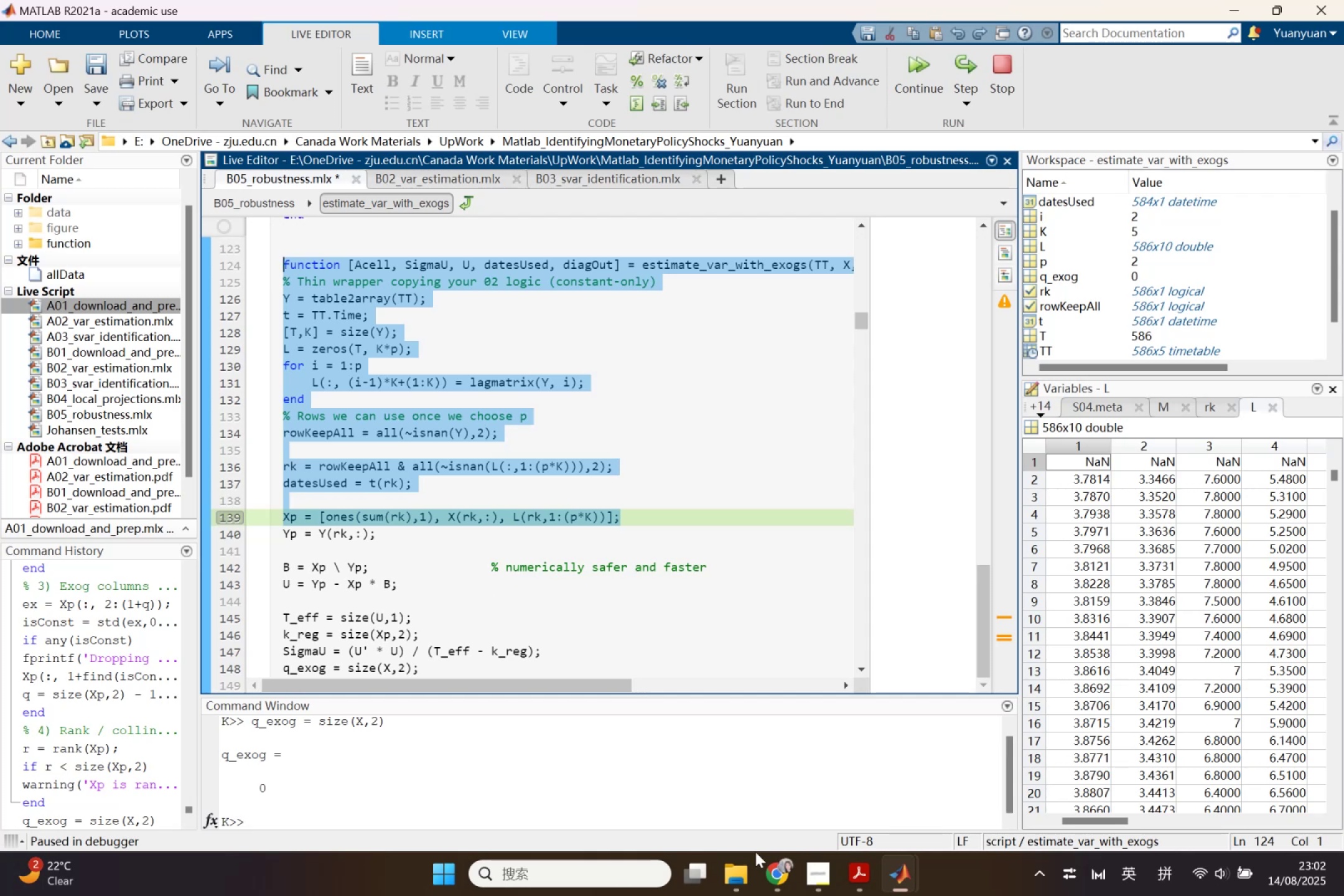 
left_click([776, 857])
 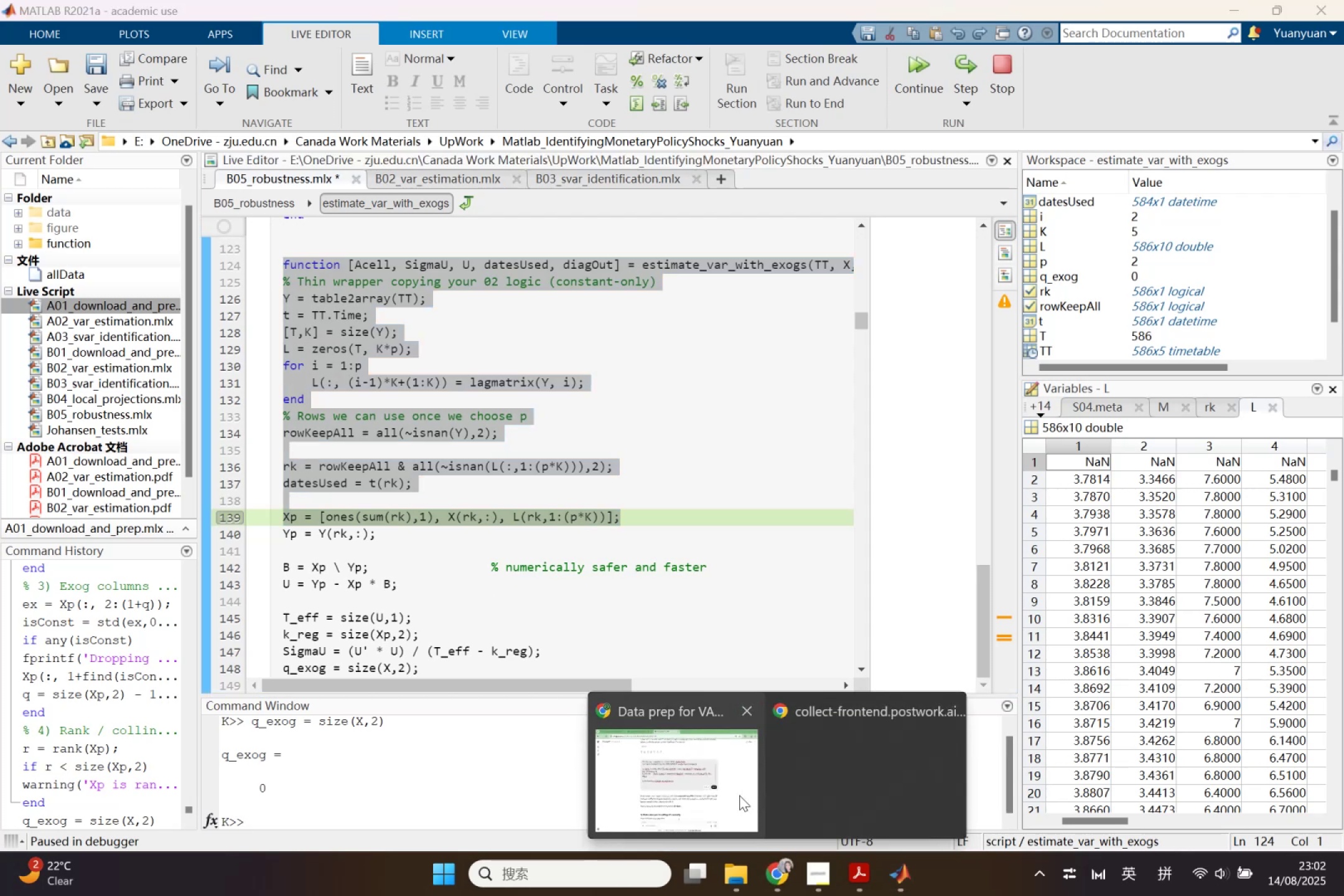 
left_click([737, 795])
 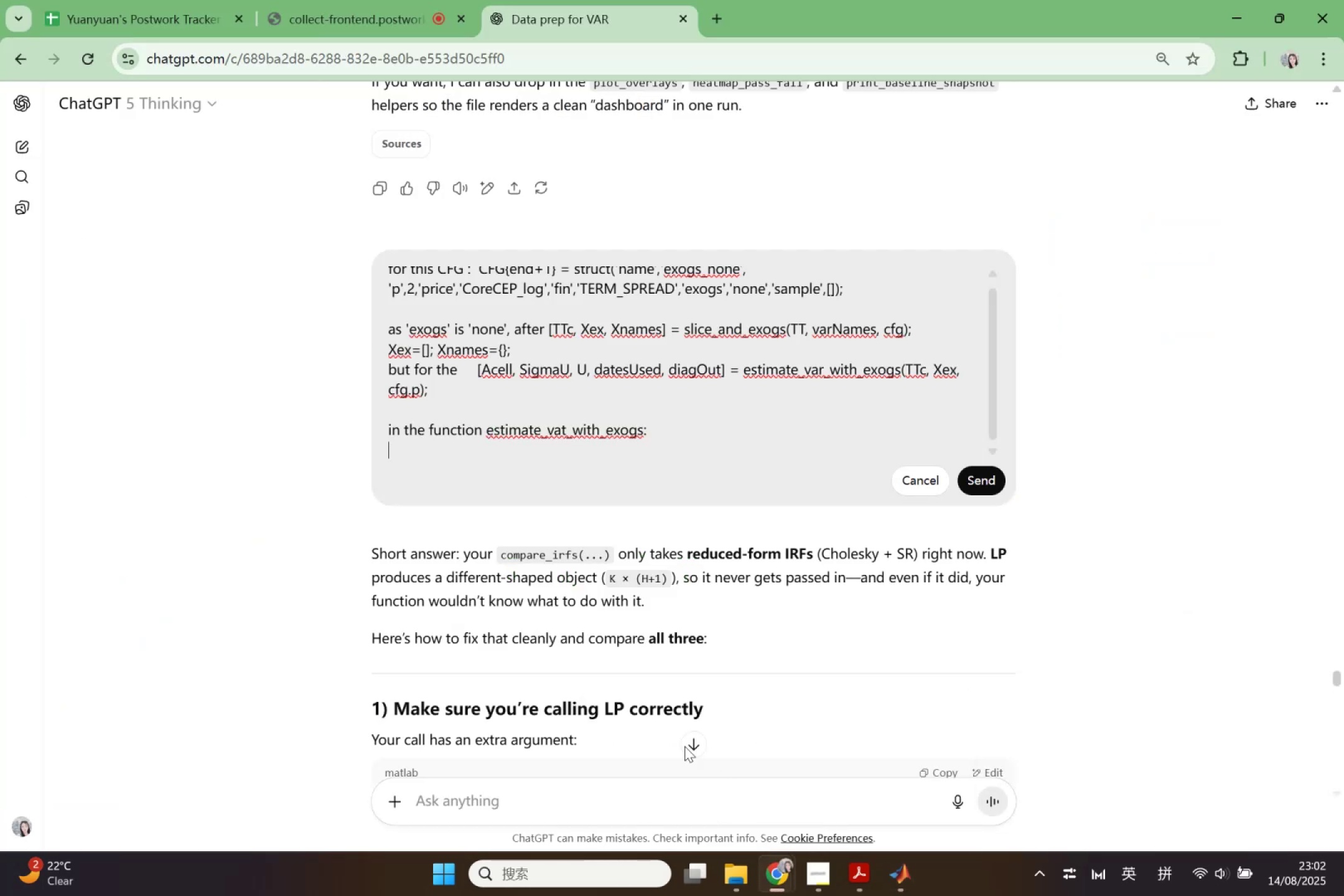 
key(Control+V)
 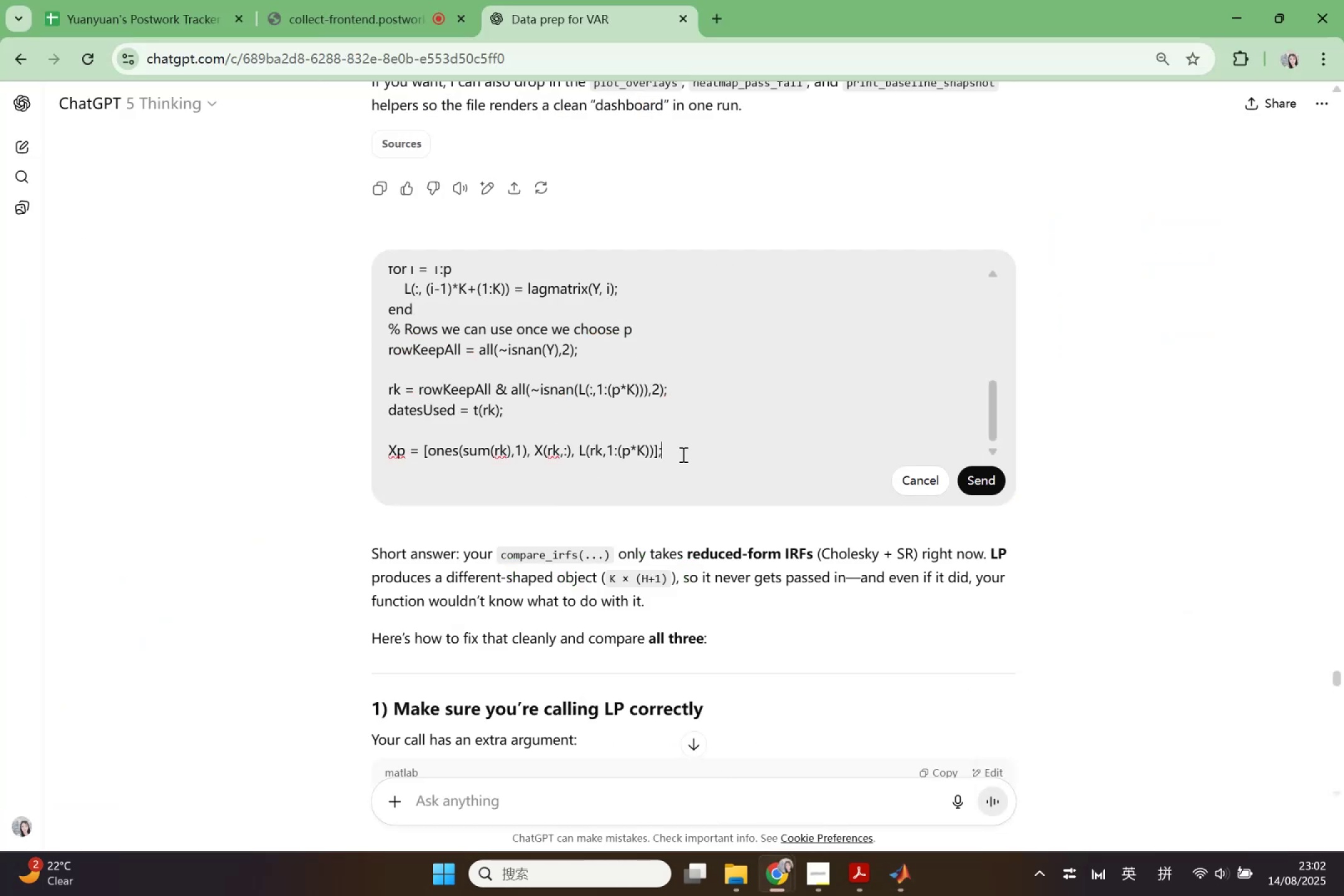 
key(Shift+Enter)
 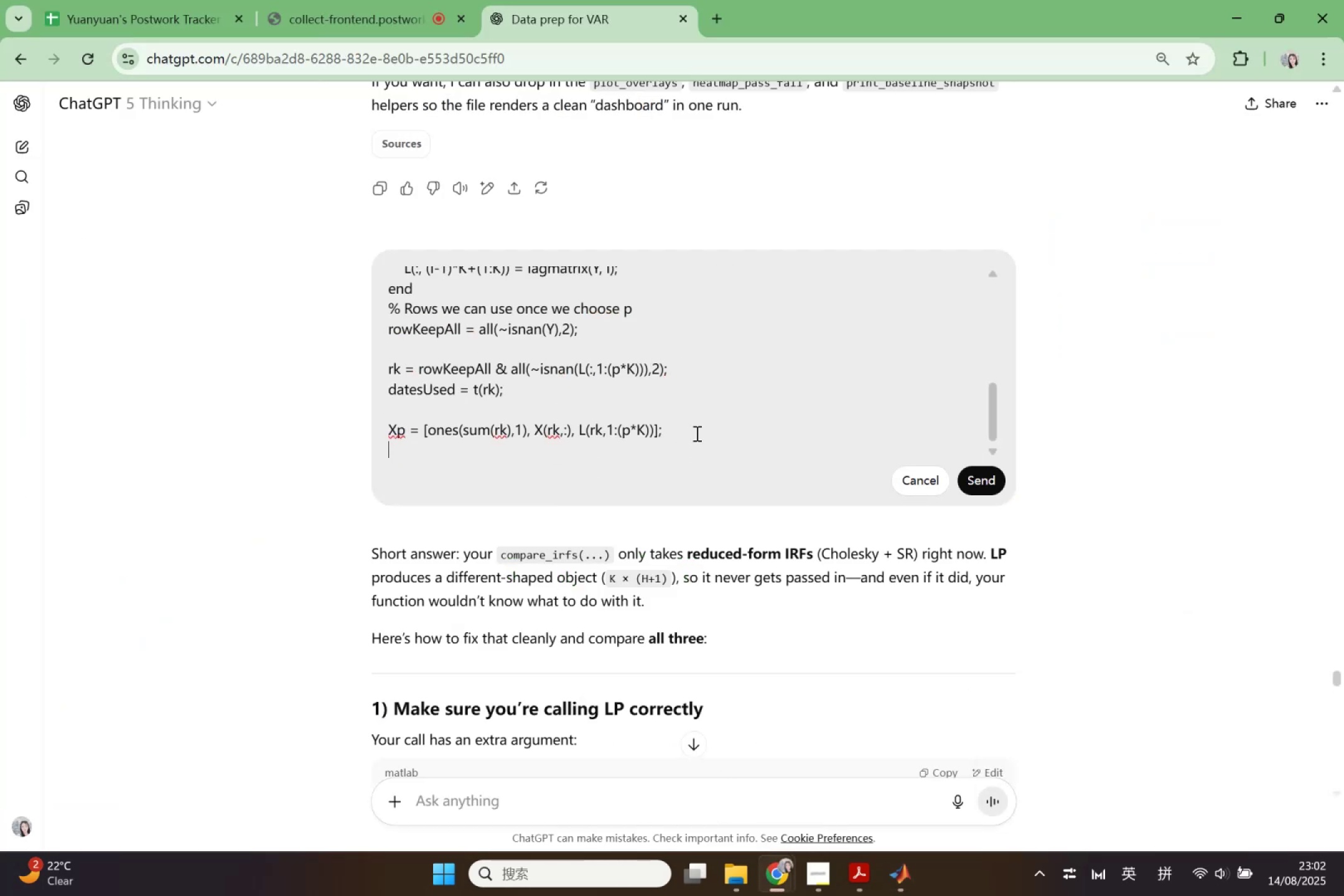 
key(Shift+Enter)
 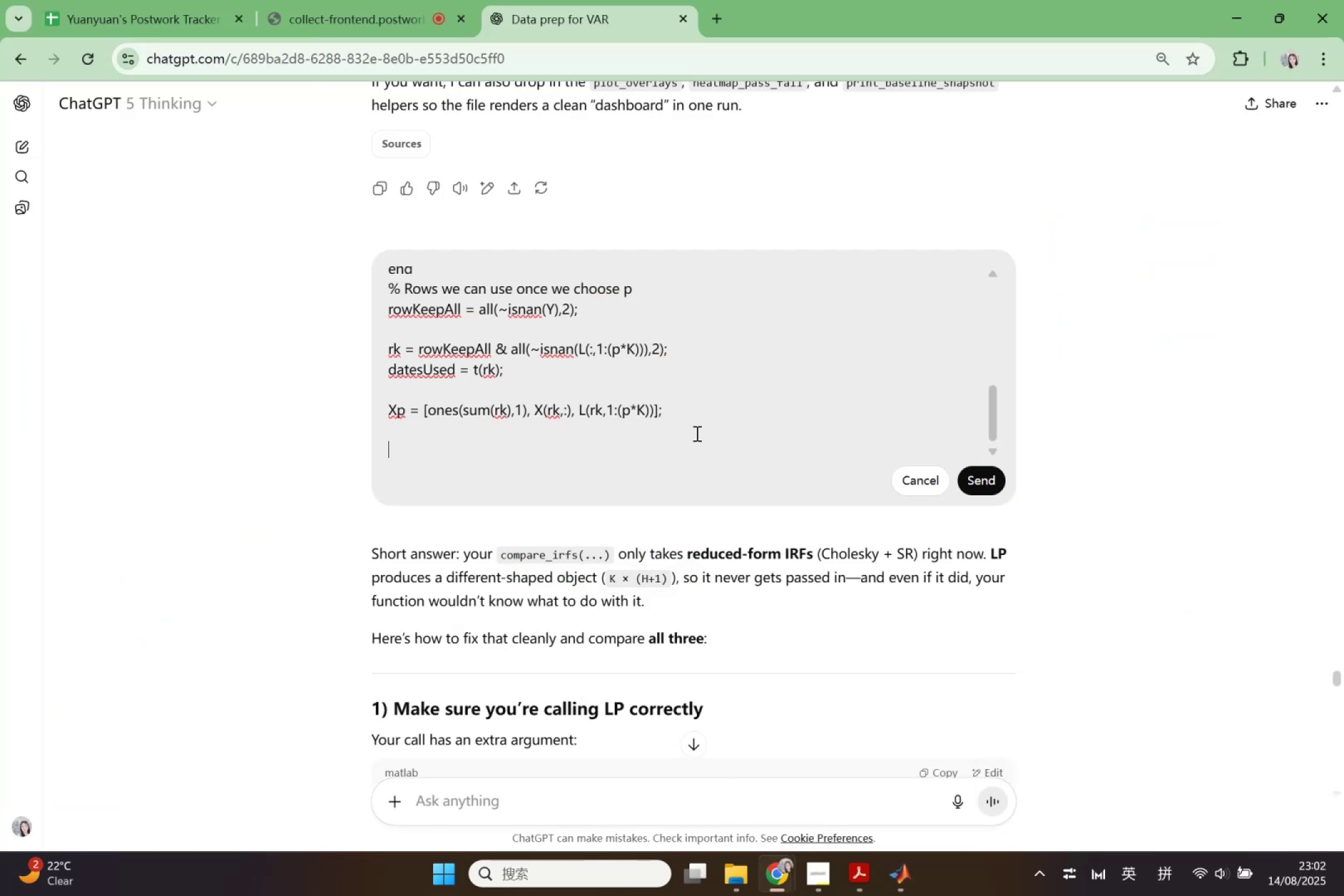 
key(Shift+Enter)
 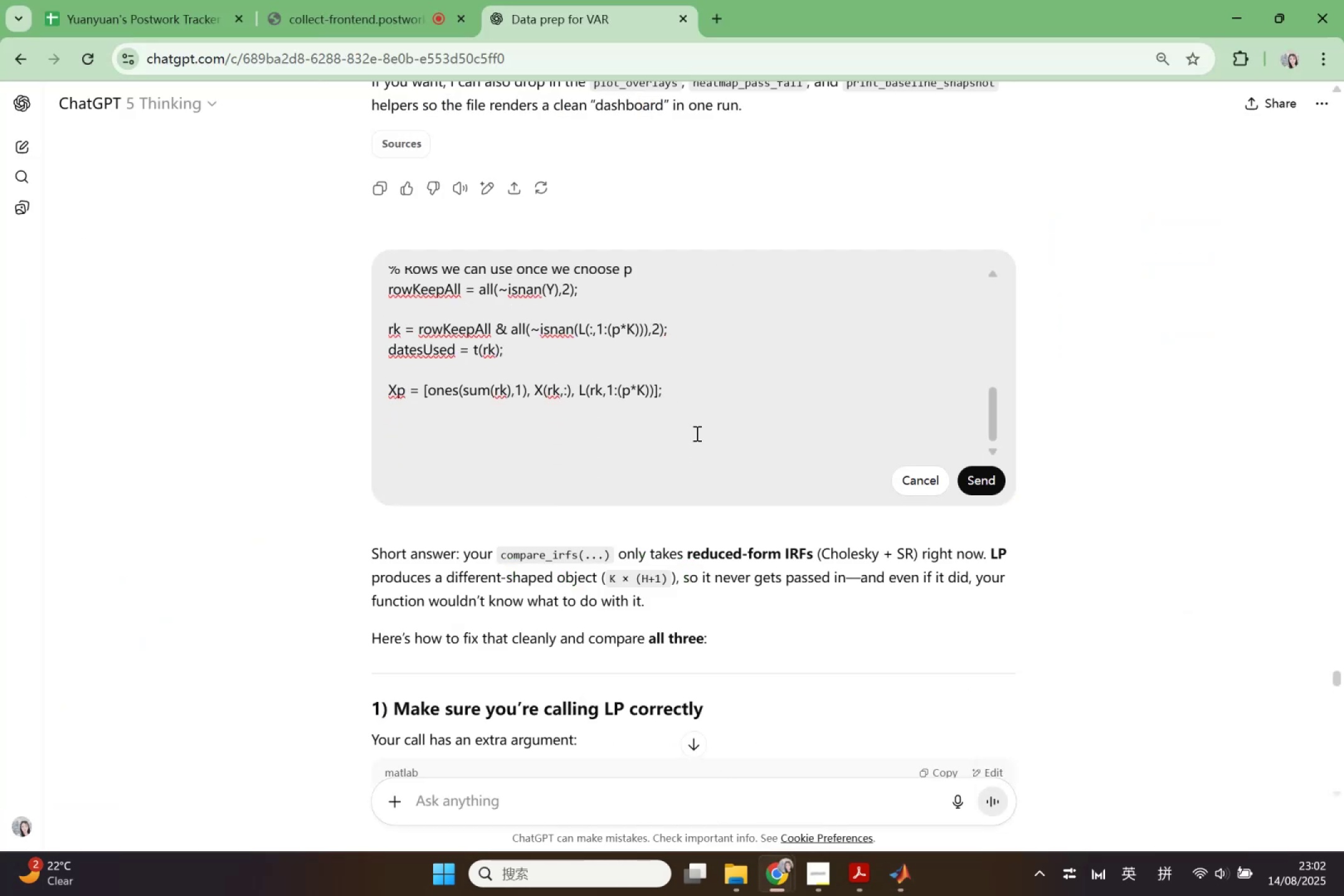 
type(what should we du t)
key(Backspace)
key(Backspace)
key(Backspace)
type(o to c)
key(Backspace)
type(X)
key(Backspace)
type(calculate C)
key(Backspace)
type(Xp, when X=[])
 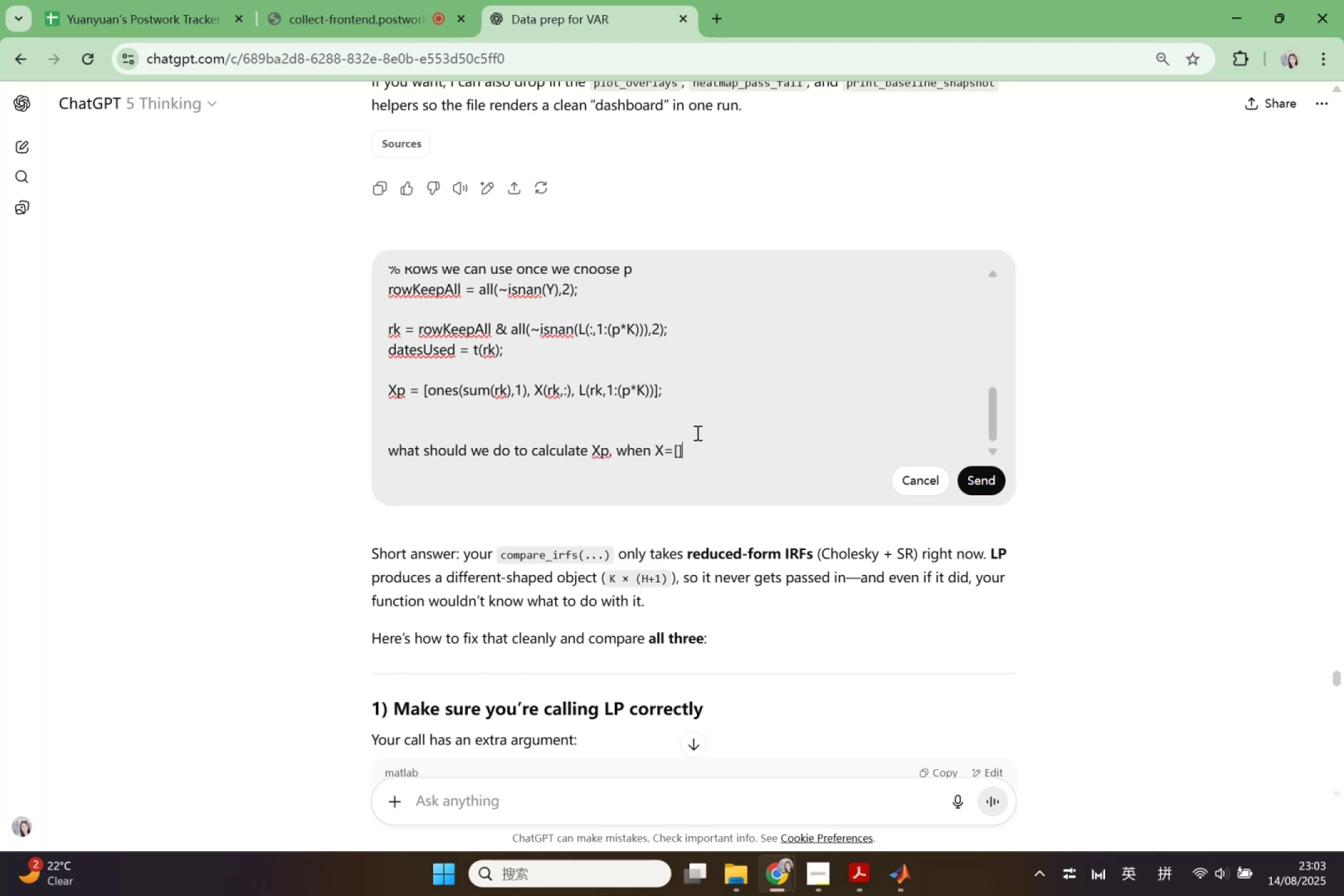 
key(Enter)
 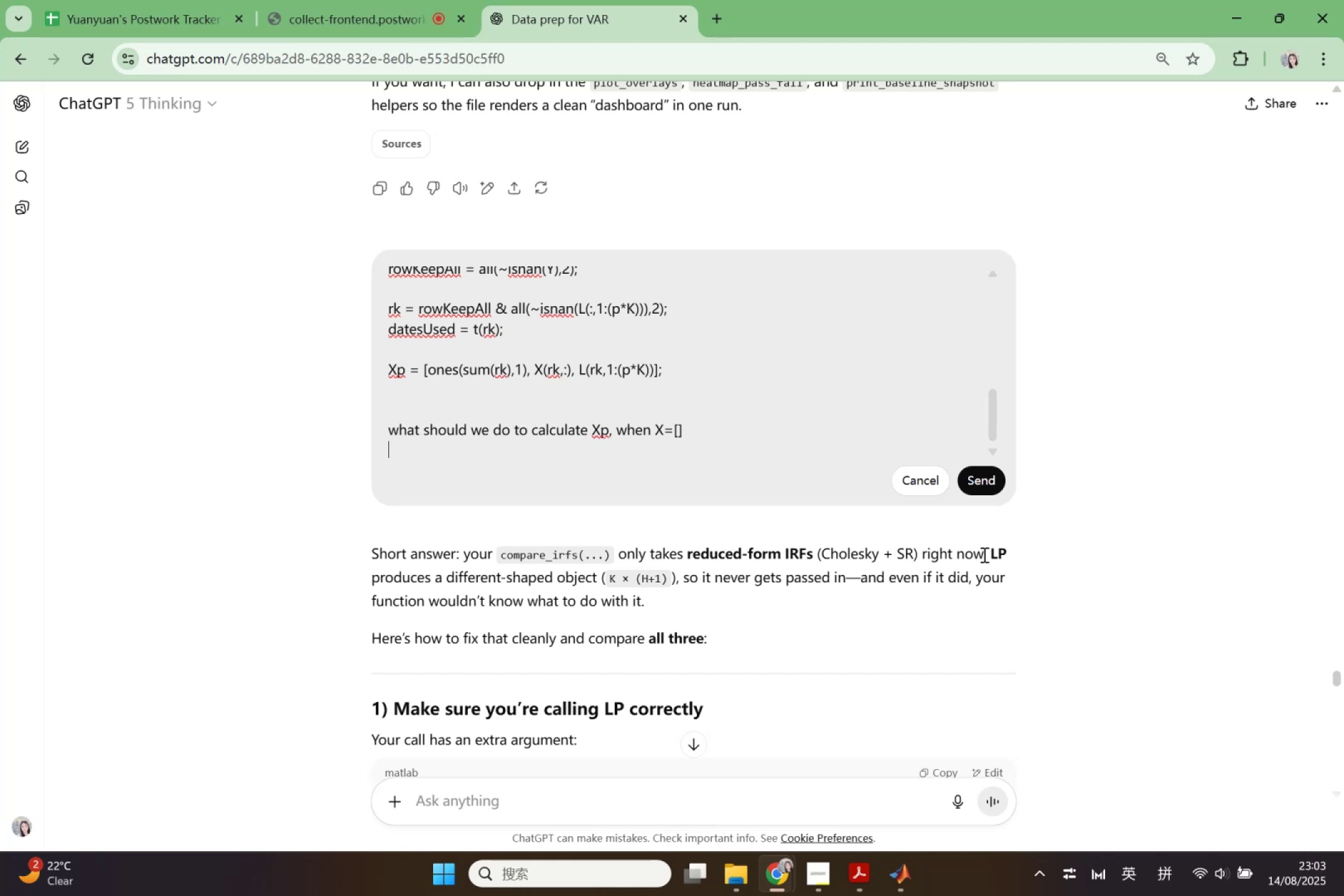 
left_click([981, 489])
 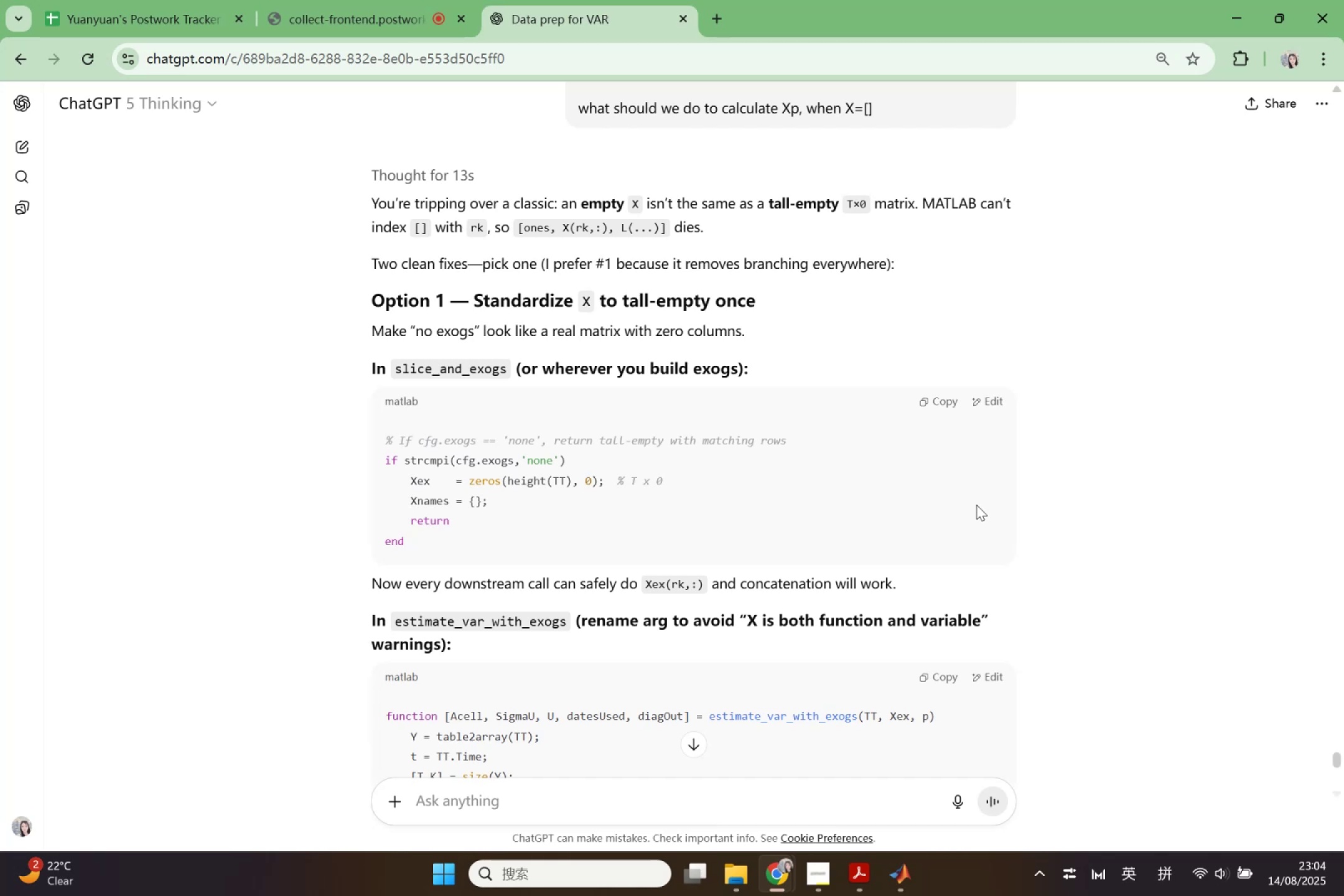 
wait(75.81)
 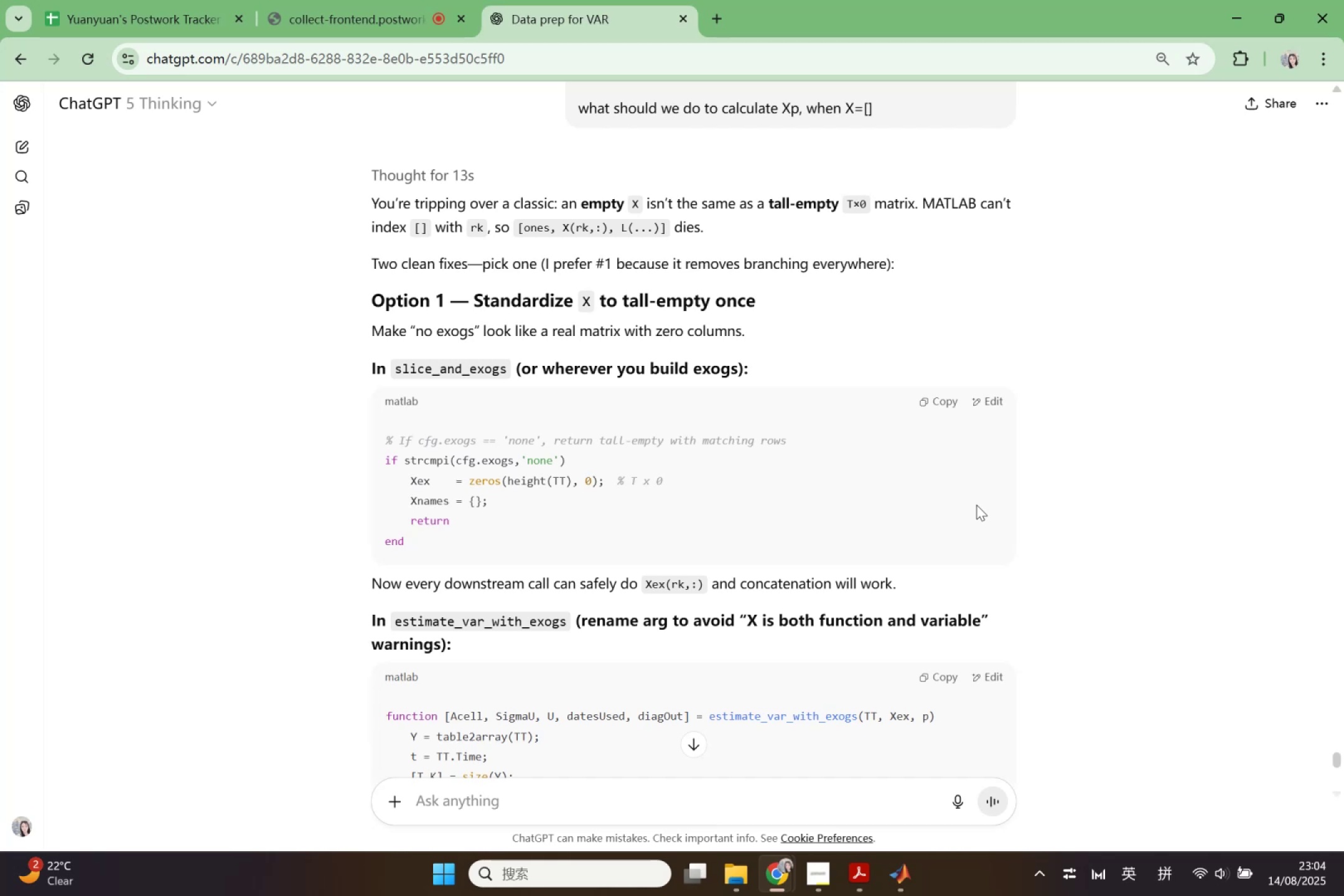 
scroll: coordinate [926, 538], scroll_direction: down, amount: 3.0
 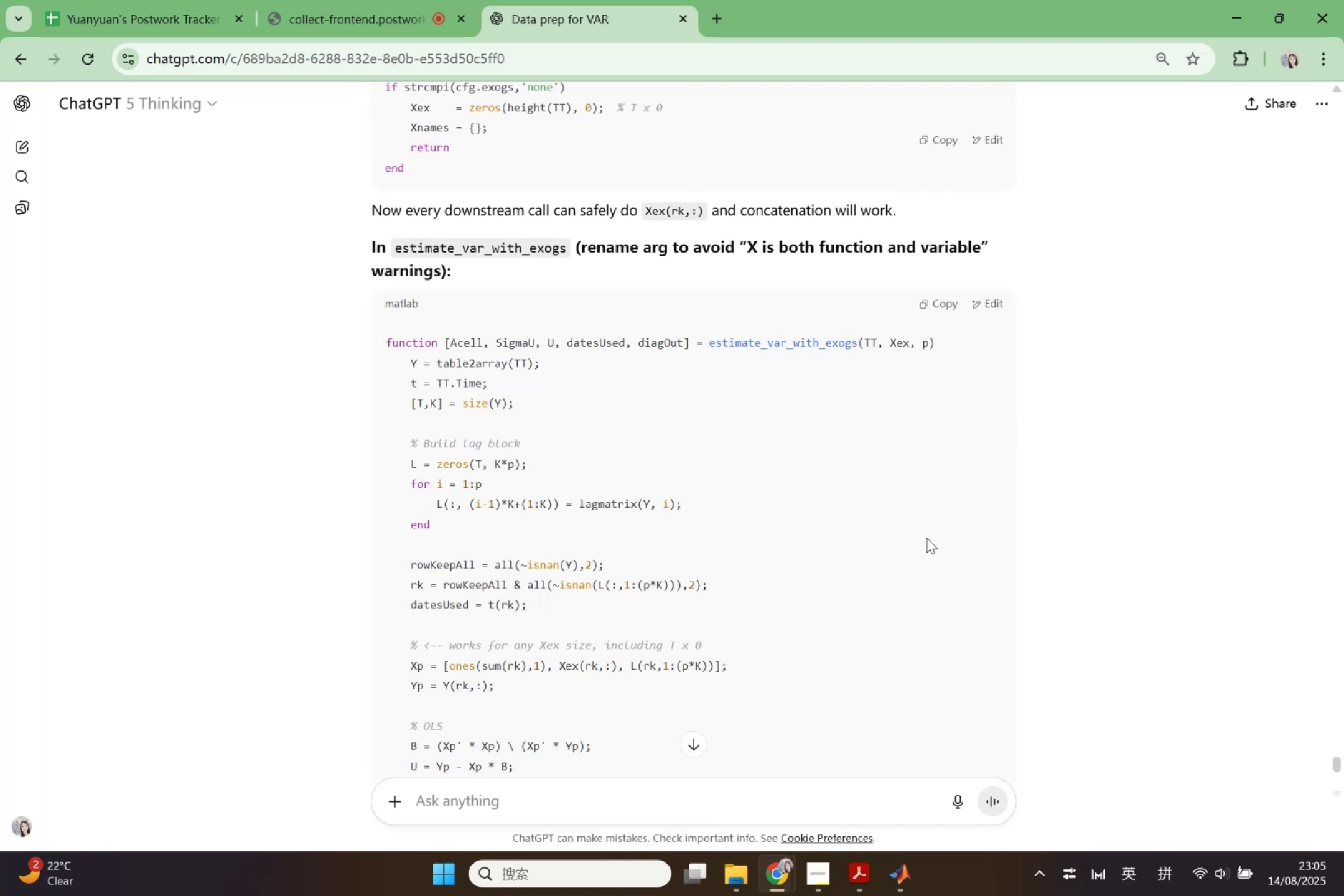 
wait(30.23)
 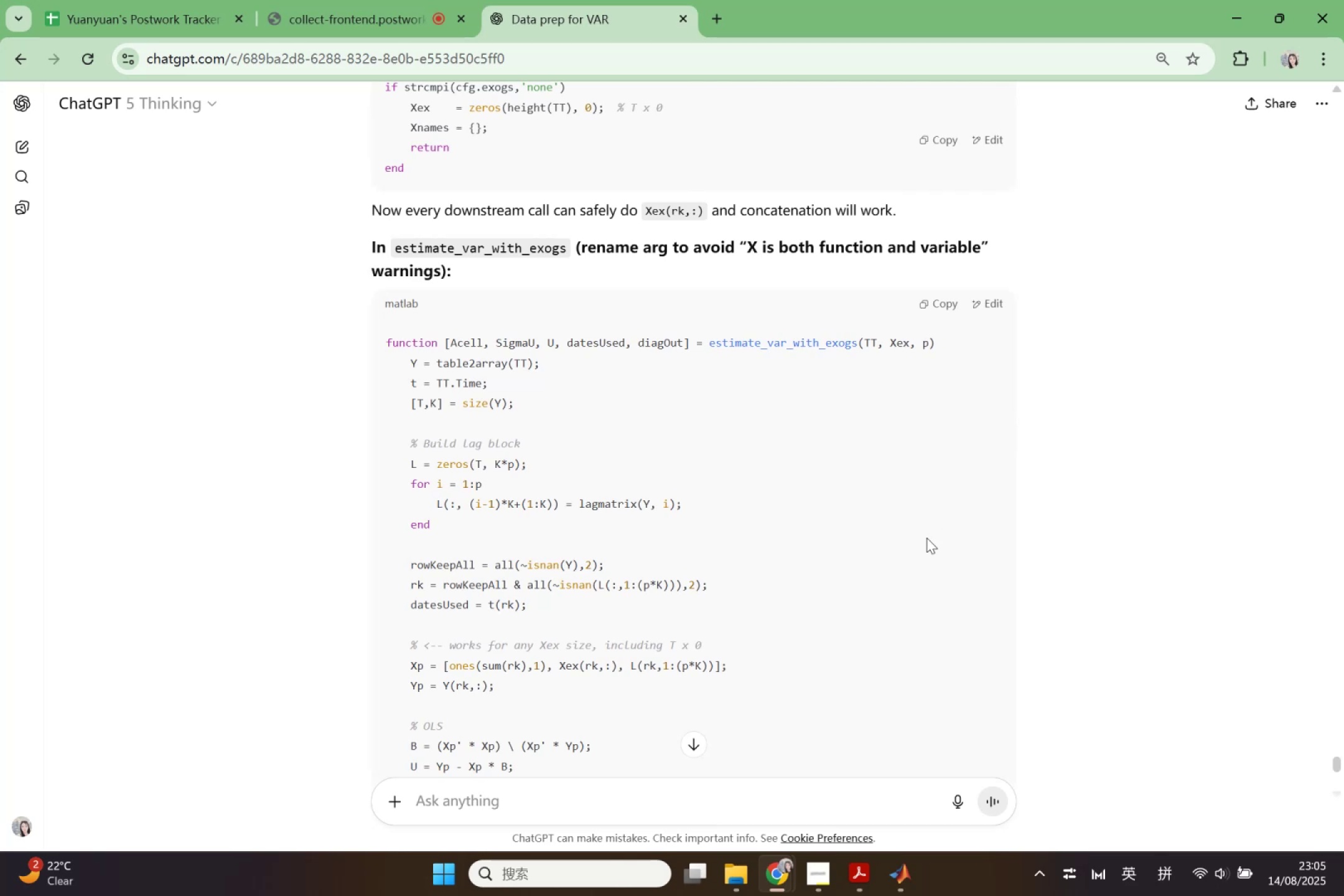 
left_click_drag(start_coordinate=[403, 111], to_coordinate=[688, 116])
 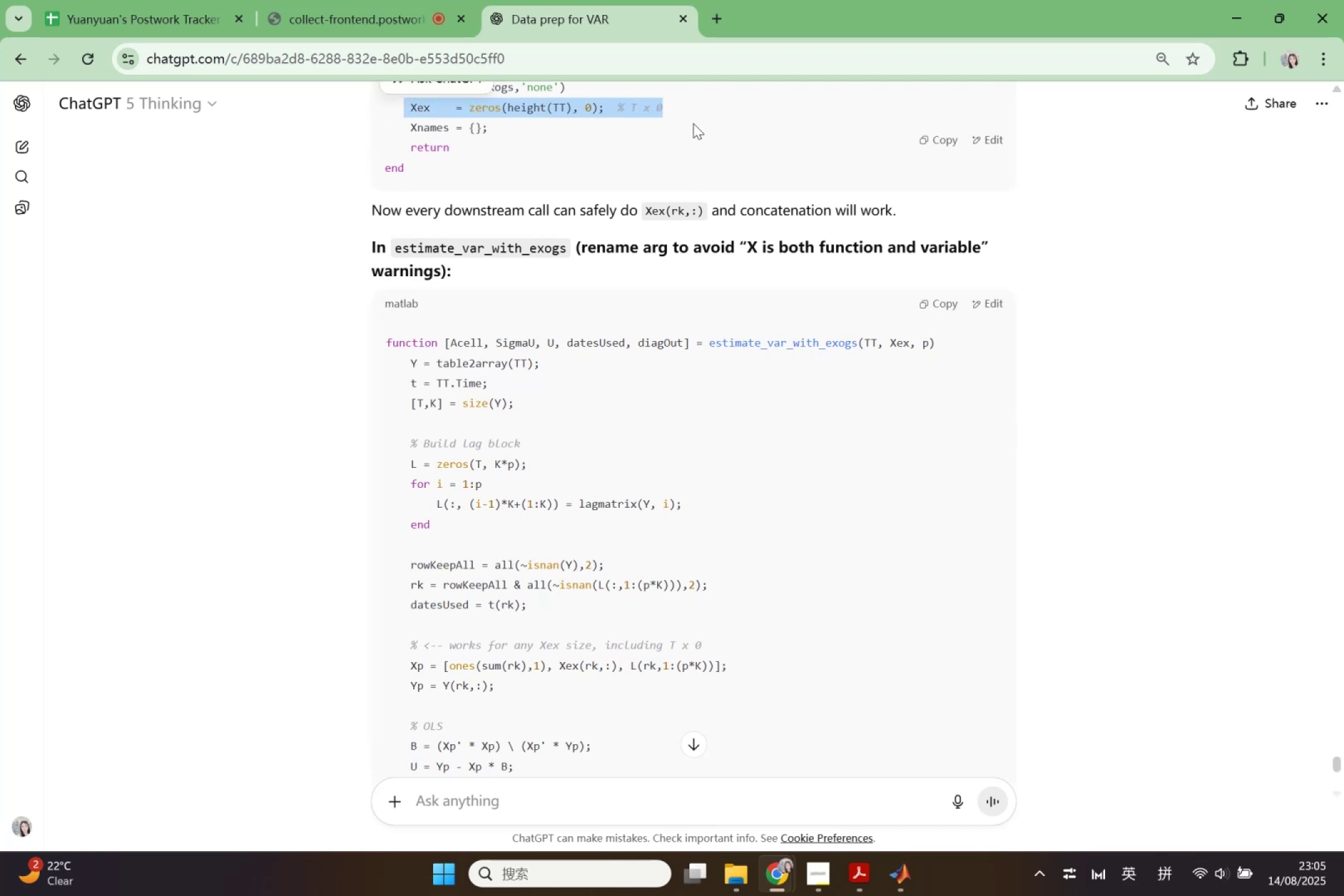 
key(Control+C)
 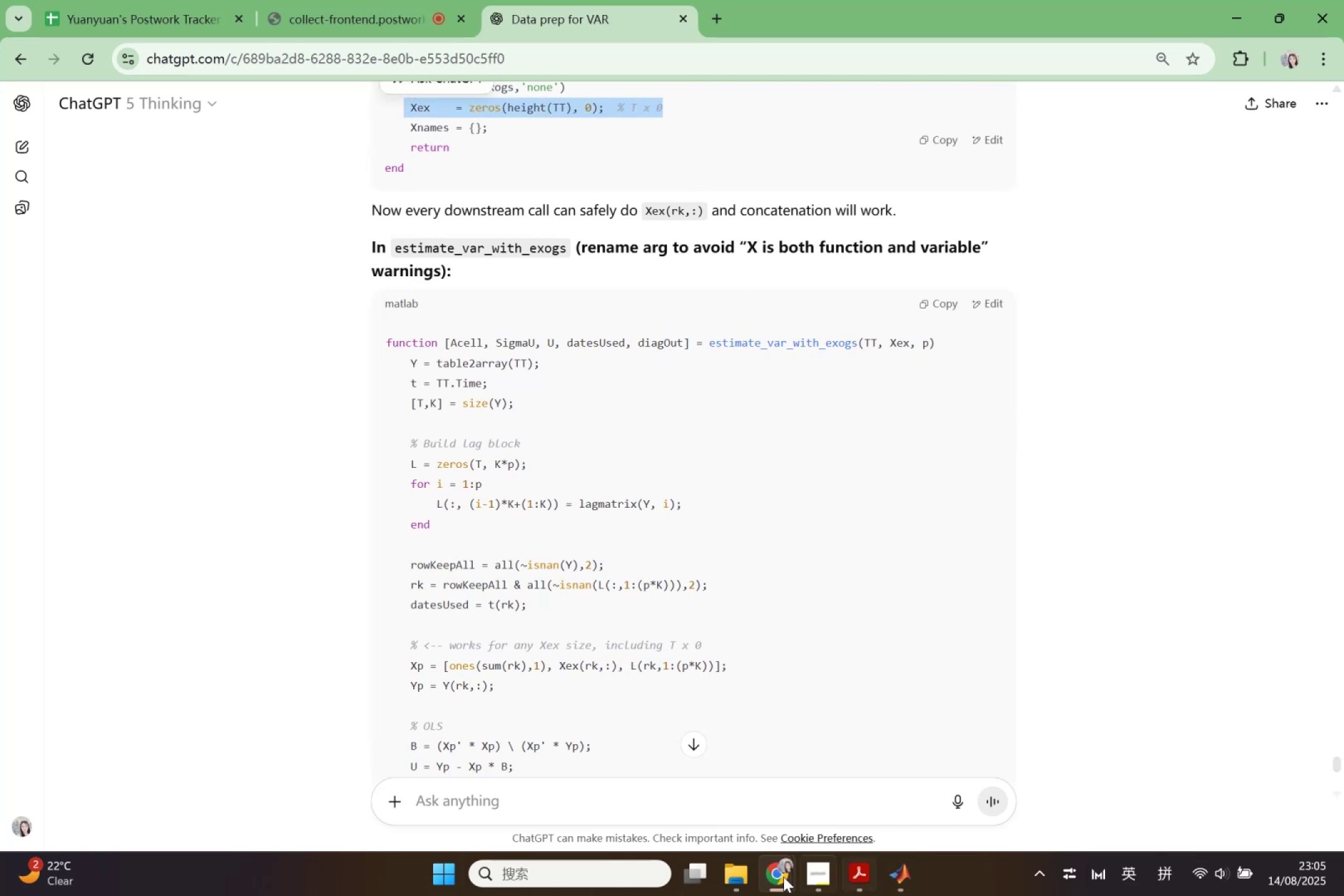 
left_click([777, 874])
 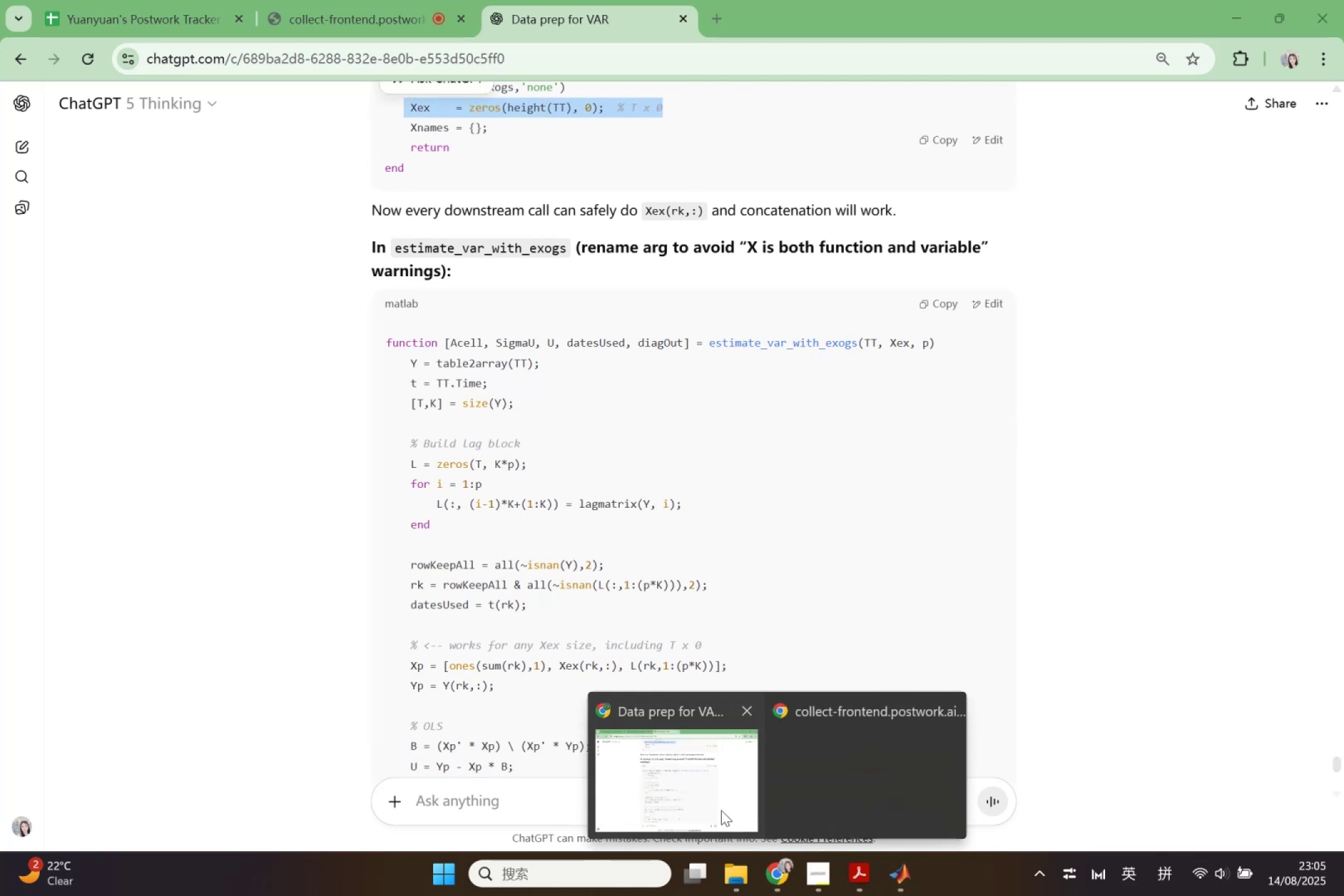 
left_click([721, 810])
 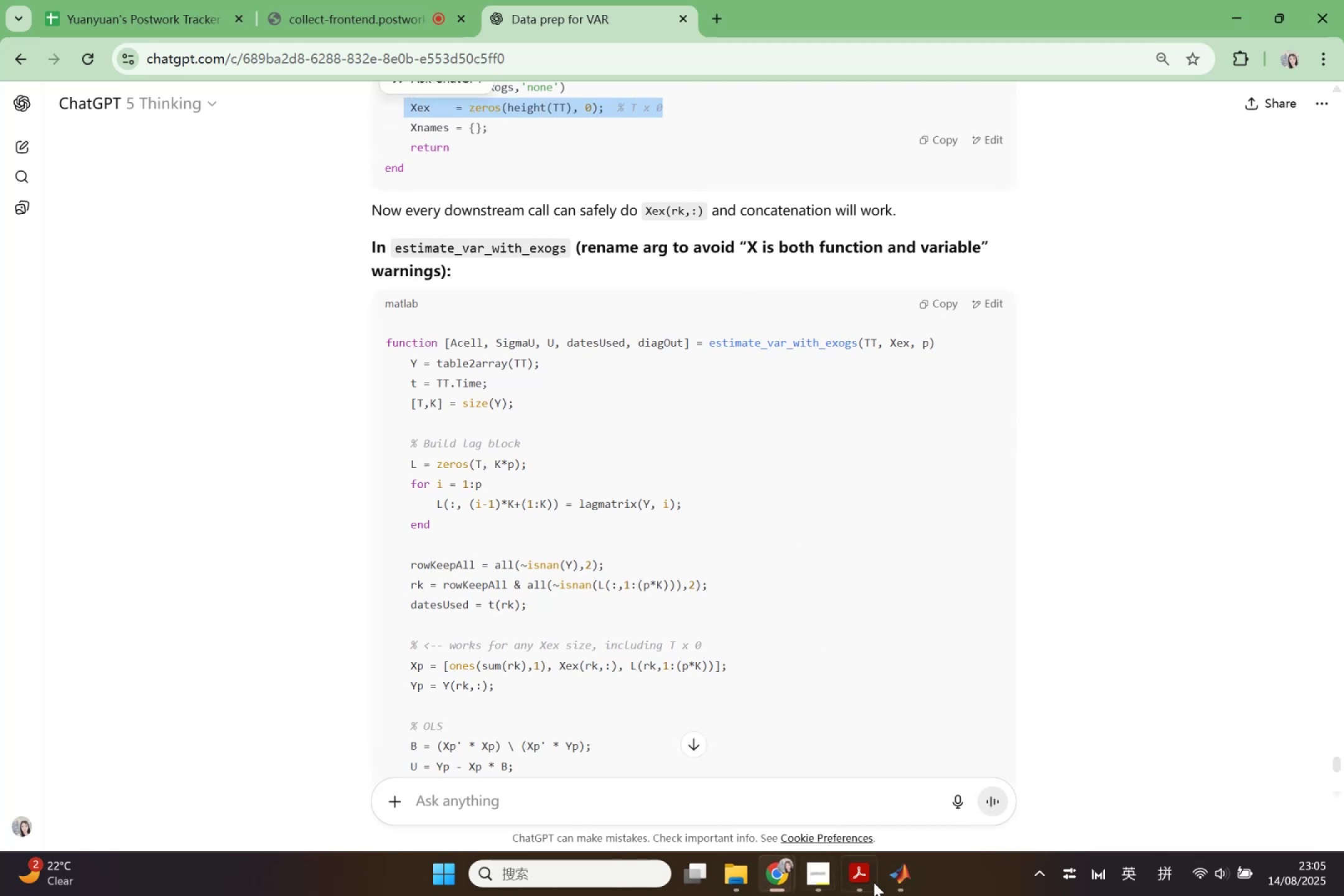 
left_click([894, 885])
 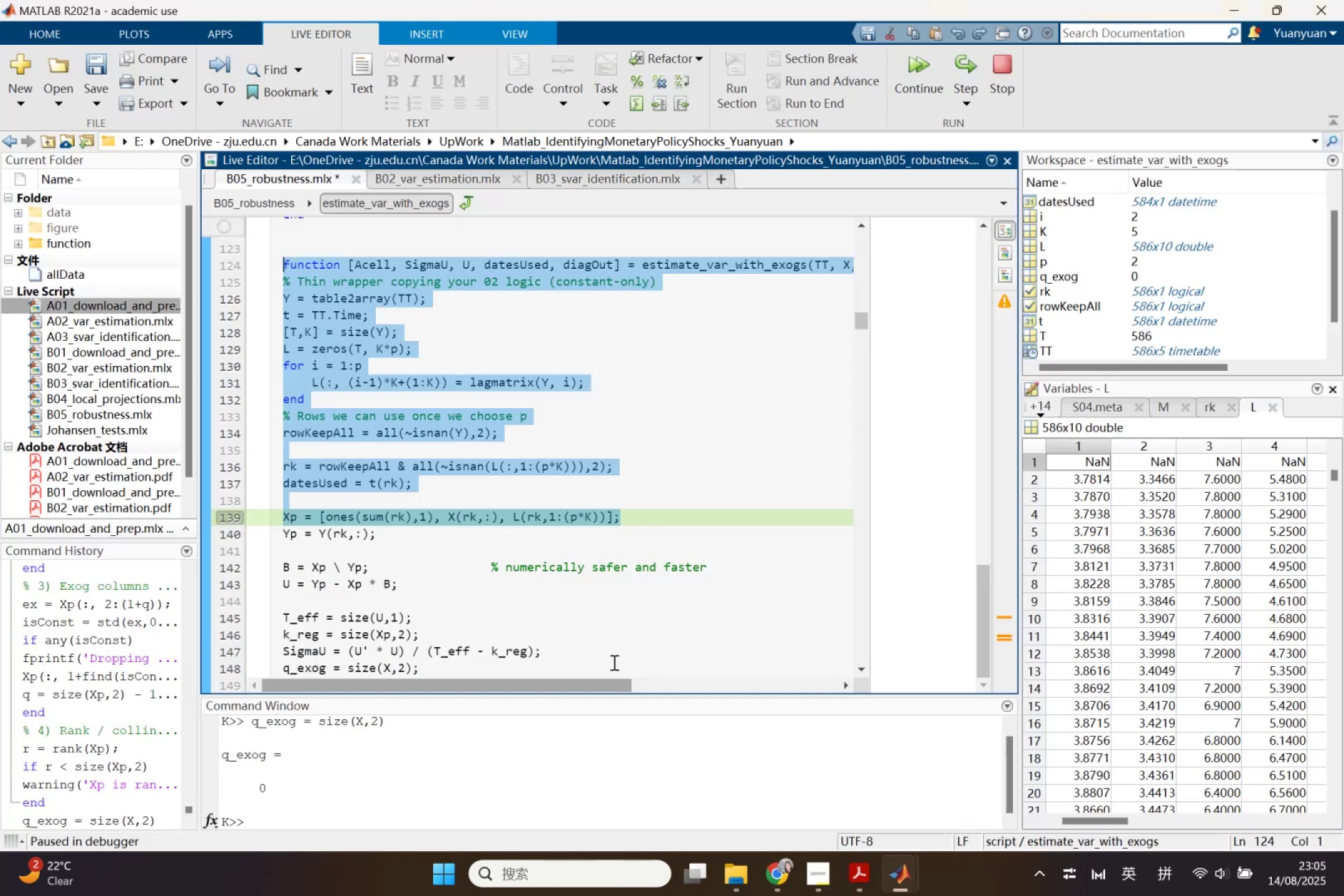 
scroll: coordinate [577, 577], scroll_direction: down, amount: 2.0
 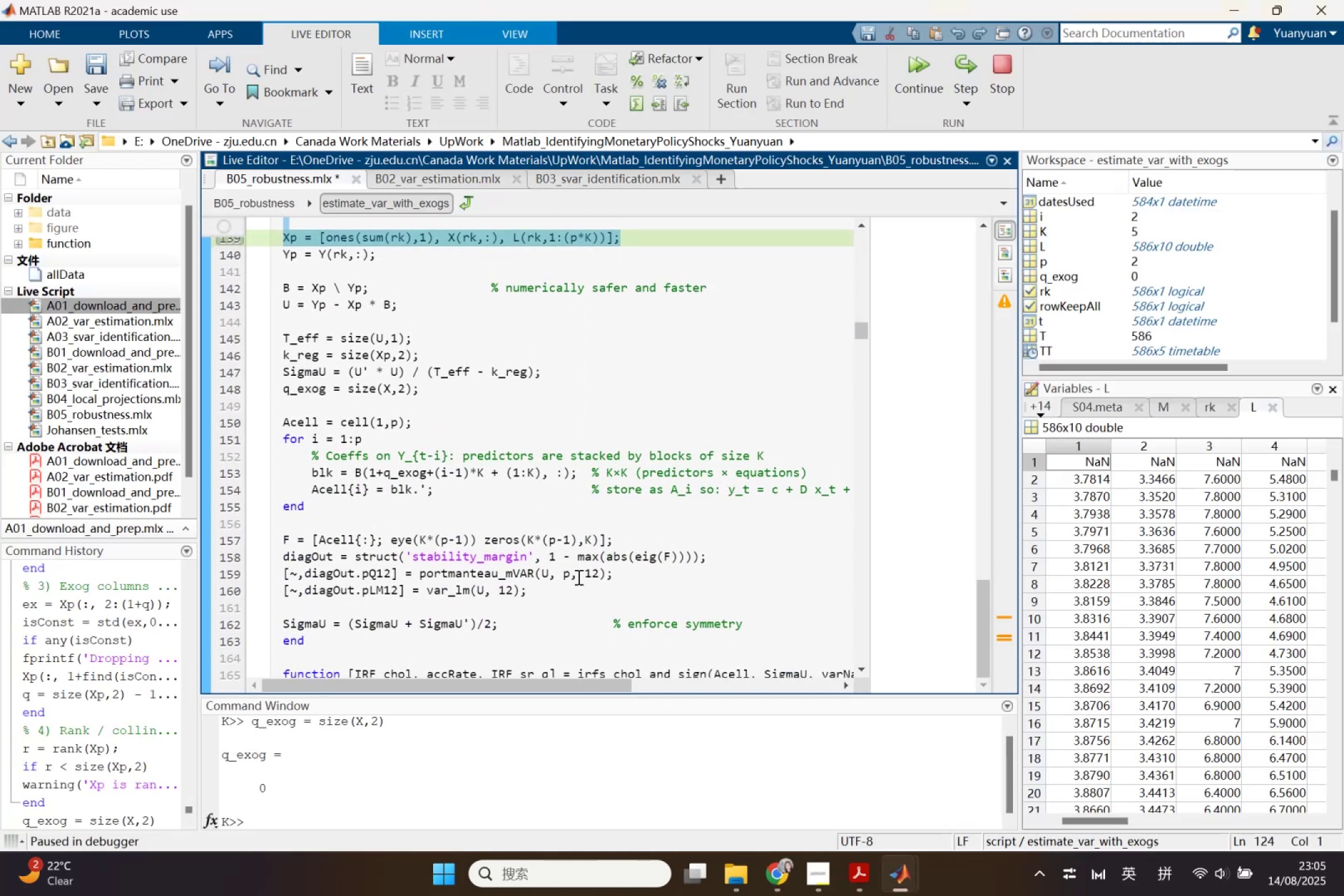 
scroll: coordinate [577, 577], scroll_direction: up, amount: 4.0
 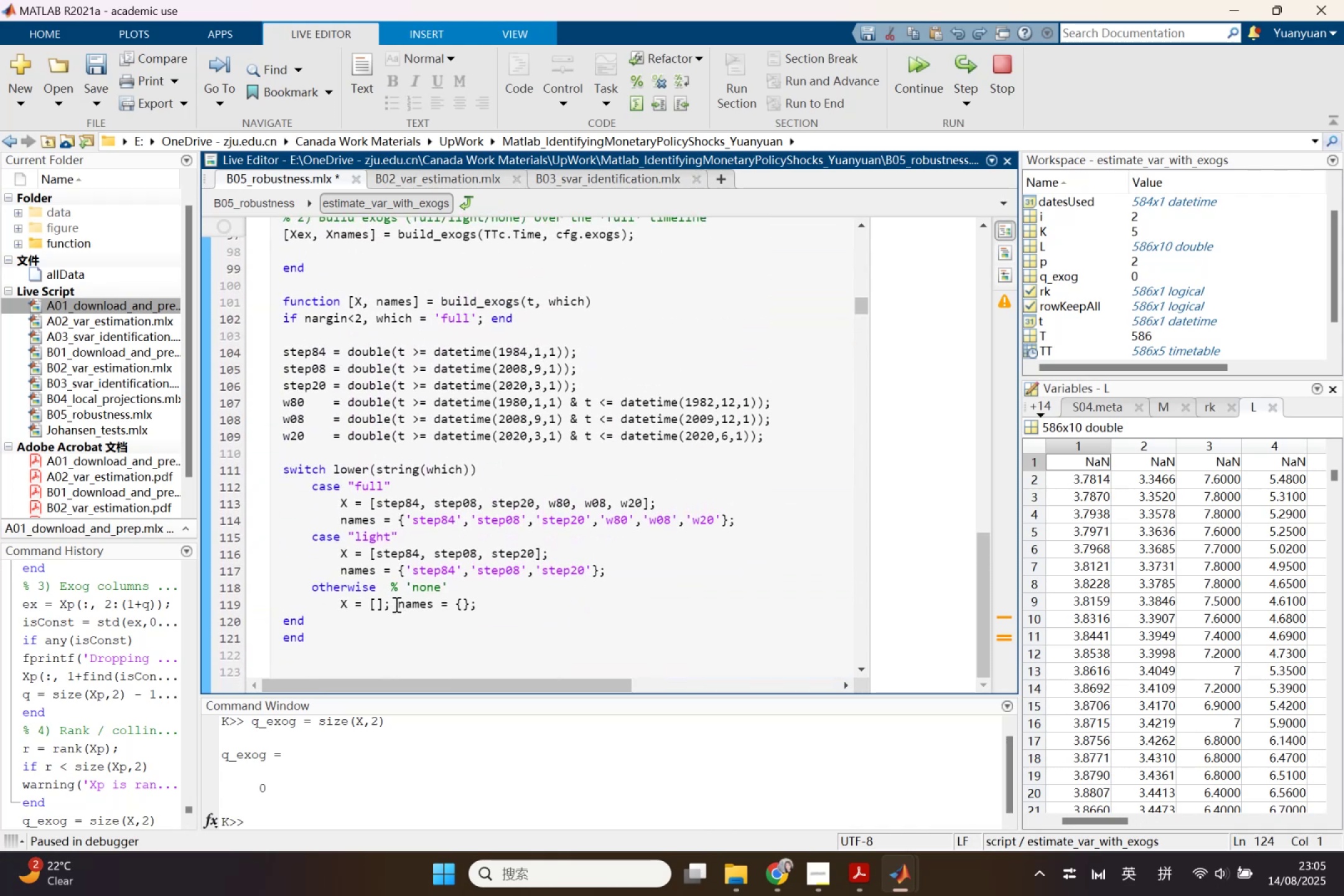 
left_click_drag(start_coordinate=[385, 605], to_coordinate=[342, 603])
 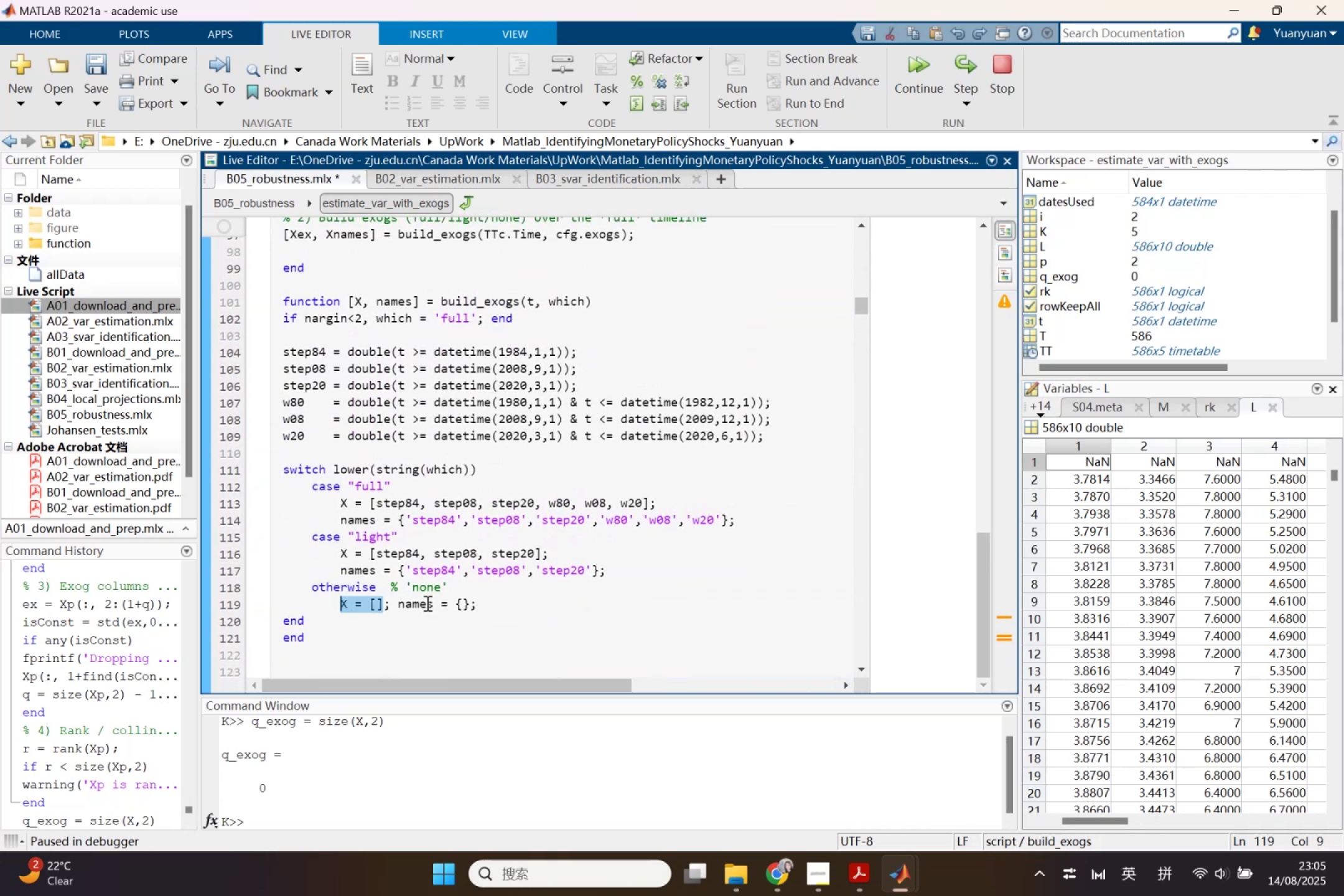 
key(Control+V)
 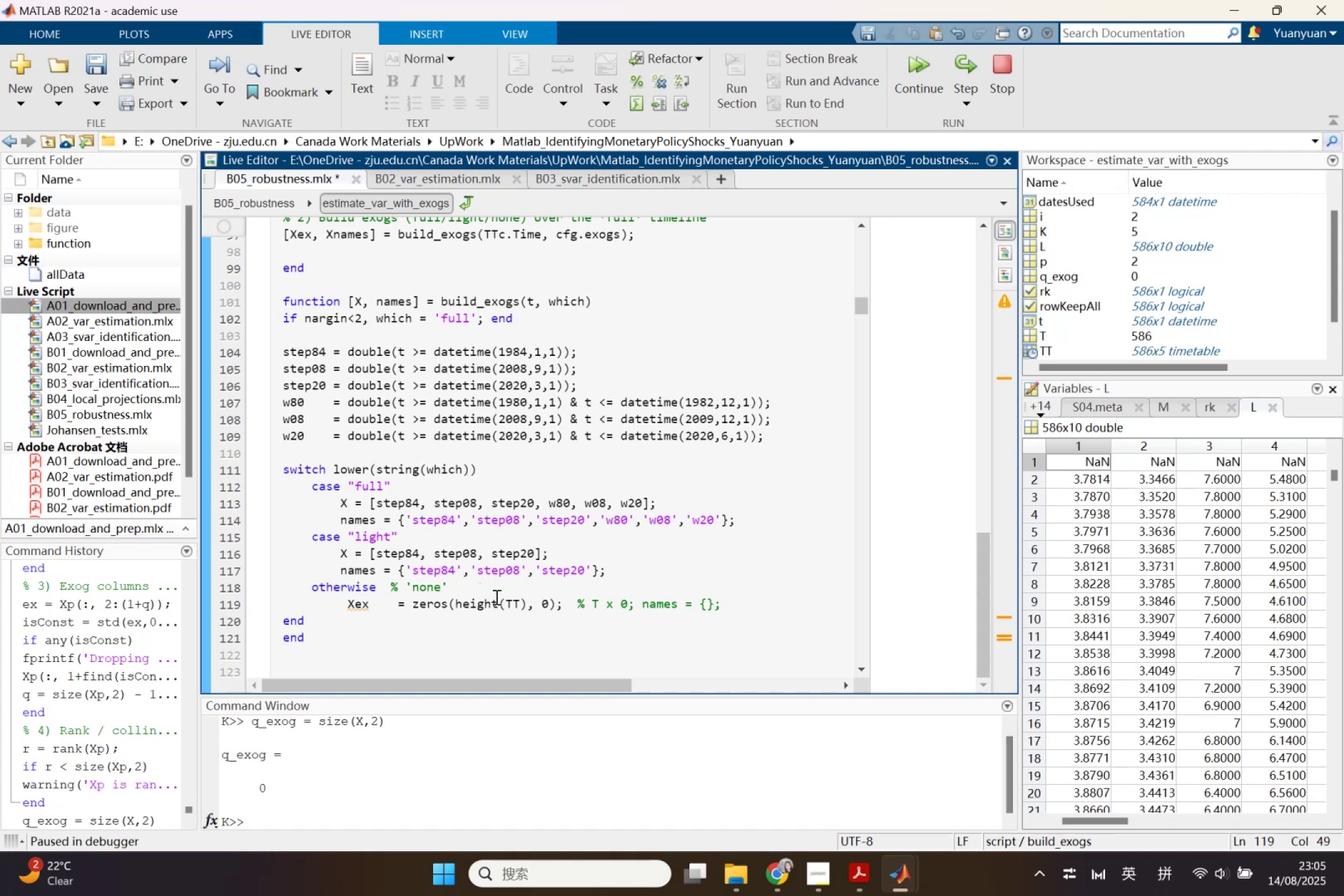 
key(Enter)
 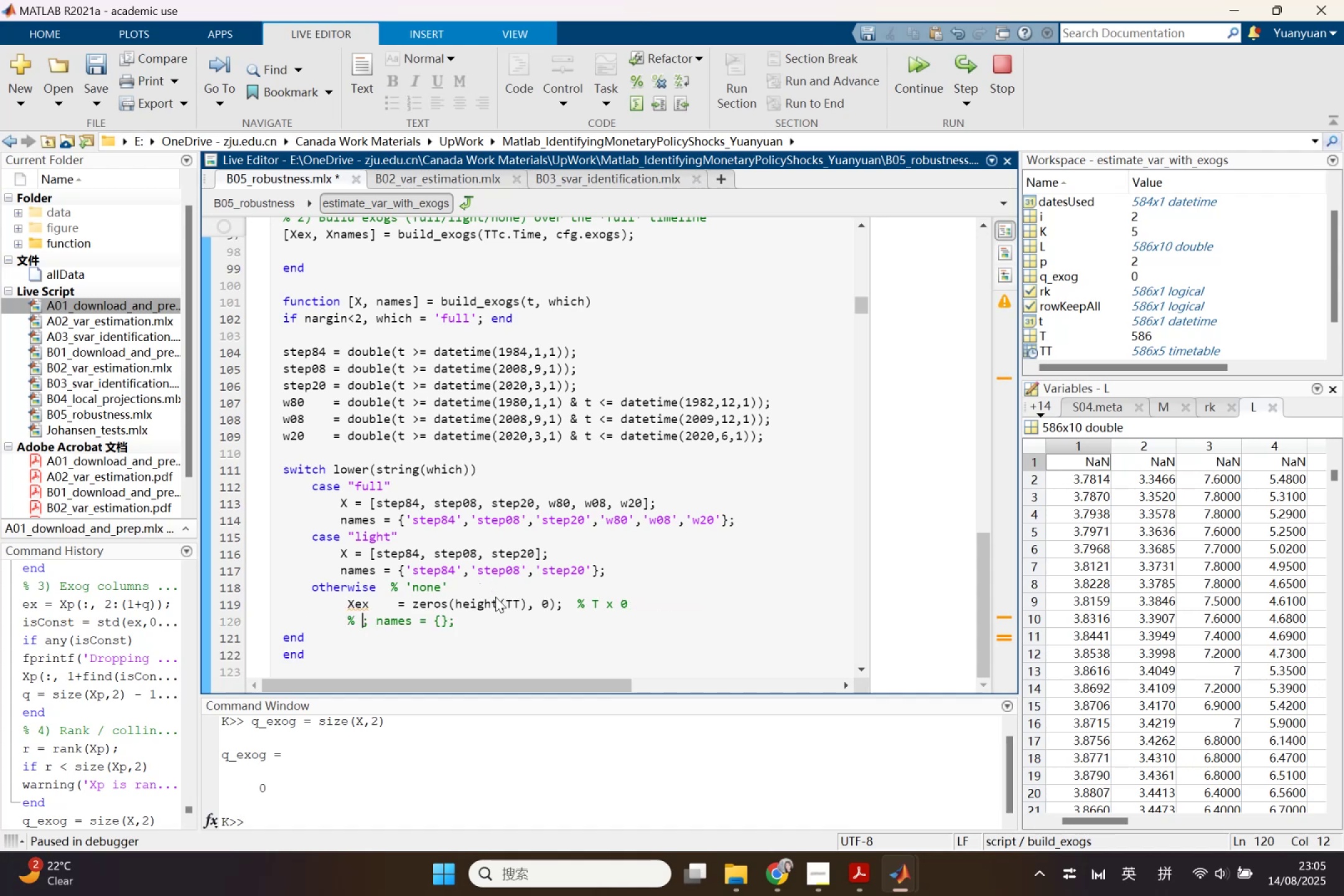 
key(Control+Z)
 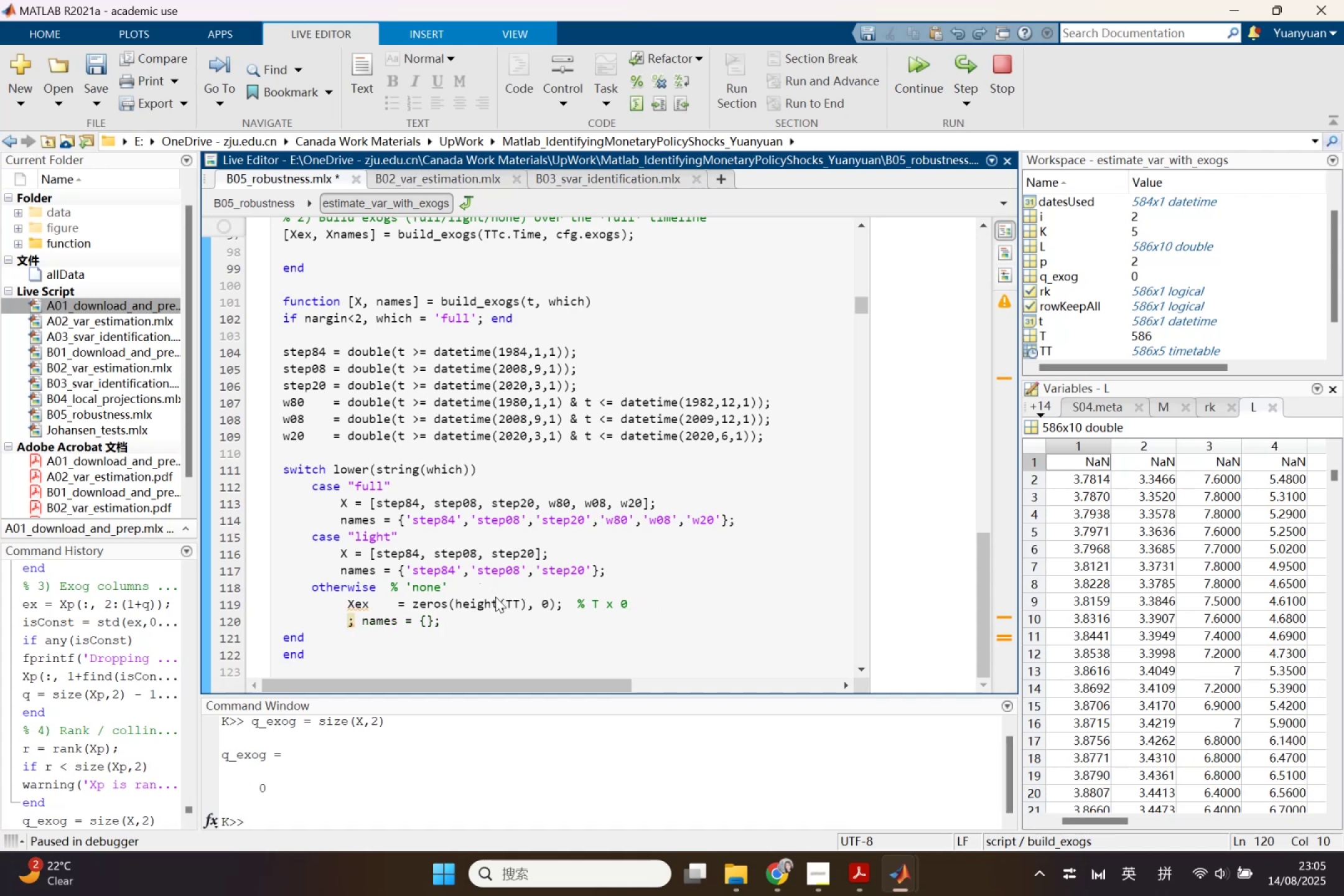 
key(Control+Z)
 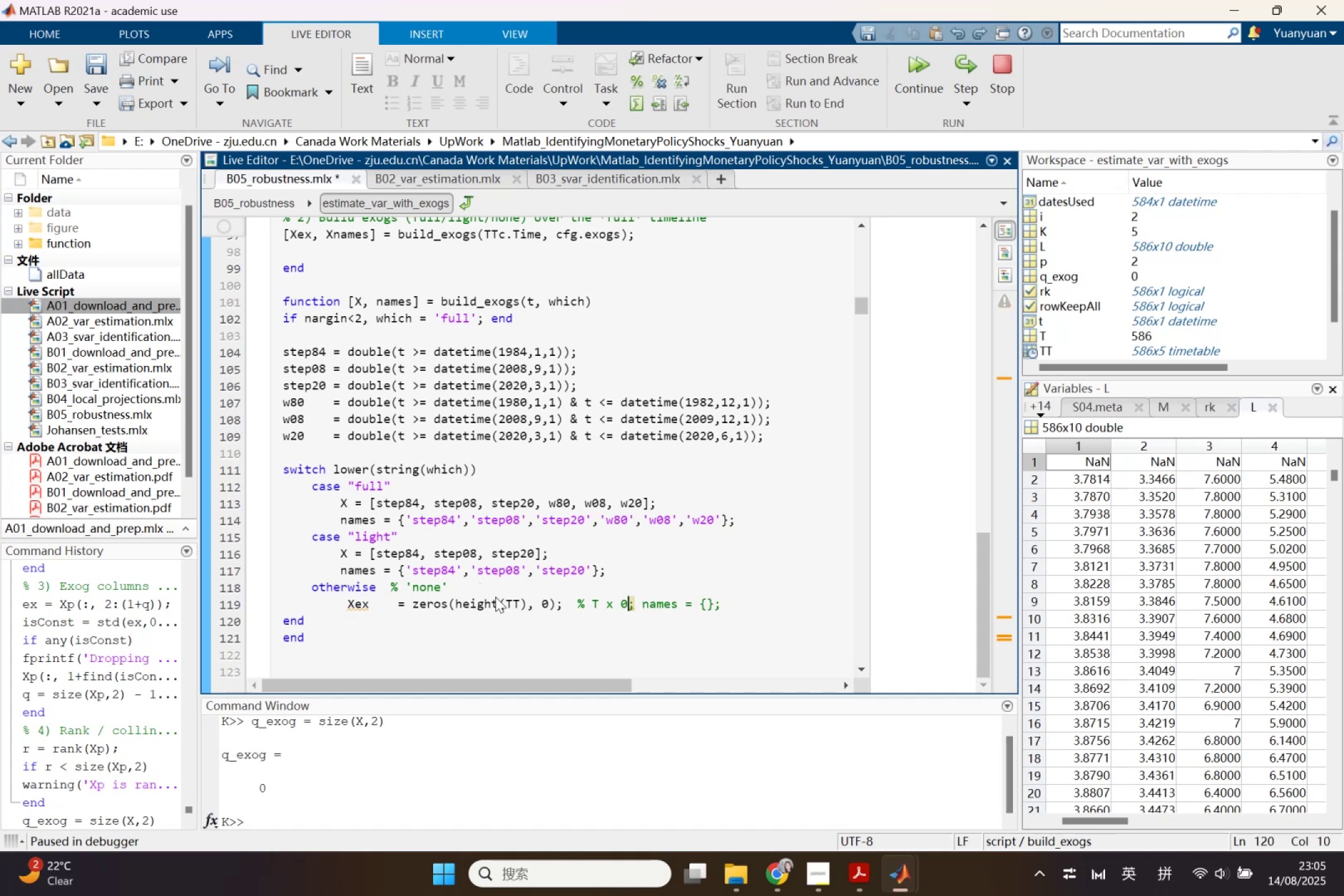 
key(ArrowRight)
 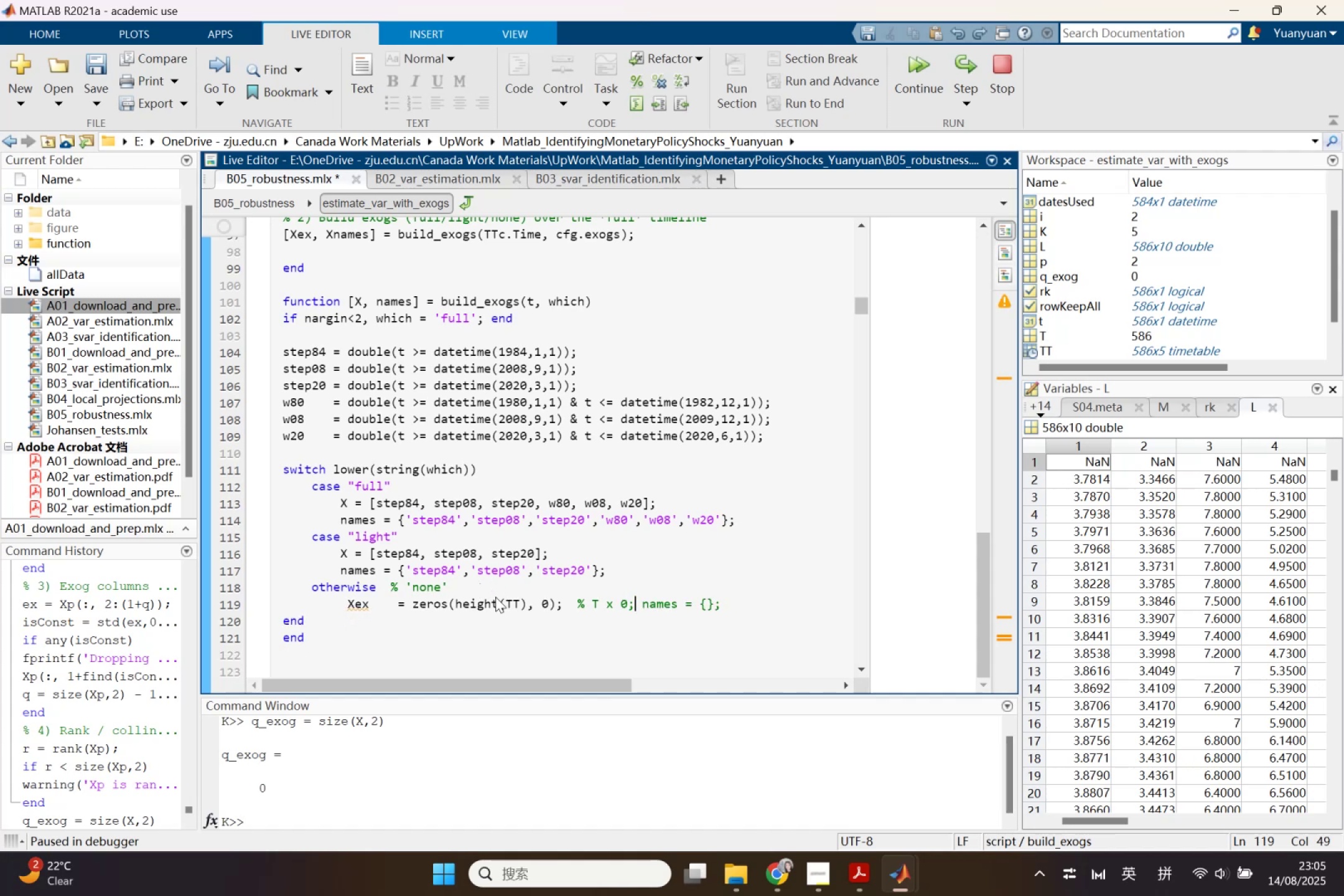 
key(Backspace)
 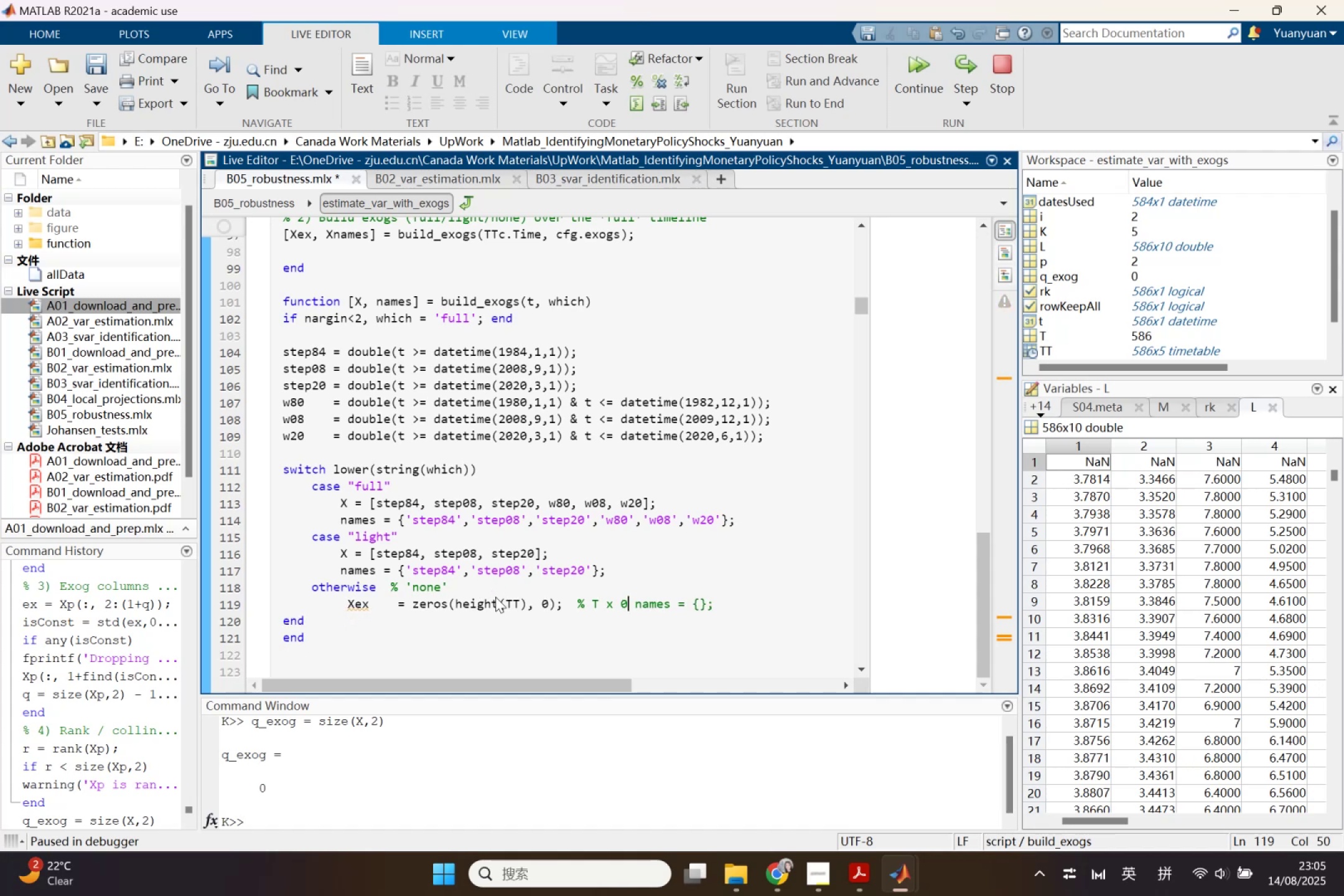 
key(Enter)
 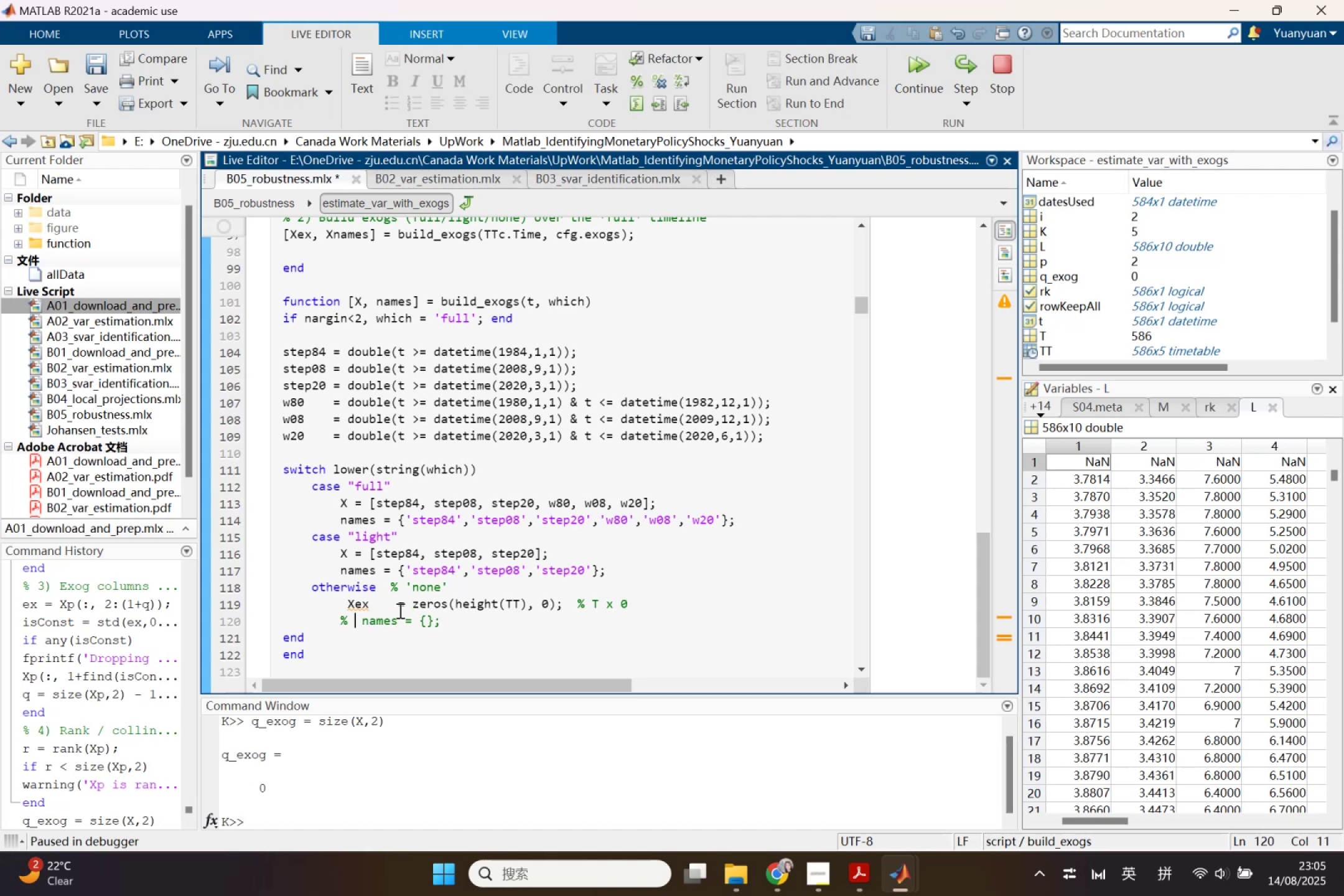 
key(Backspace)
 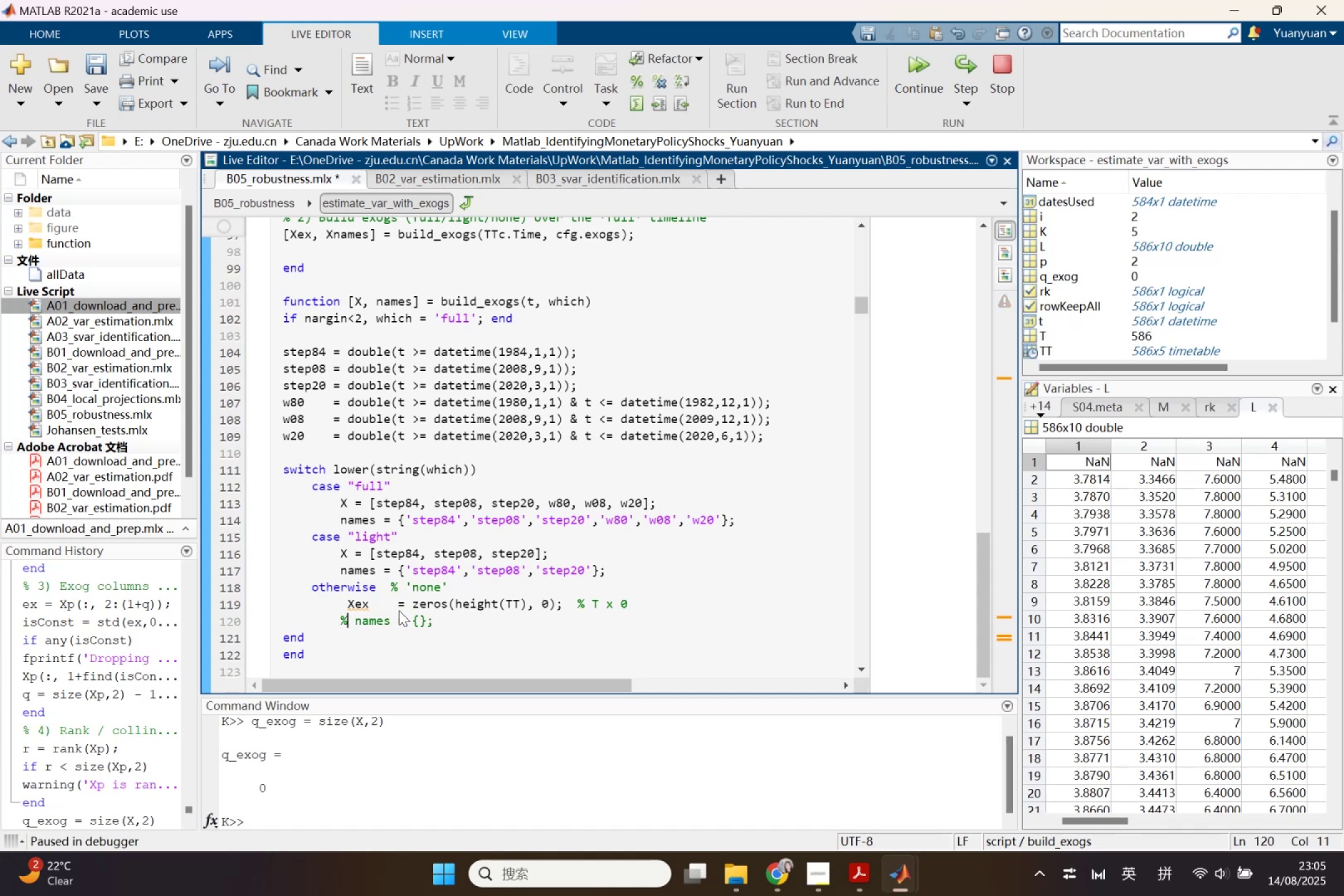 
key(Backspace)
 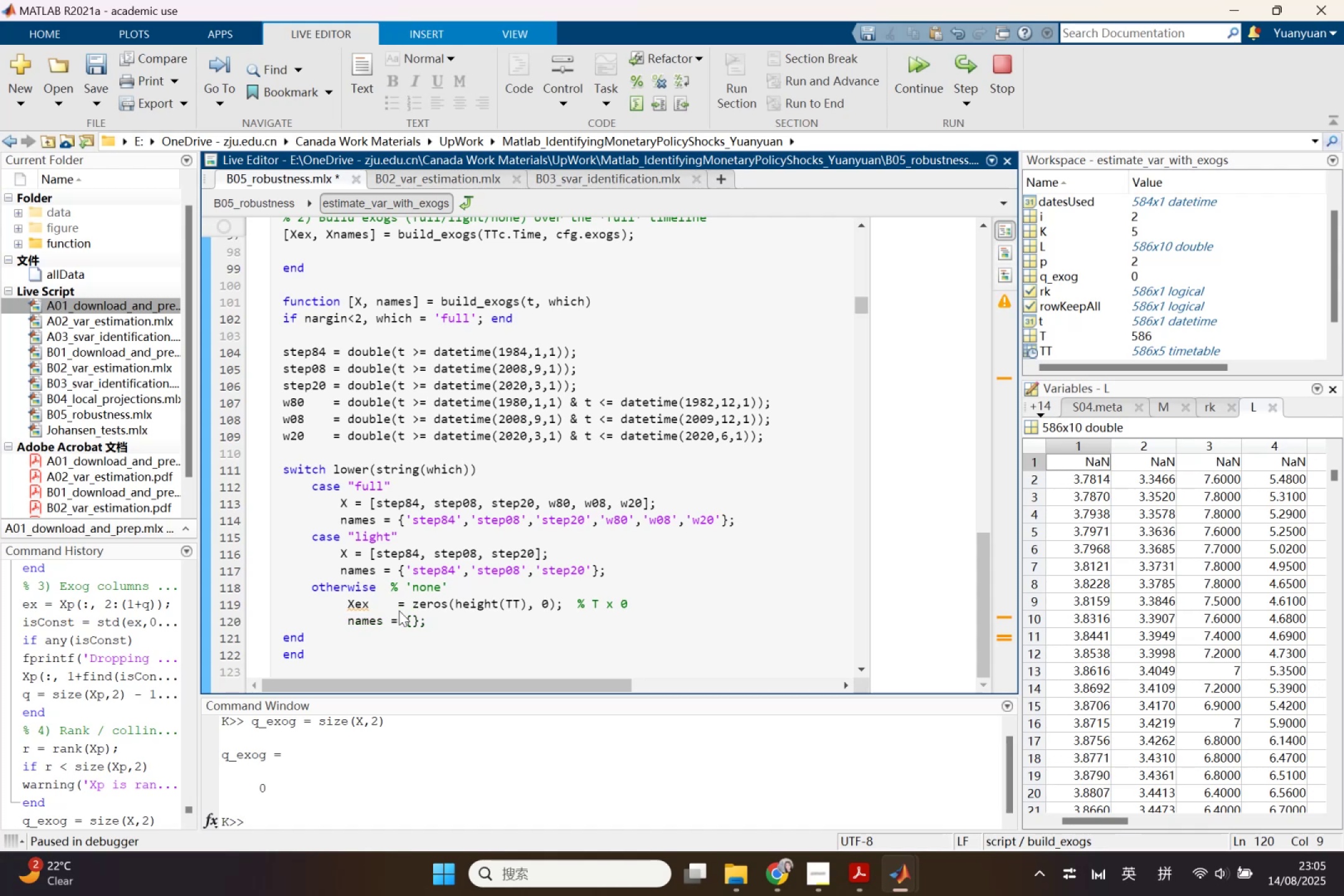 
left_click_drag(start_coordinate=[370, 612], to_coordinate=[354, 612])
 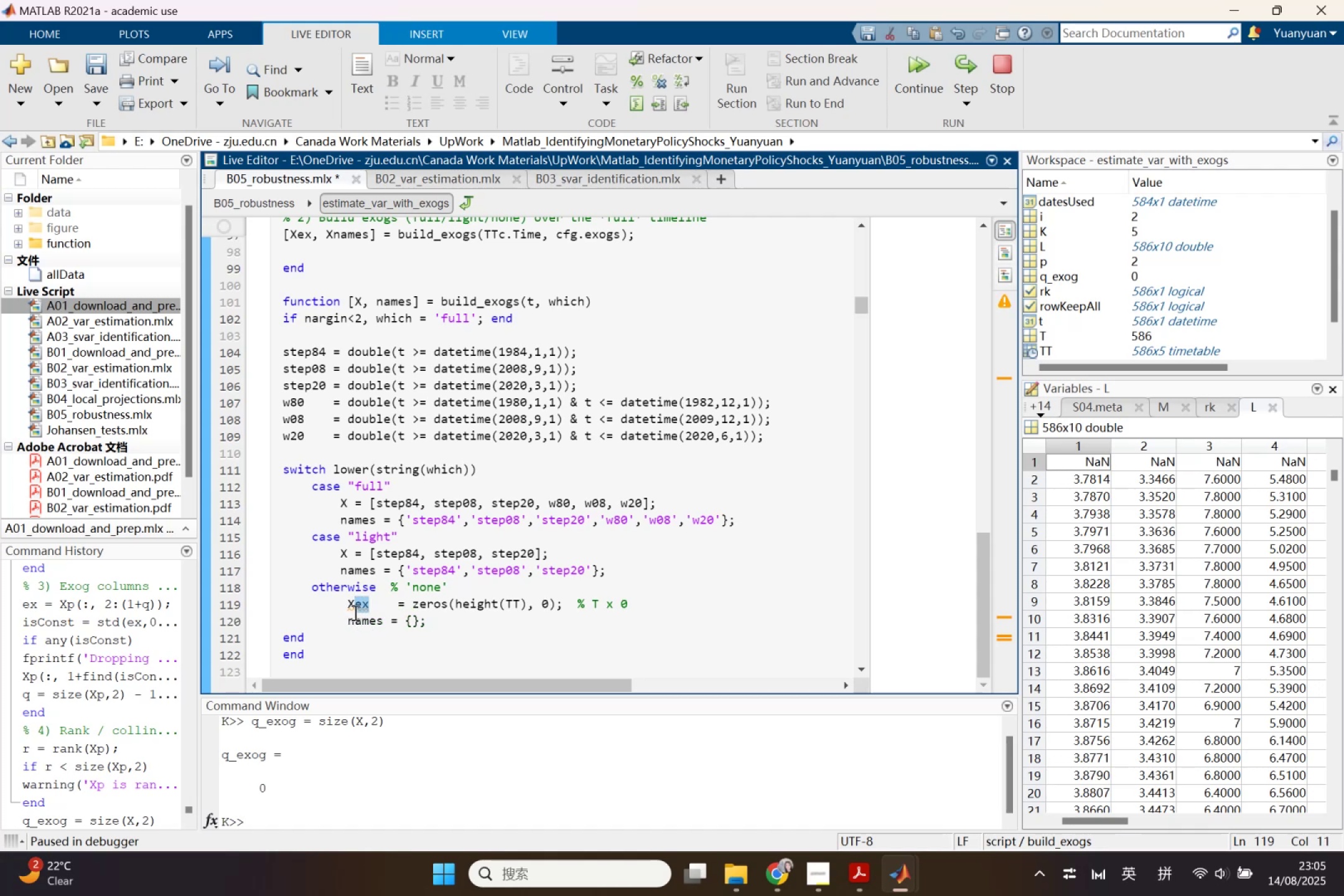 
key(Backspace)
 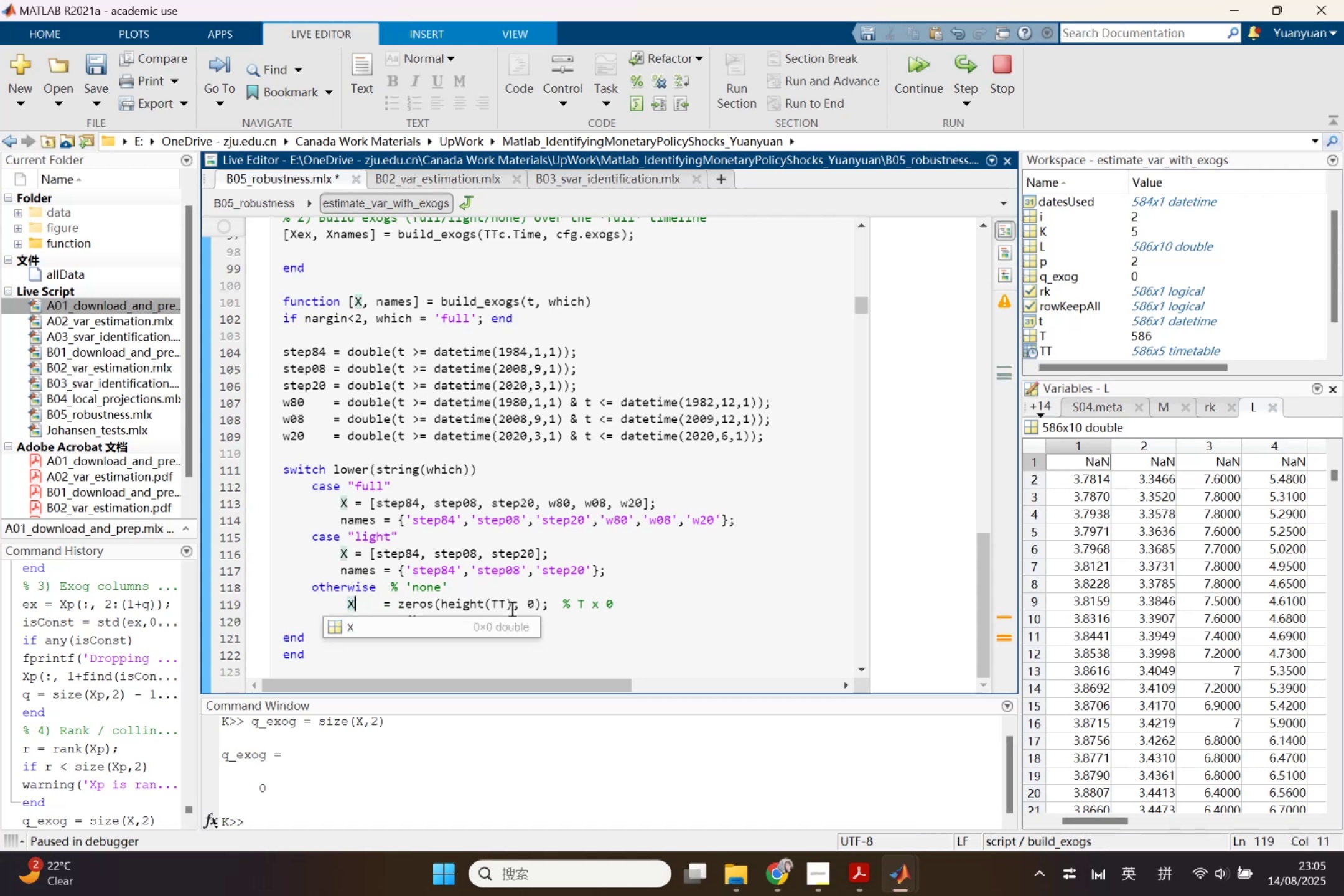 
left_click([505, 609])
 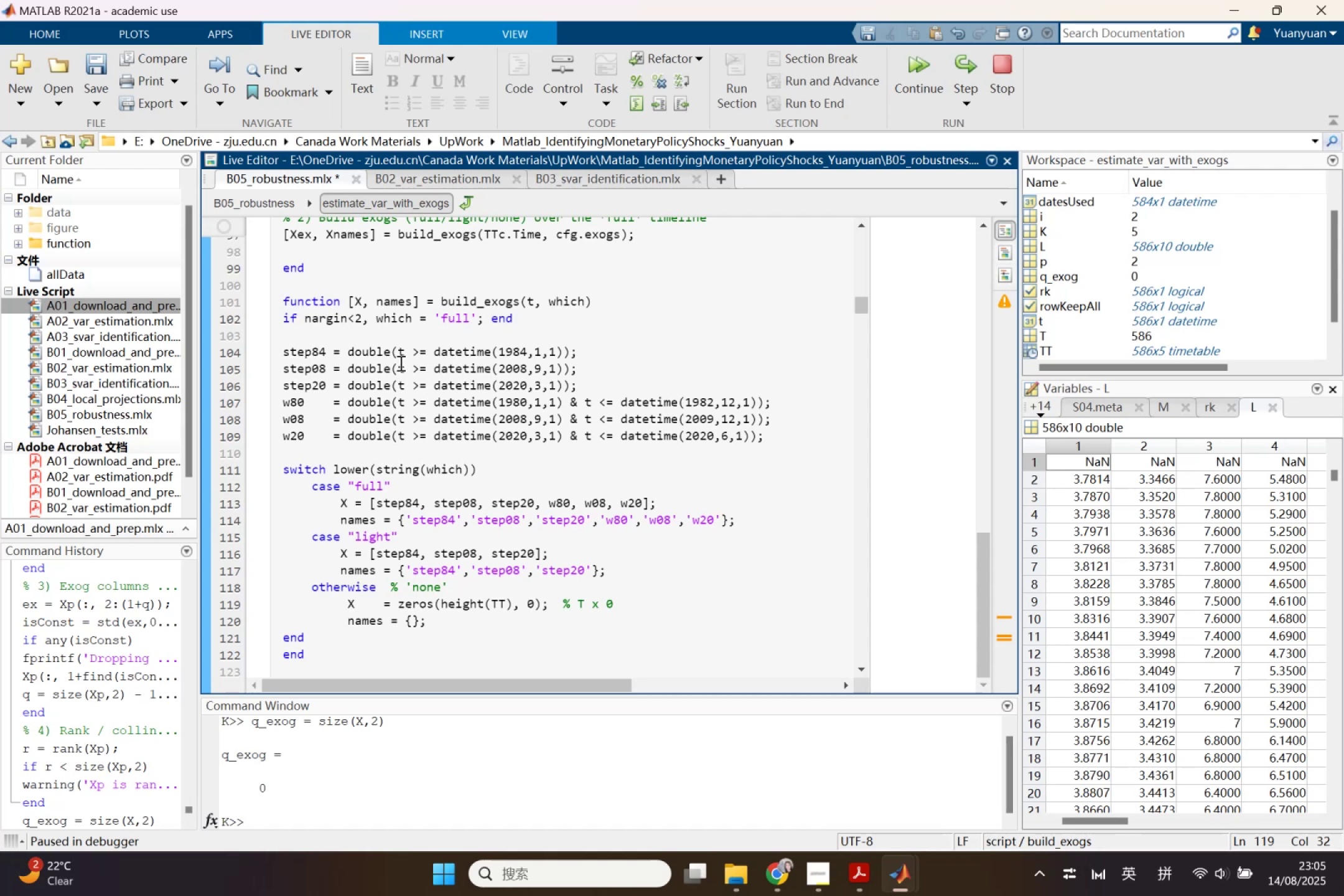 
left_click([399, 356])
 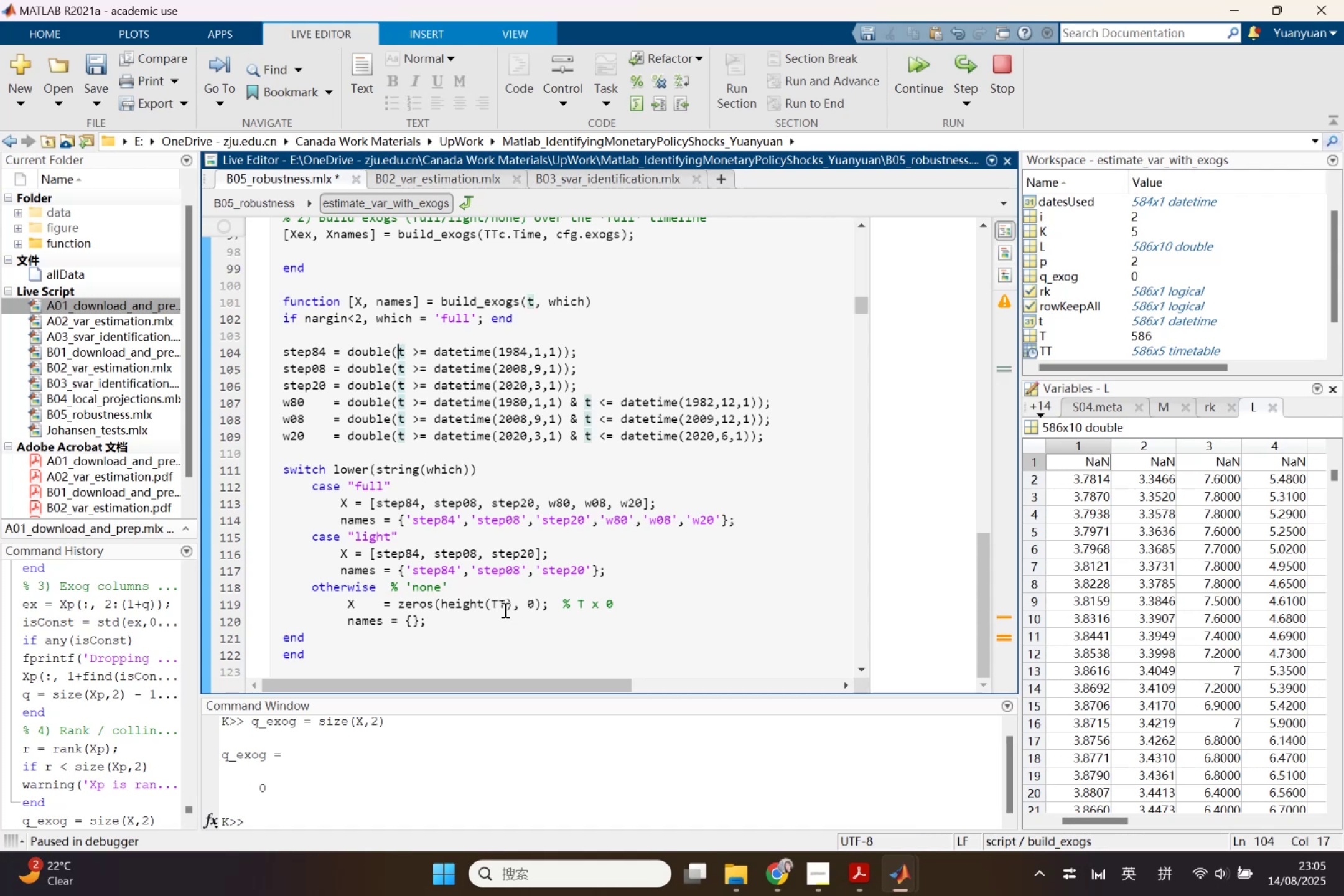 
left_click_drag(start_coordinate=[492, 603], to_coordinate=[505, 601])
 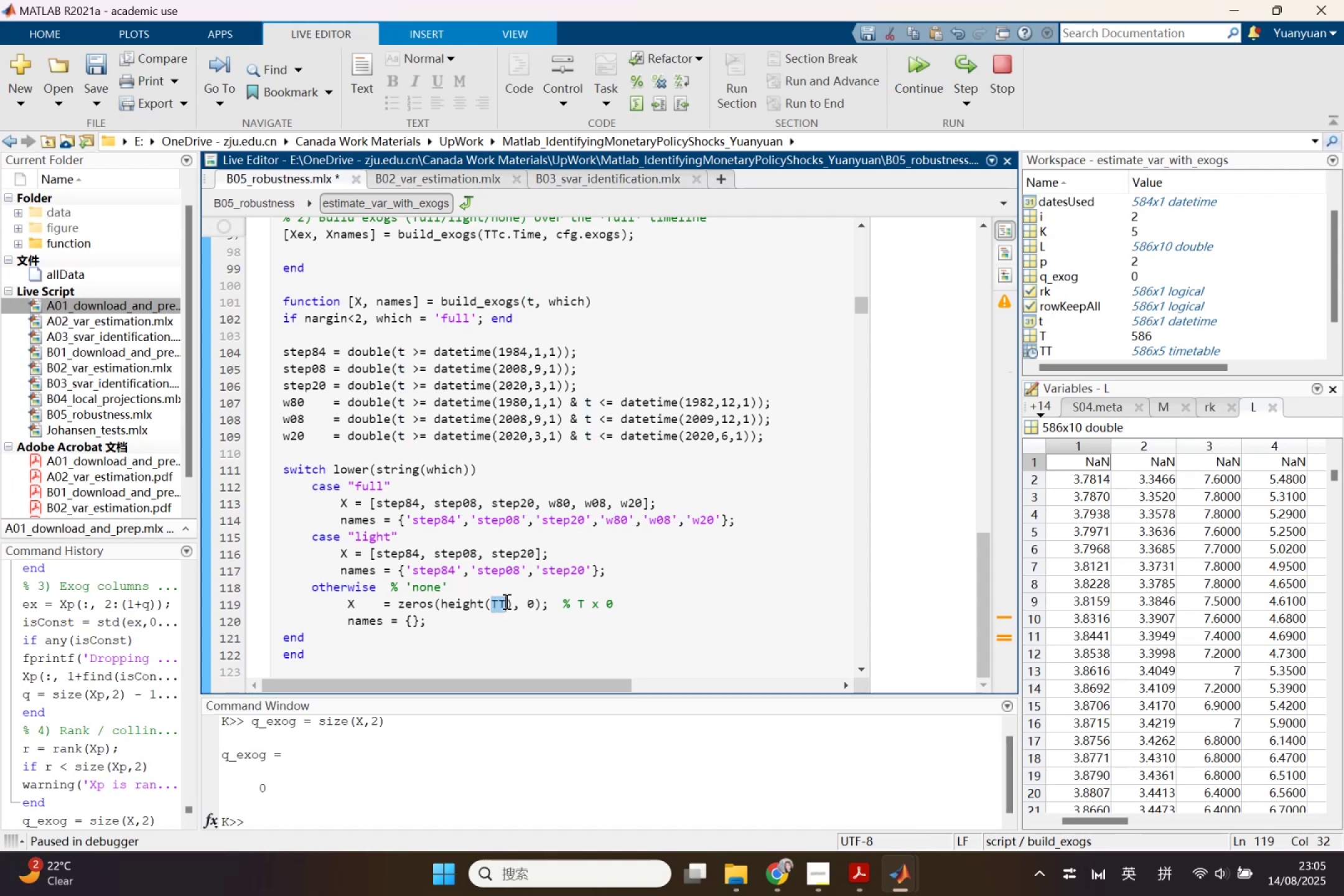 
key(T)
 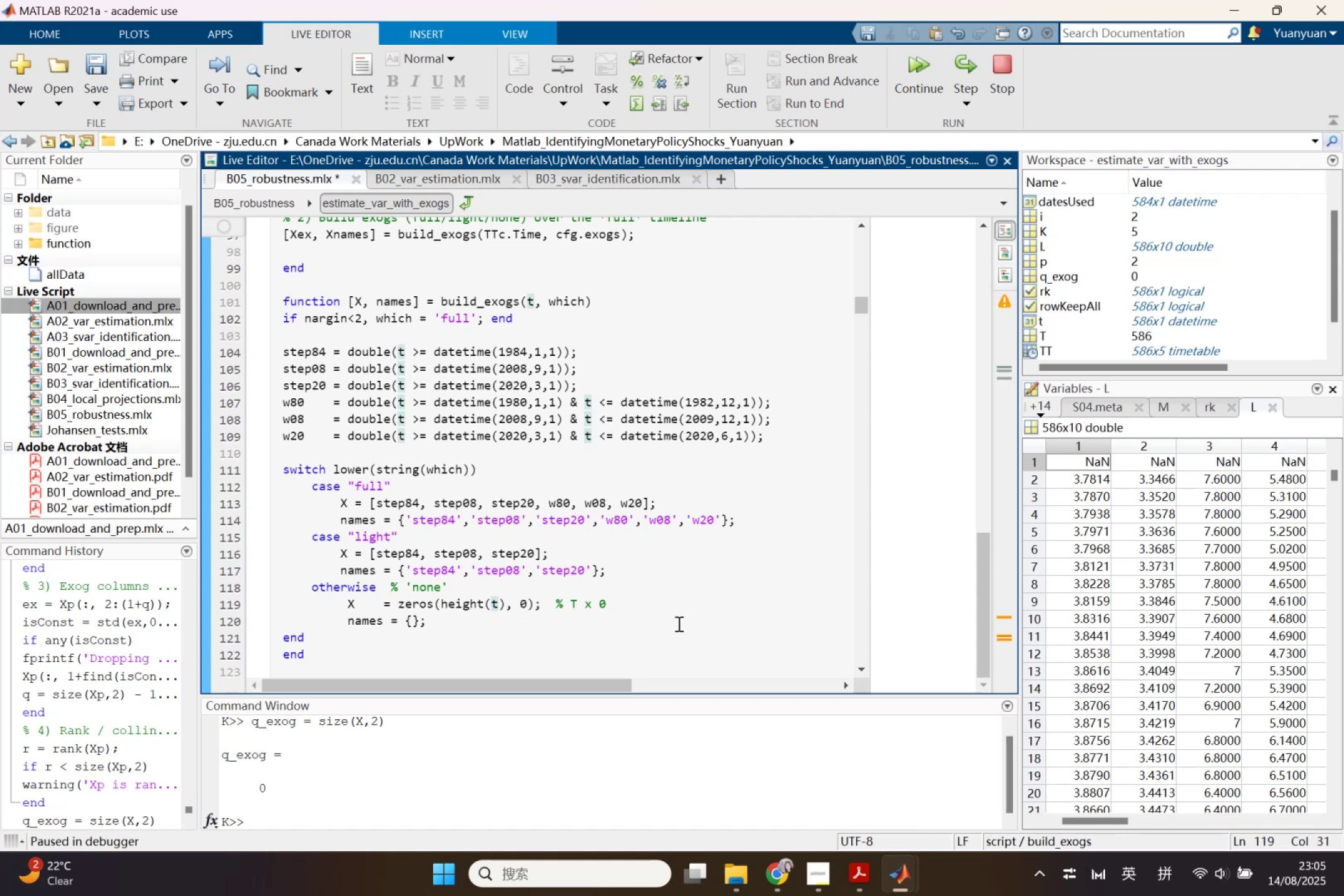 
wait(9.62)
 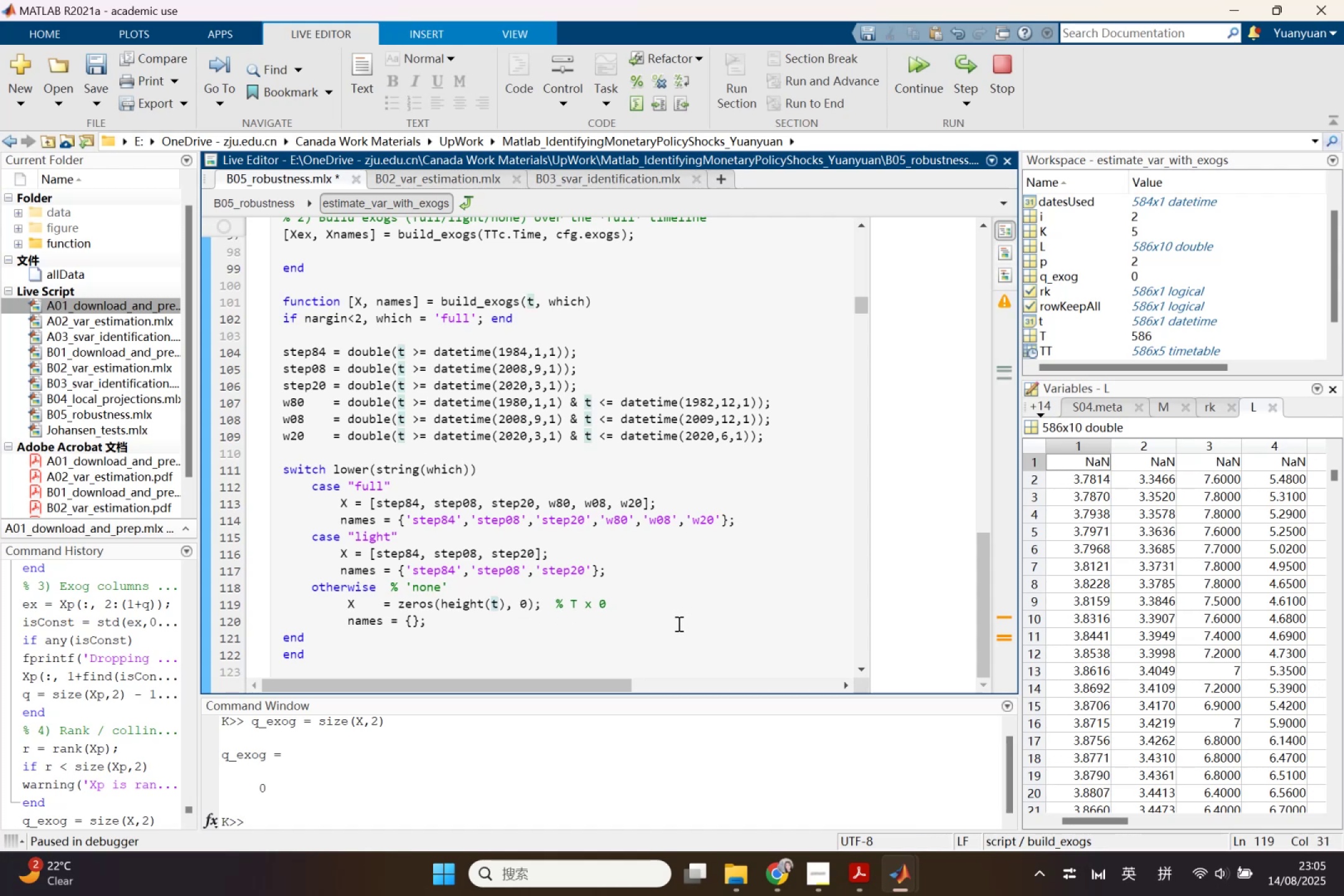 
scroll: coordinate [588, 483], scroll_direction: up, amount: 2.0
 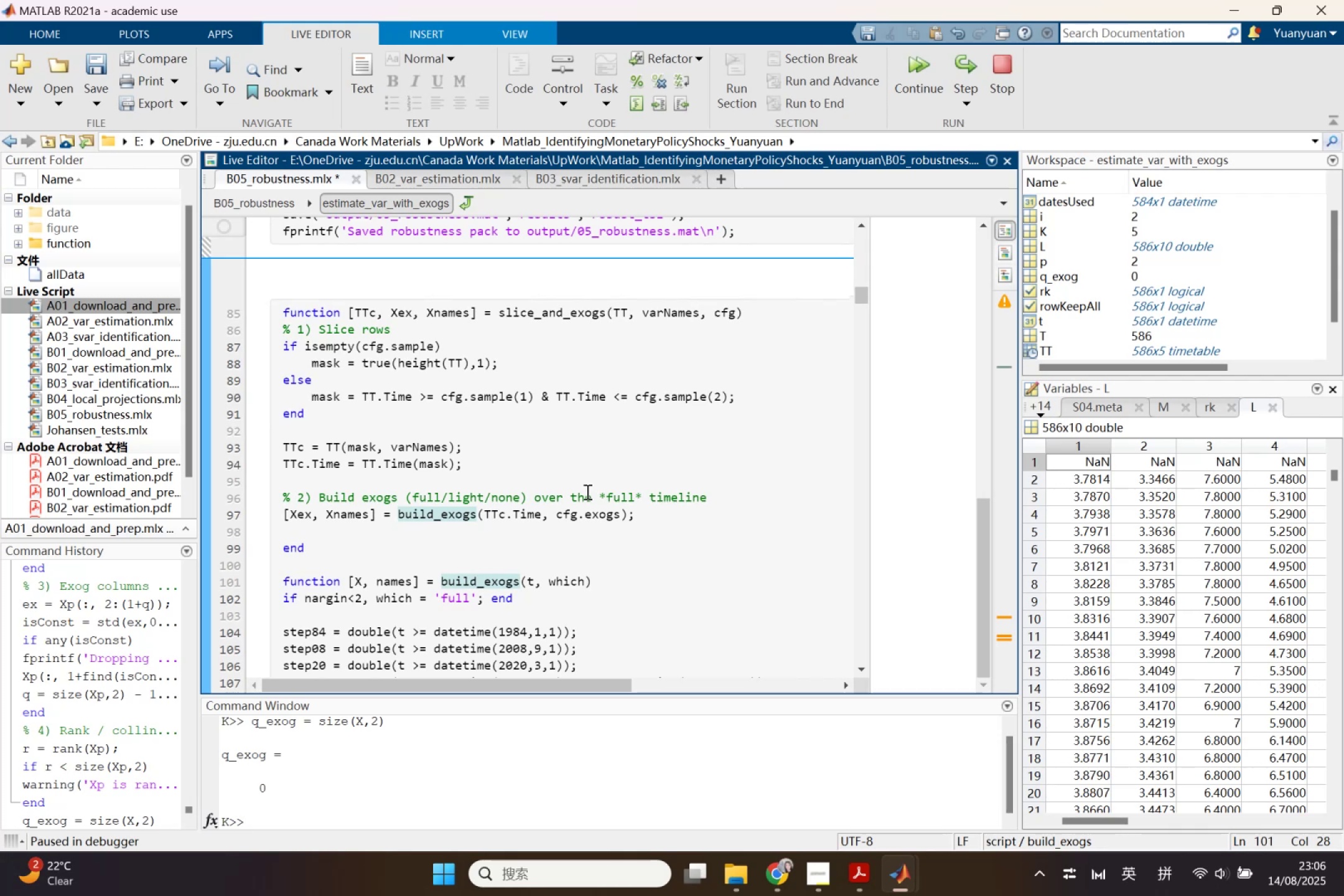 
wait(5.43)
 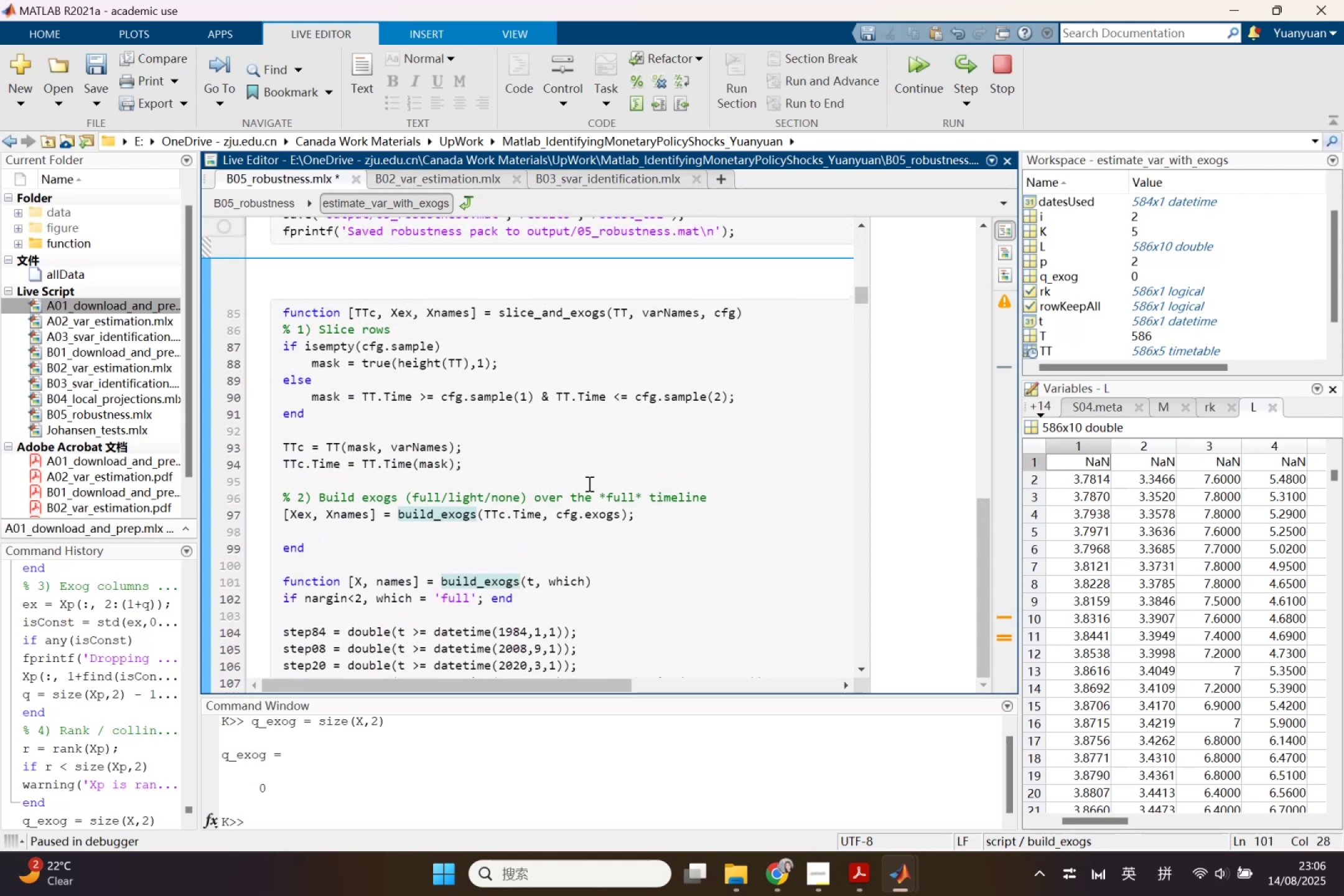 
scroll: coordinate [586, 492], scroll_direction: down, amount: 3.0
 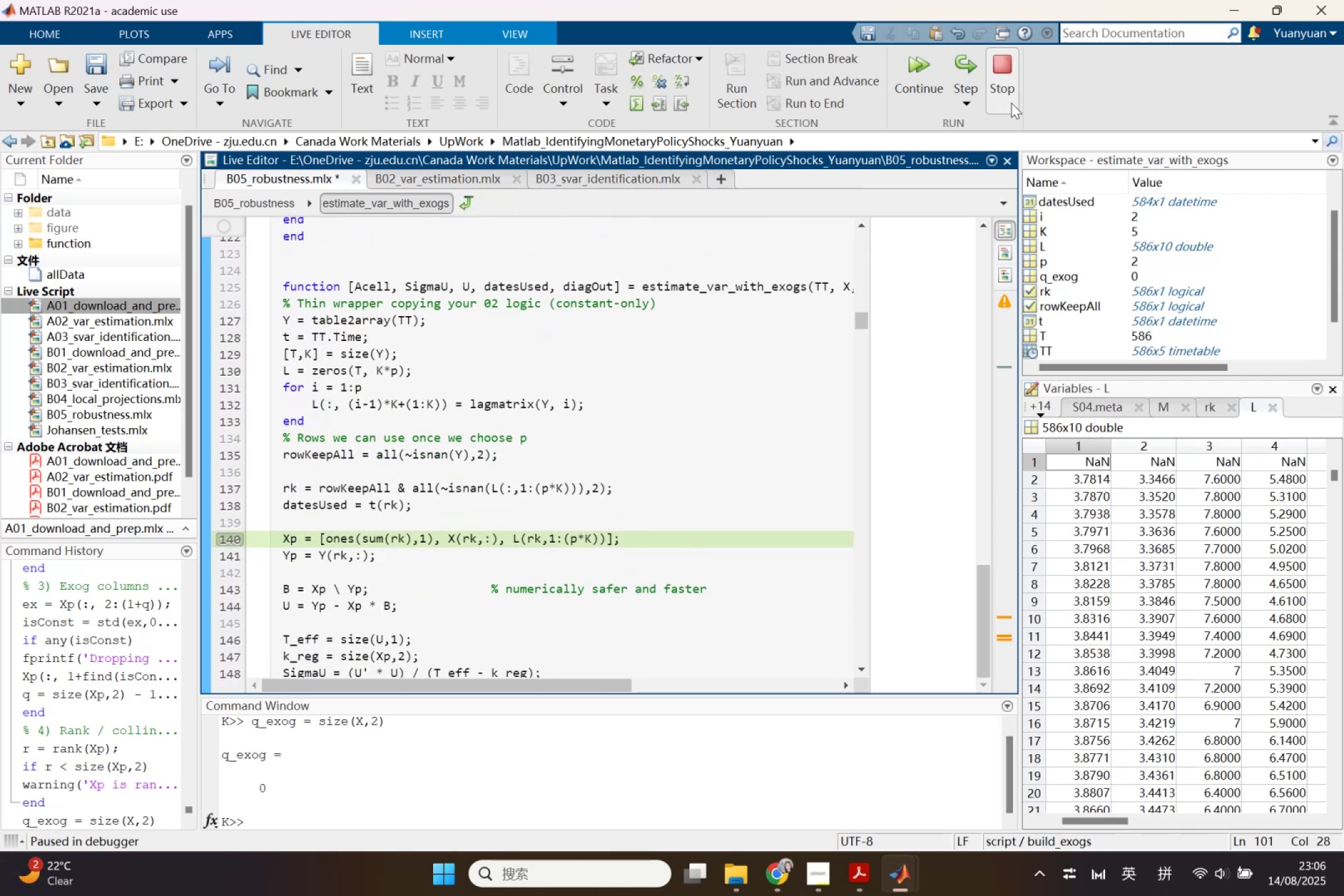 
left_click([1014, 80])
 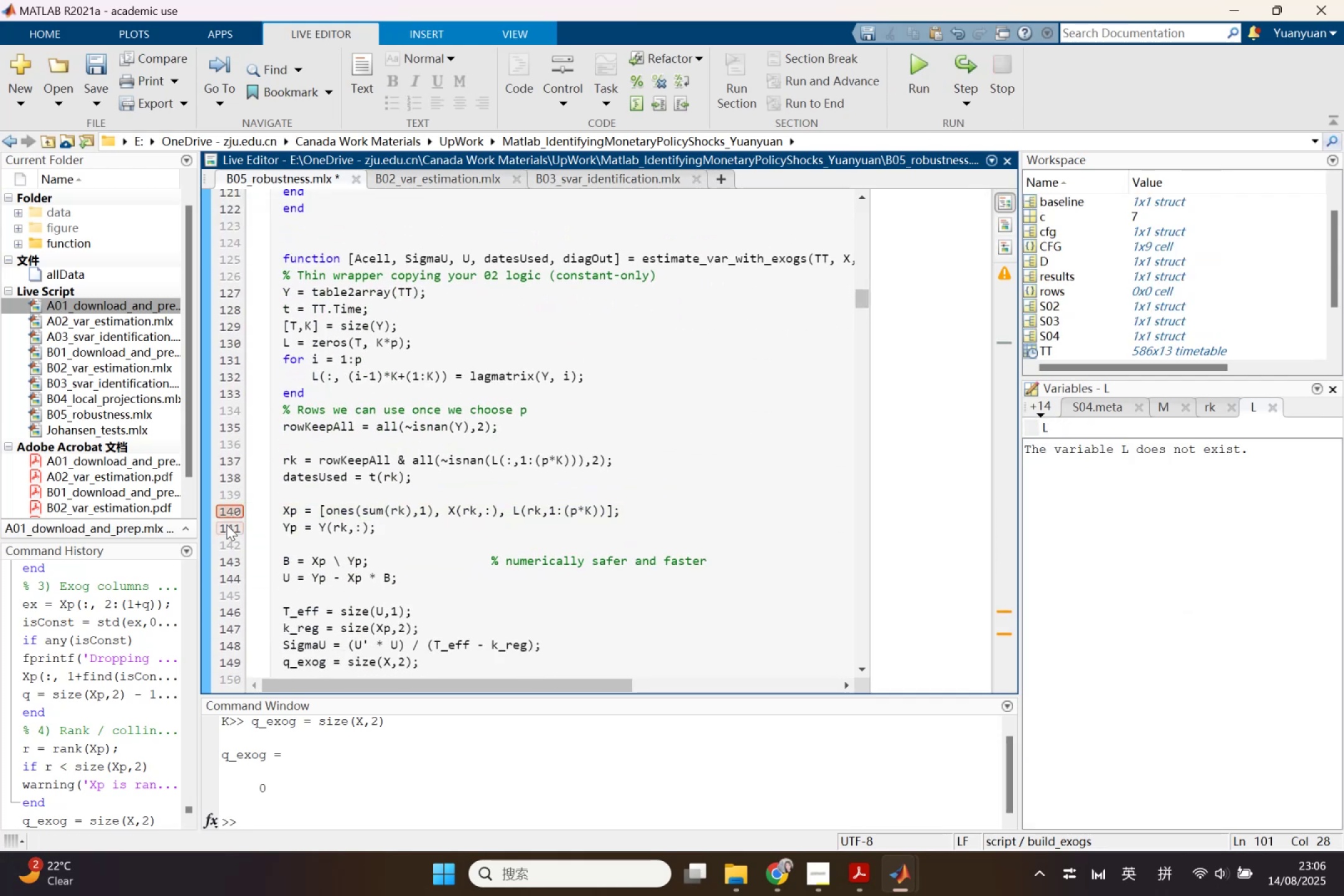 
left_click([229, 510])
 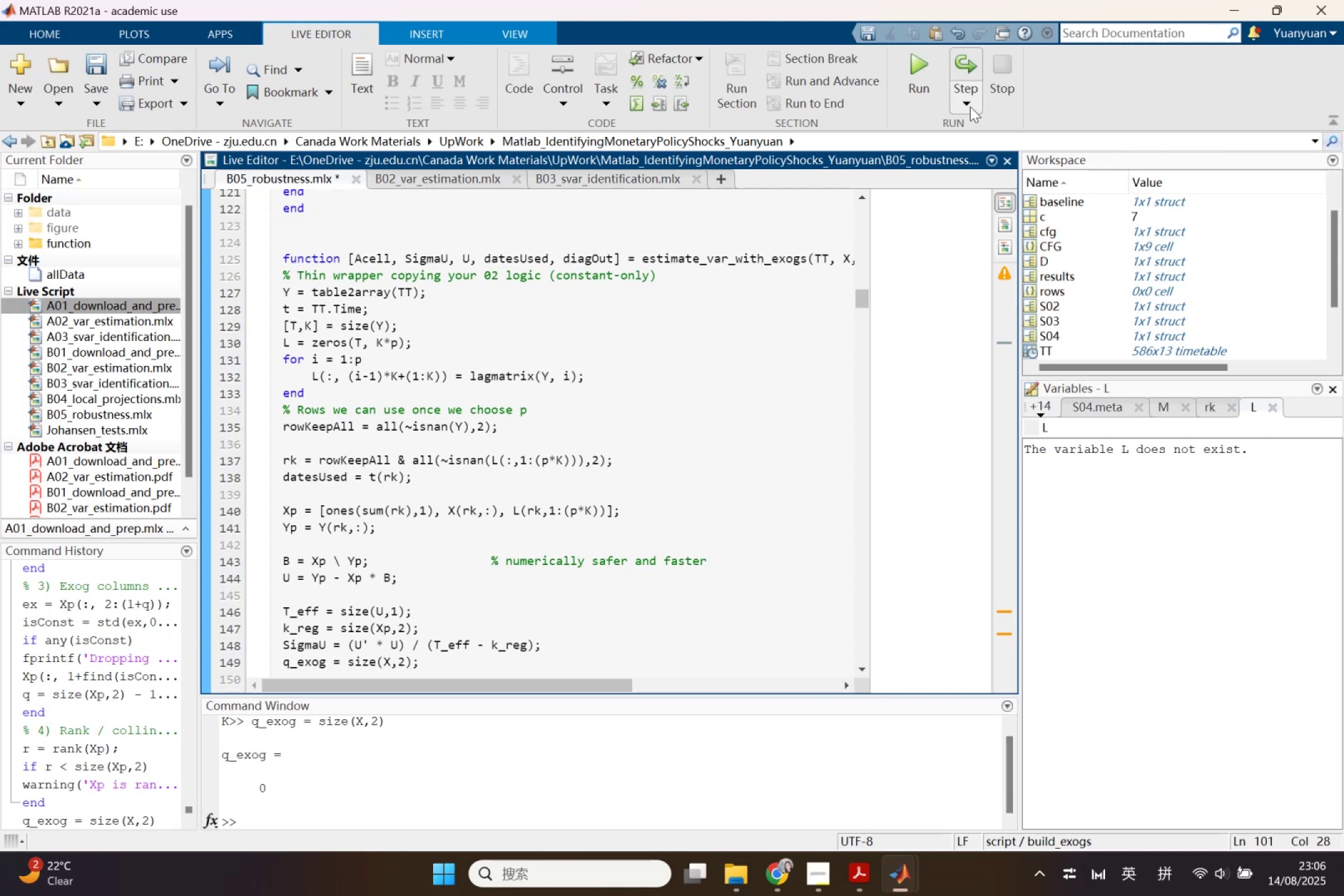 
left_click([930, 85])
 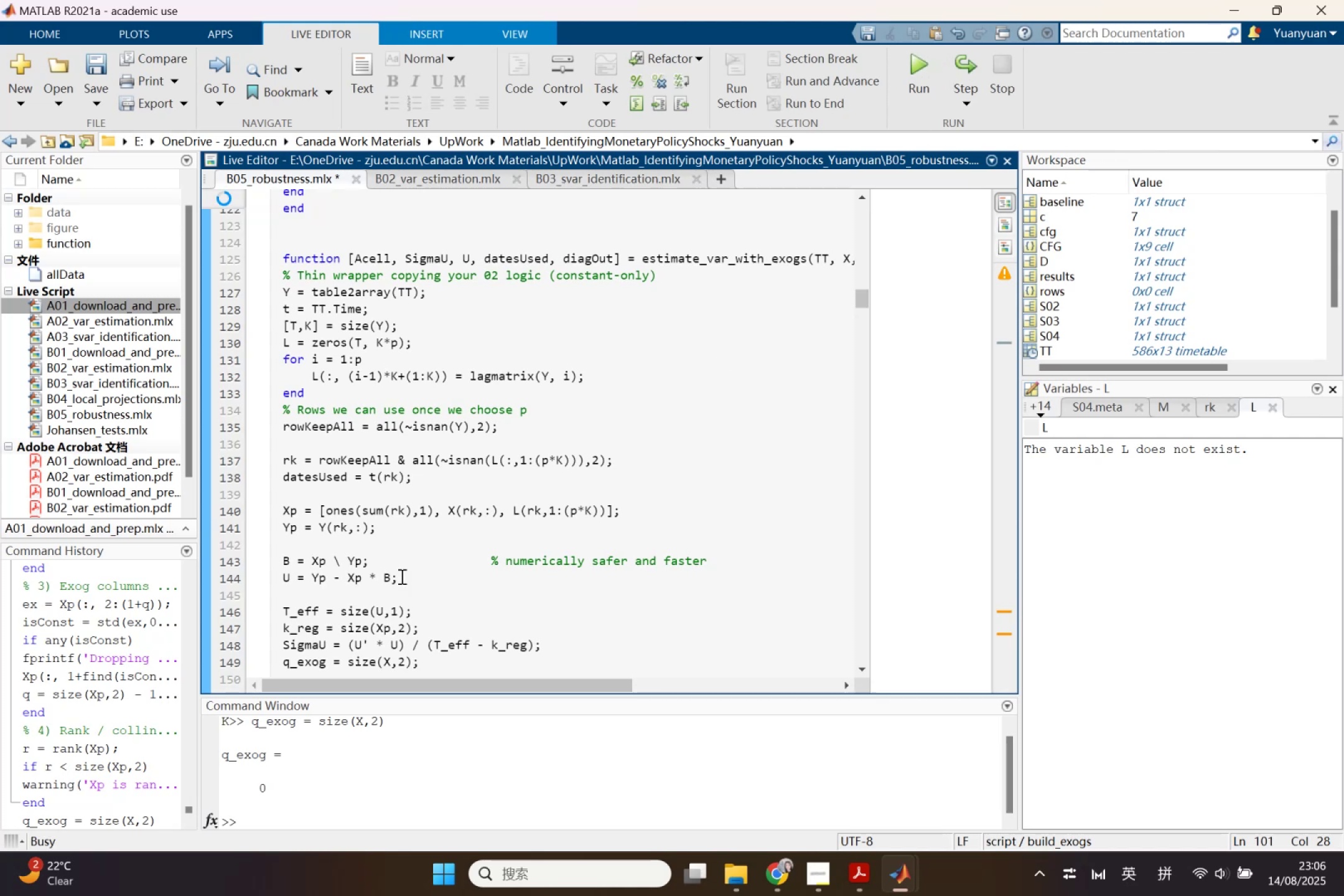 
scroll: coordinate [387, 609], scroll_direction: up, amount: 5.0
 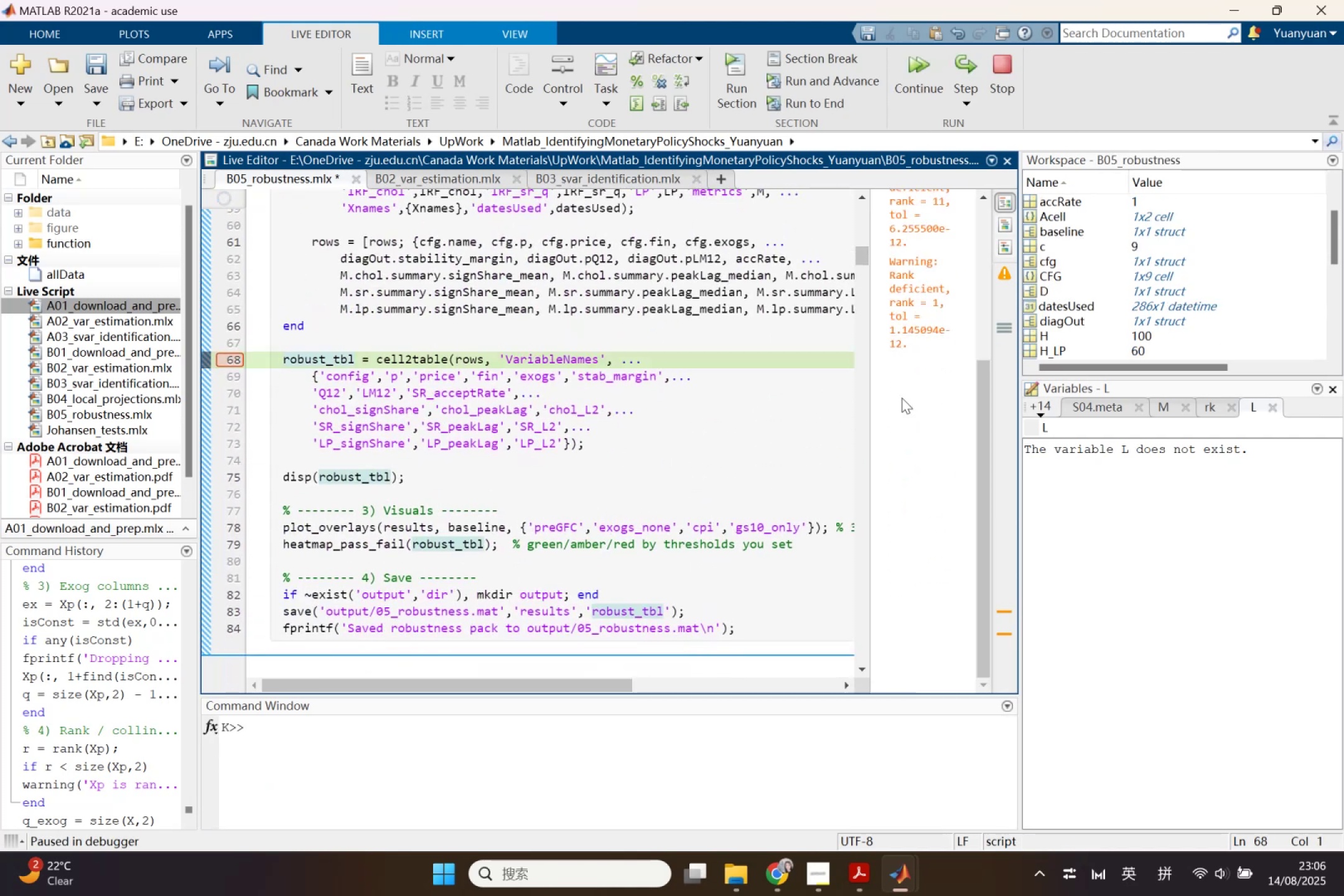 
wait(10.74)
 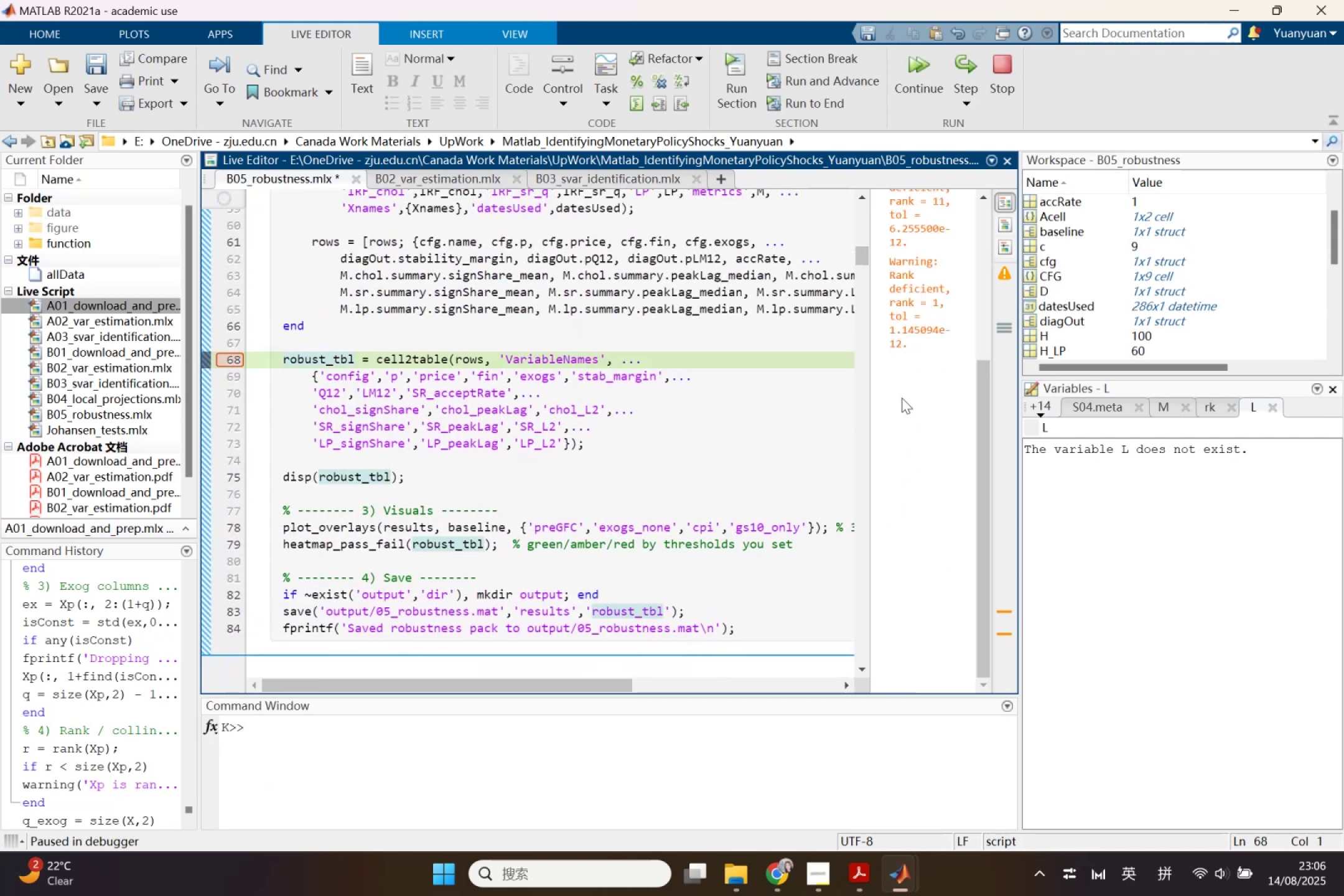 
left_click([953, 70])
 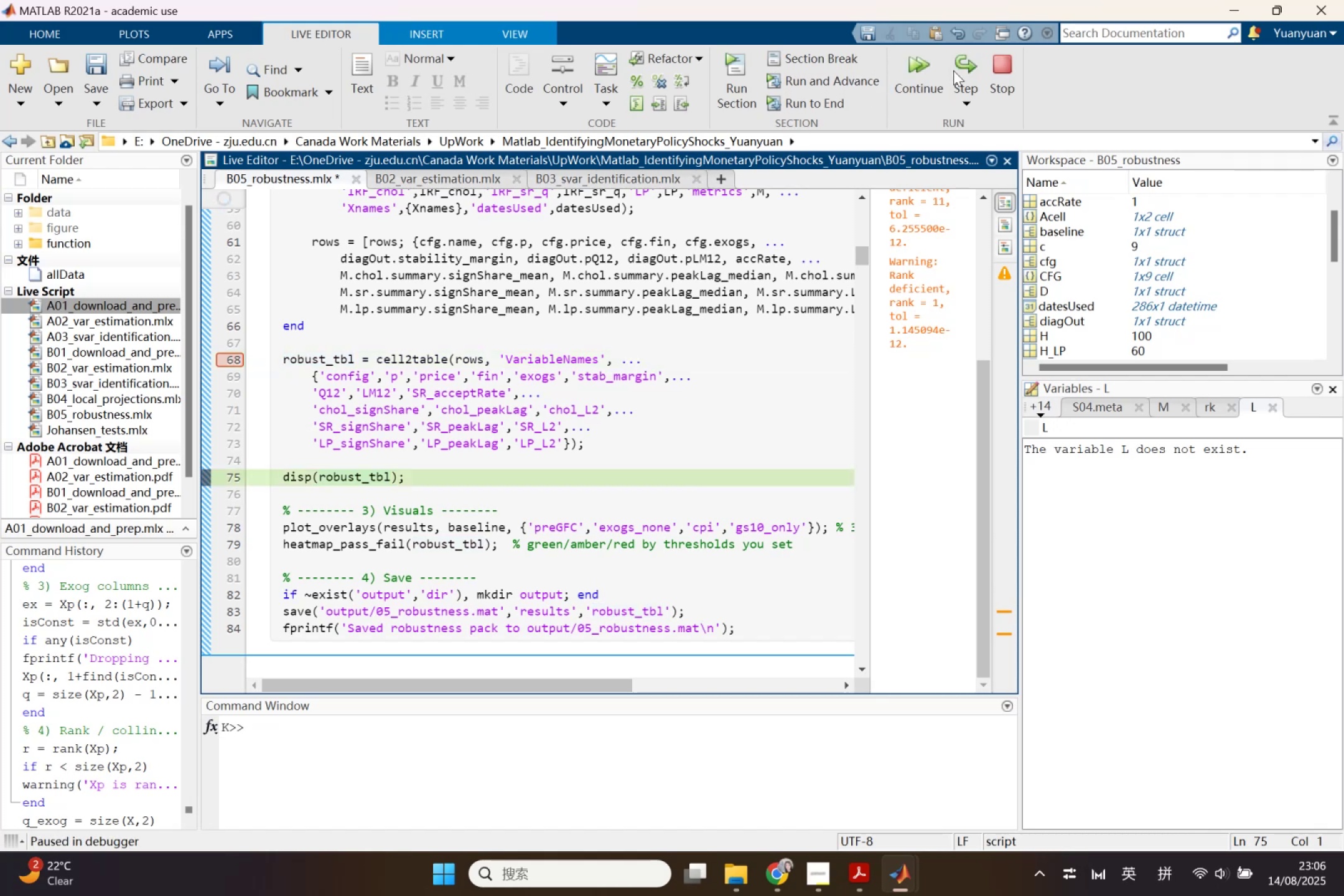 
left_click([953, 70])
 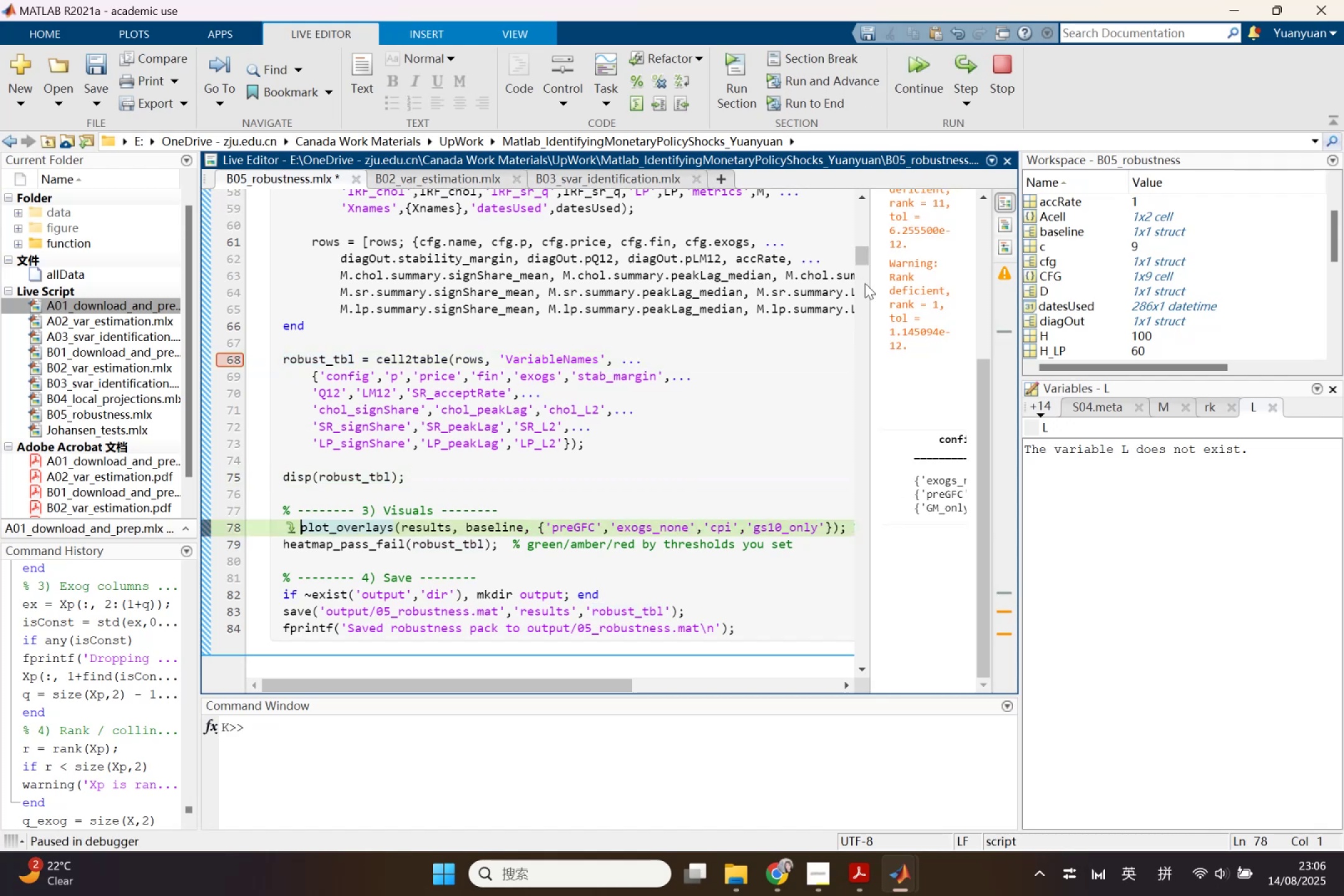 
left_click_drag(start_coordinate=[869, 284], to_coordinate=[669, 268])
 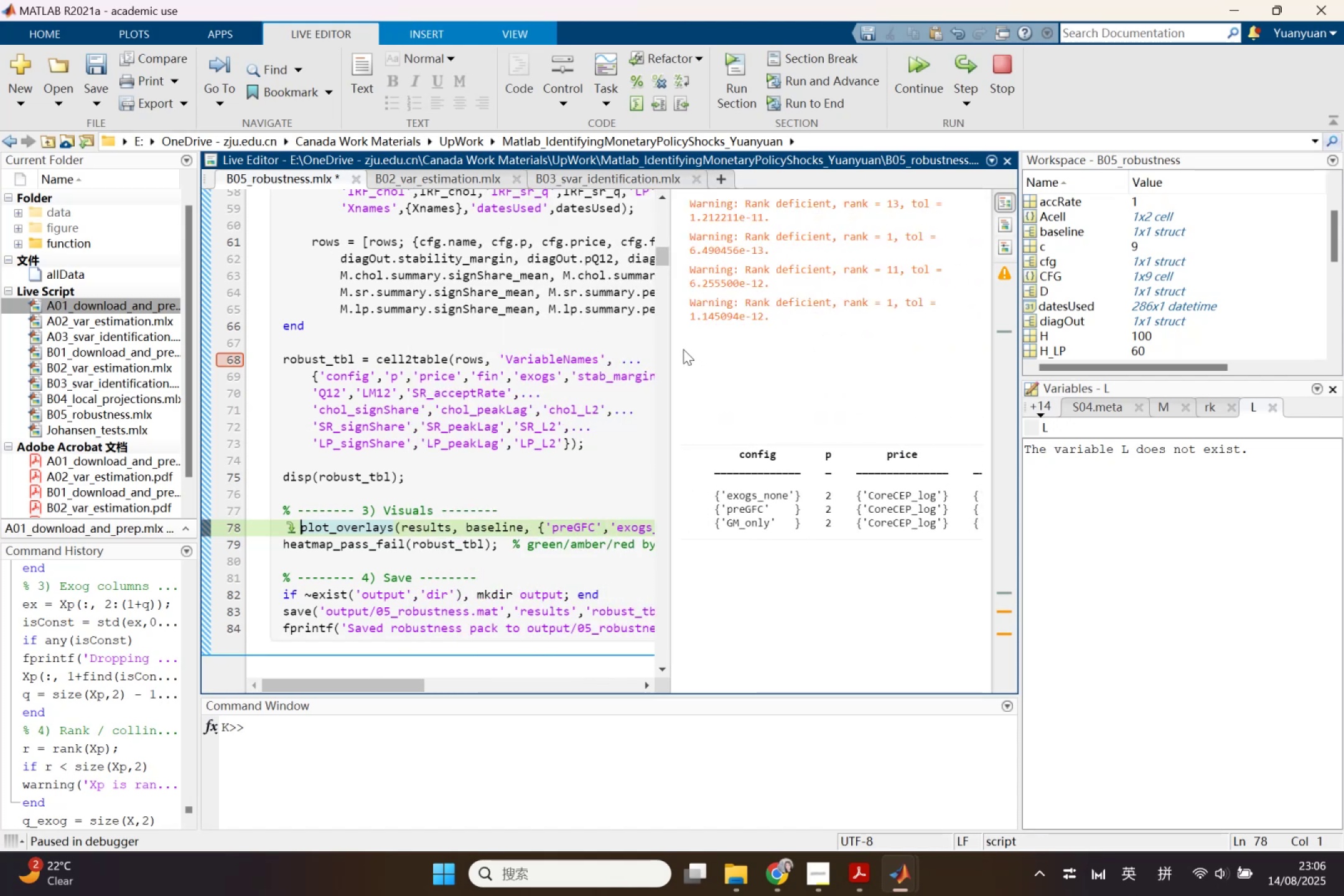 
left_click_drag(start_coordinate=[671, 339], to_coordinate=[882, 368])
 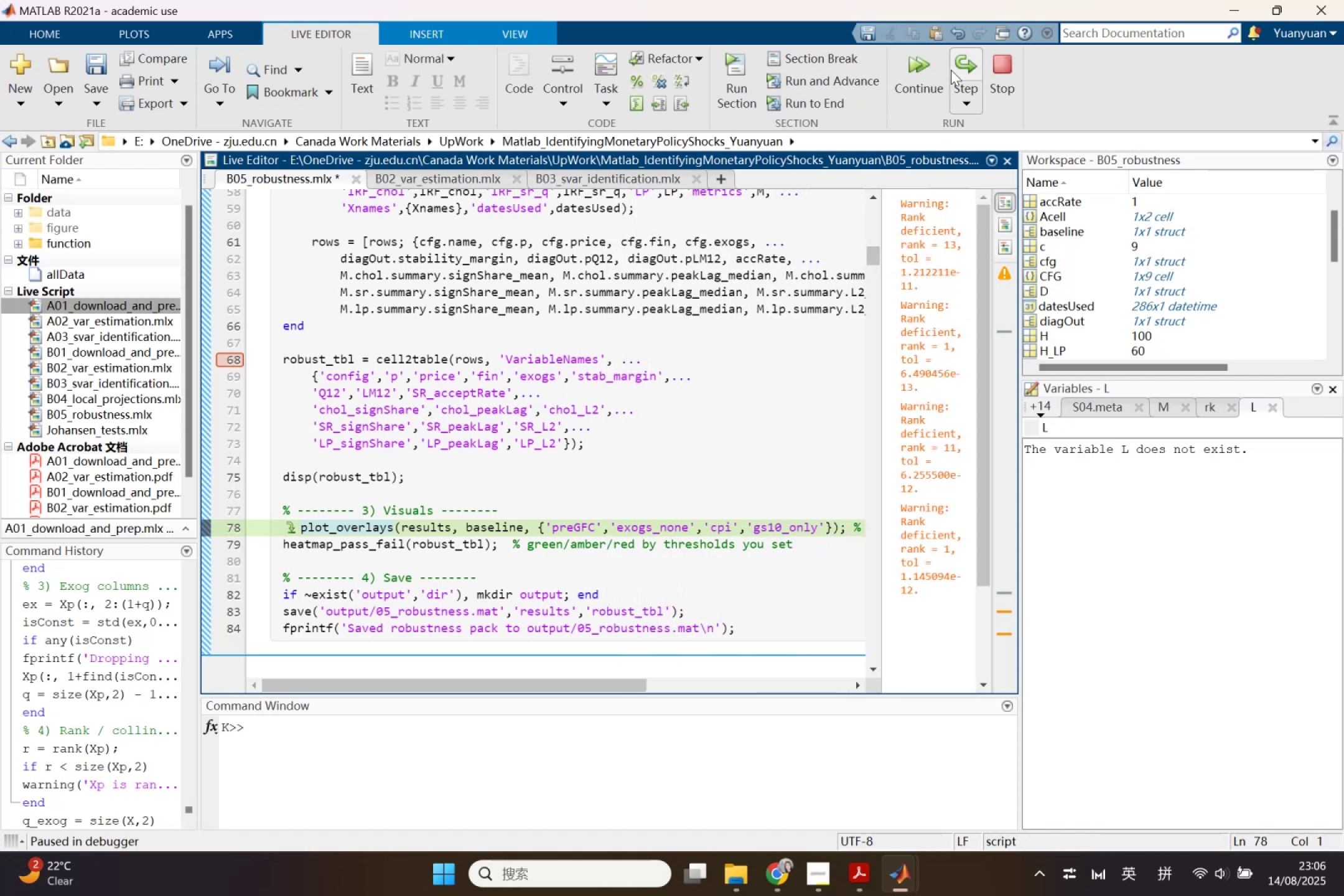 
left_click([951, 70])
 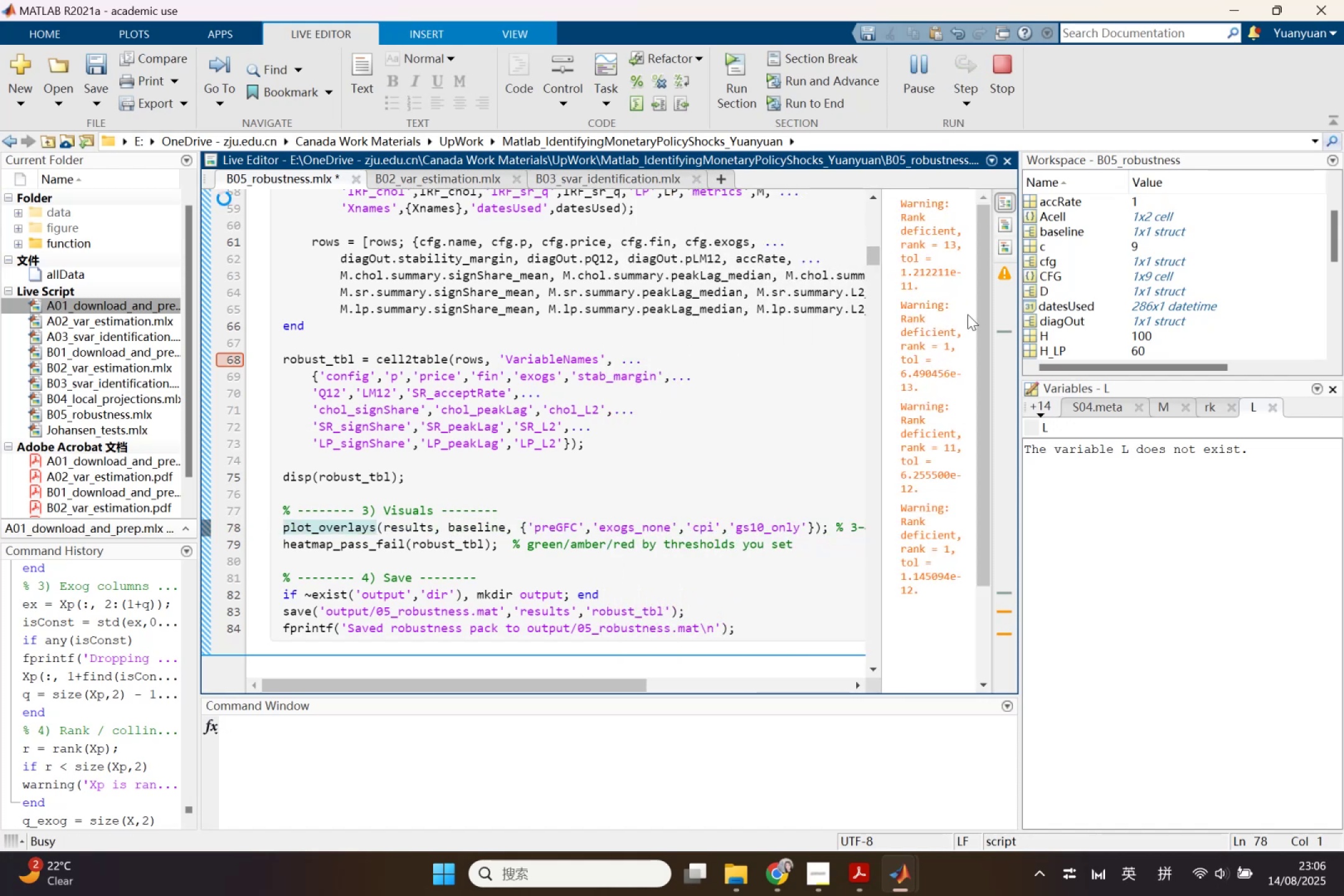 
left_click_drag(start_coordinate=[880, 343], to_coordinate=[515, 275])
 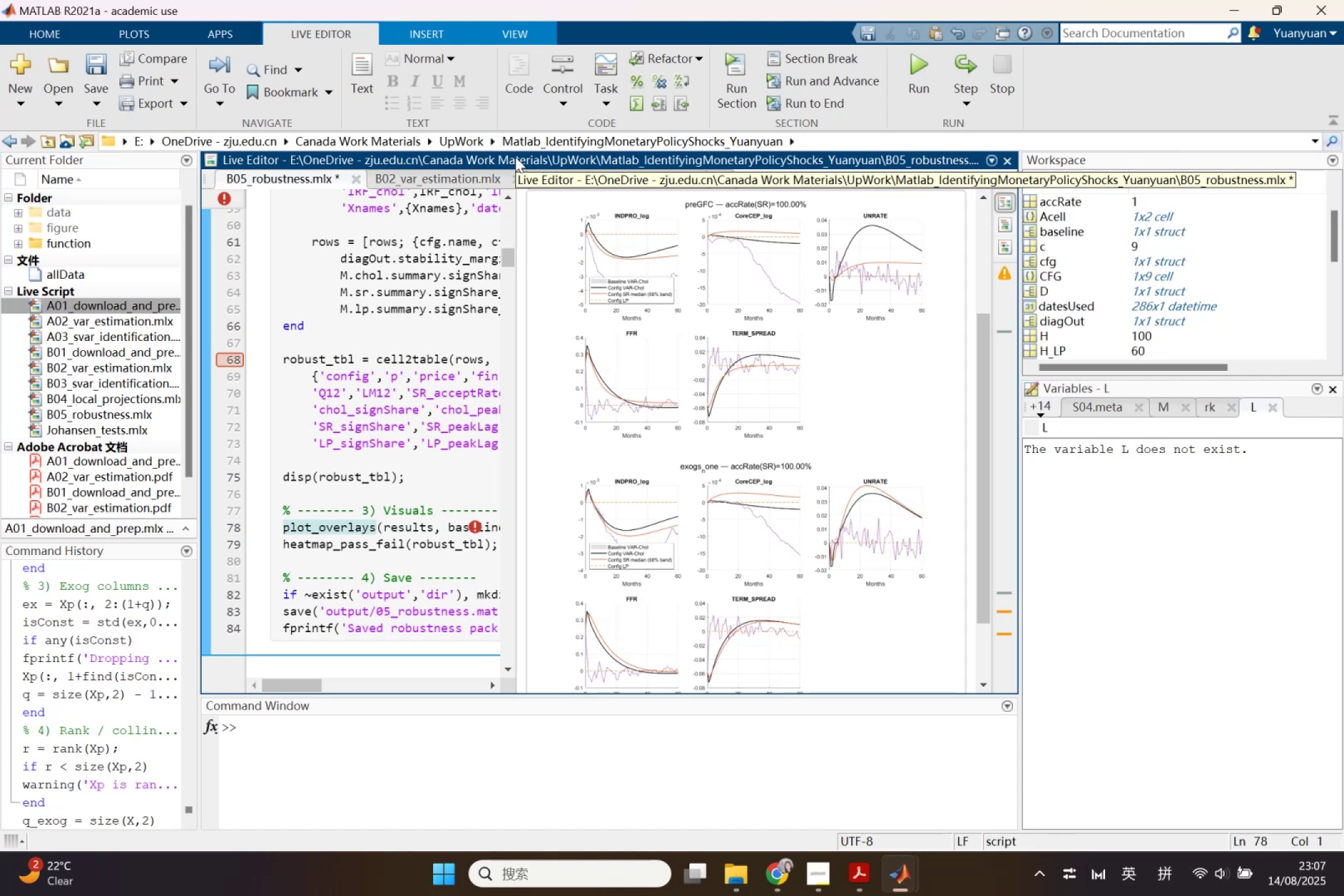 
wait(22.17)
 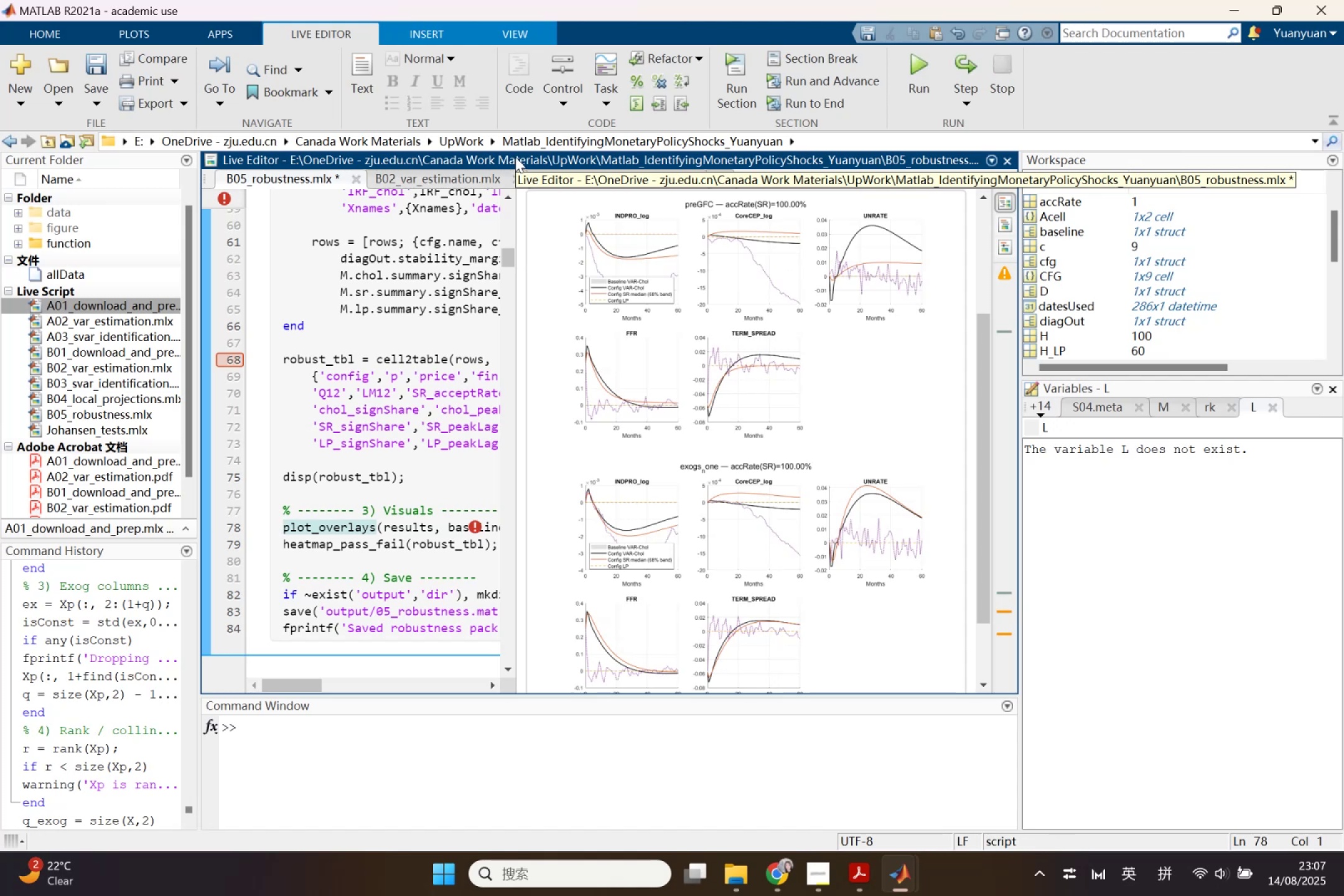 
scroll: coordinate [660, 431], scroll_direction: down, amount: 3.0
 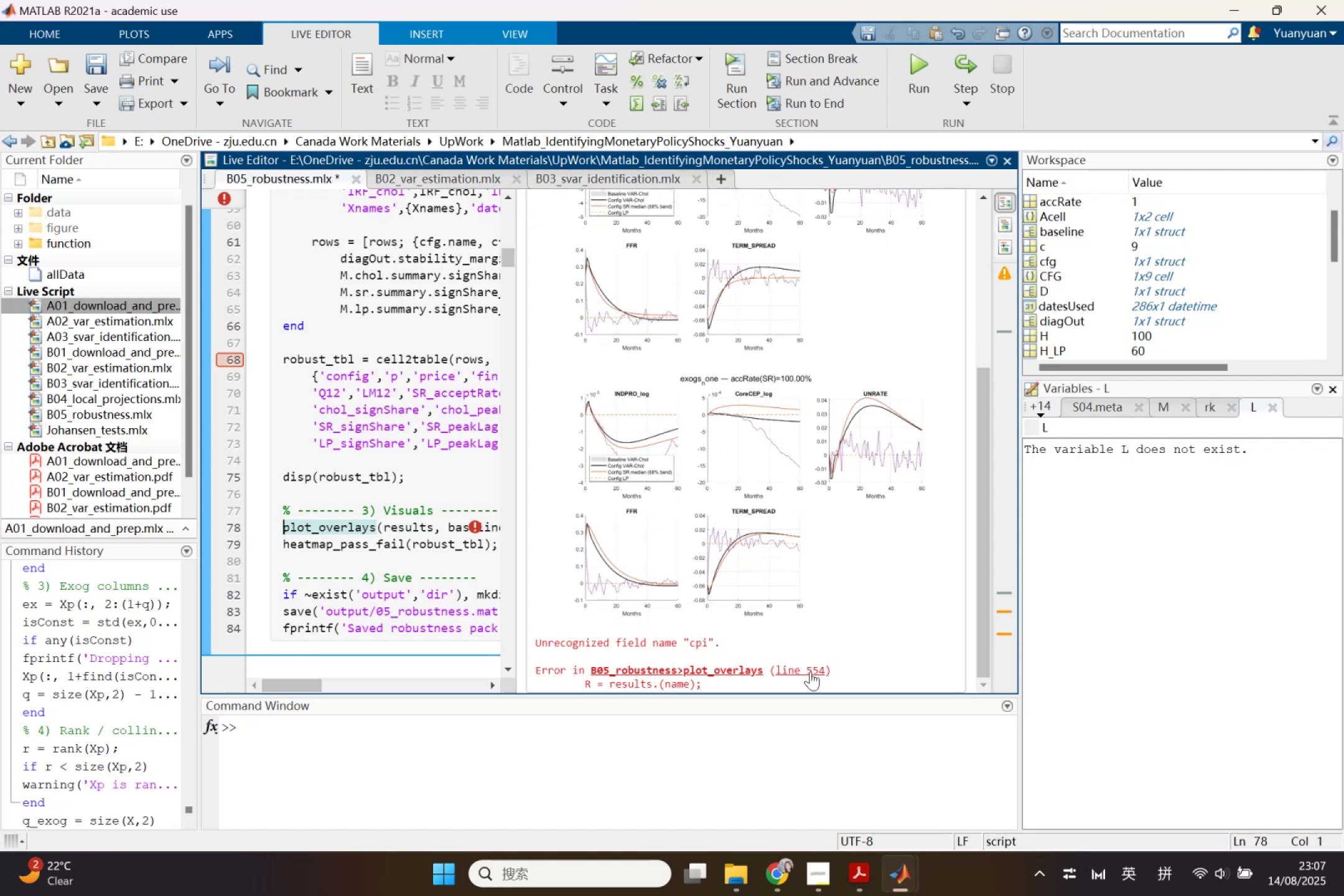 
left_click([810, 671])
 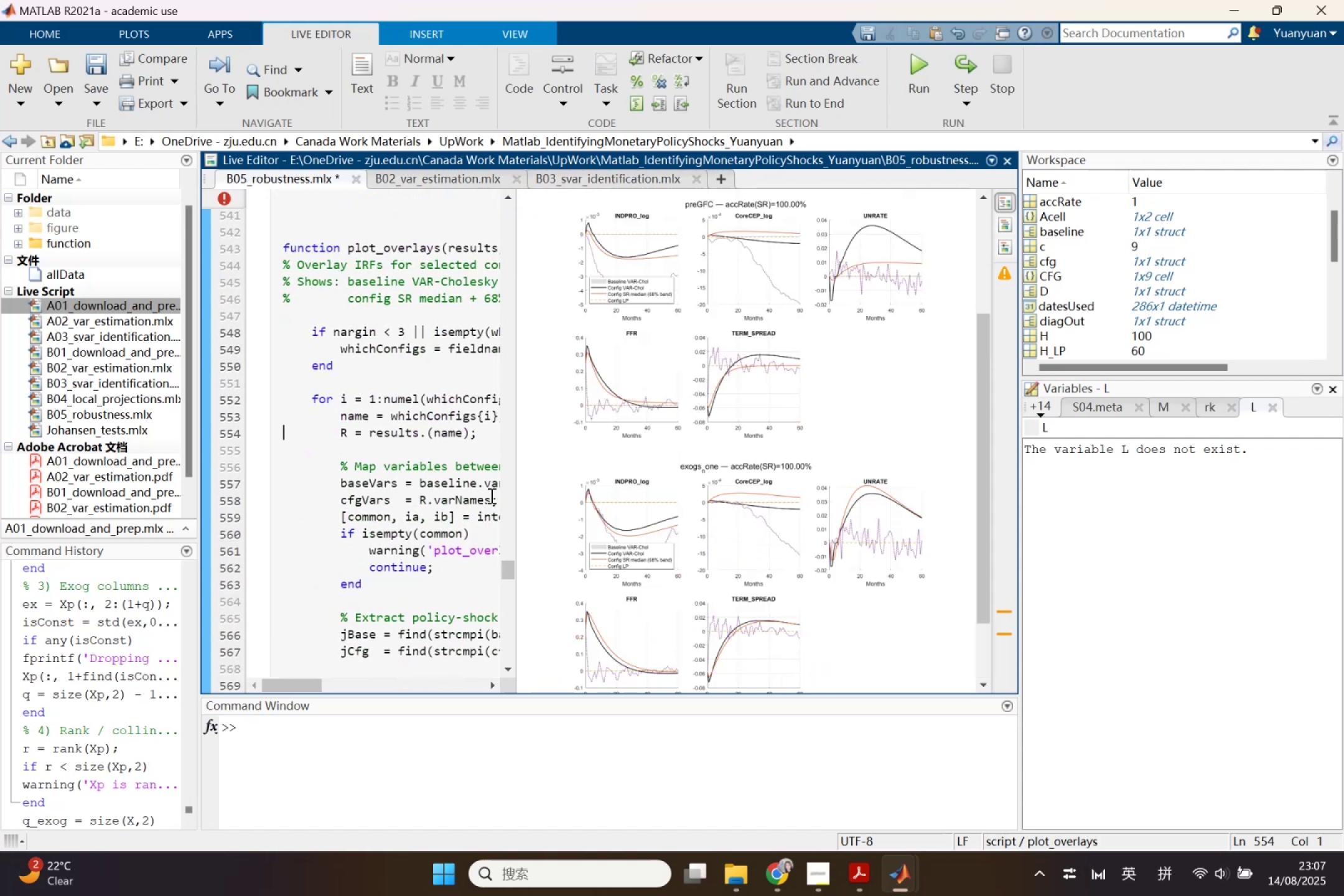 
left_click_drag(start_coordinate=[517, 492], to_coordinate=[610, 505])
 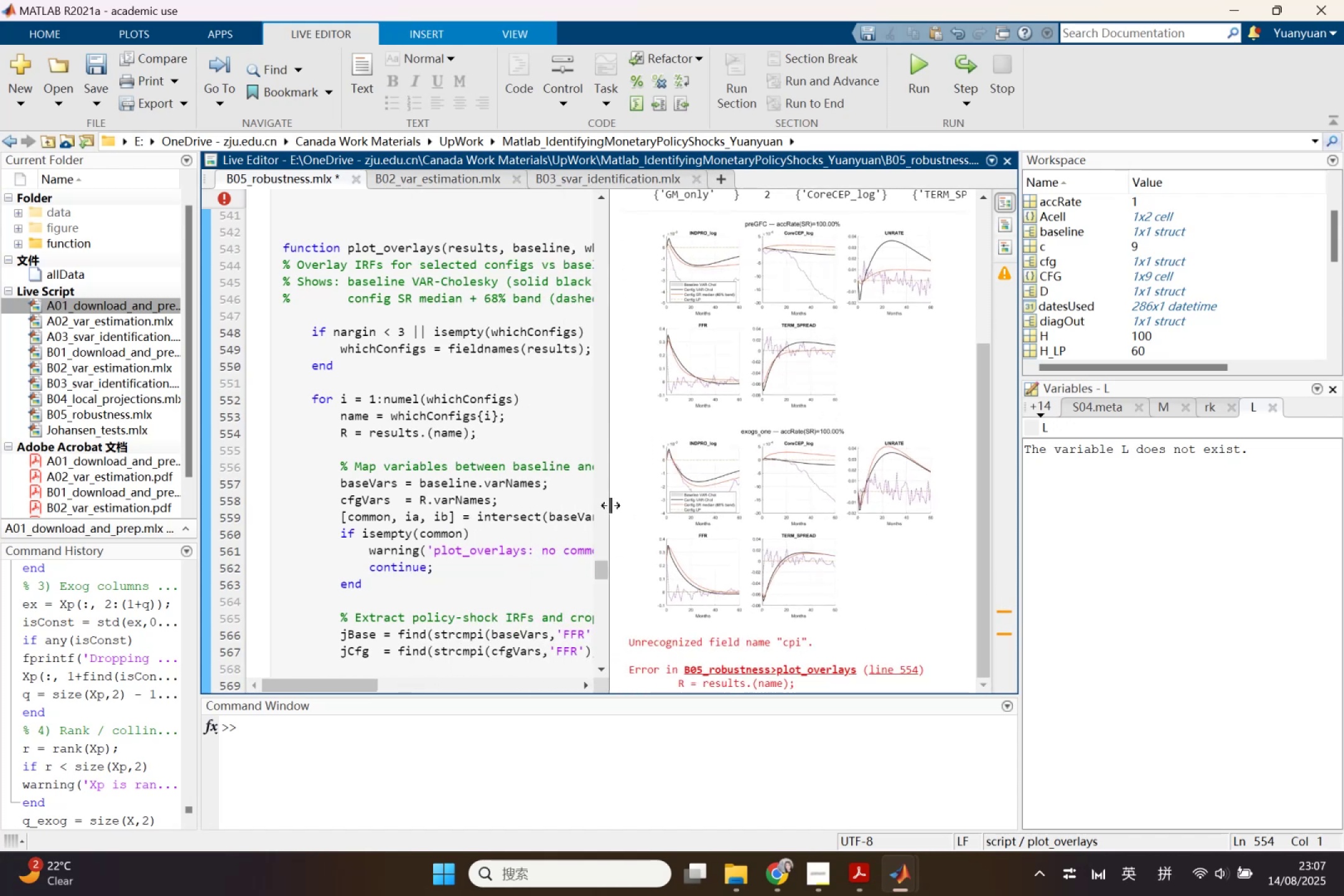 
scroll: coordinate [797, 563], scroll_direction: down, amount: 1.0
 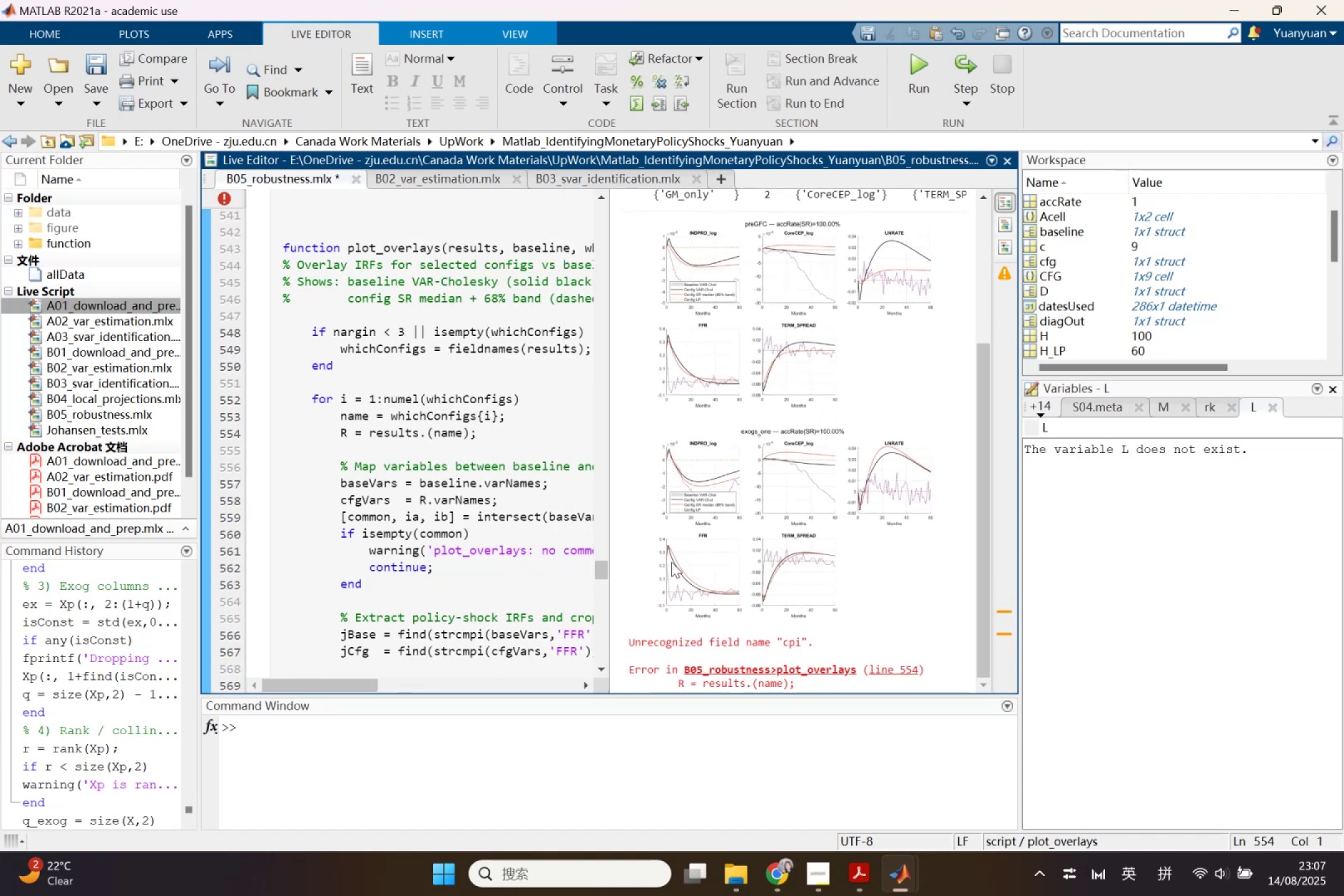 
scroll: coordinate [548, 531], scroll_direction: up, amount: 10.0
 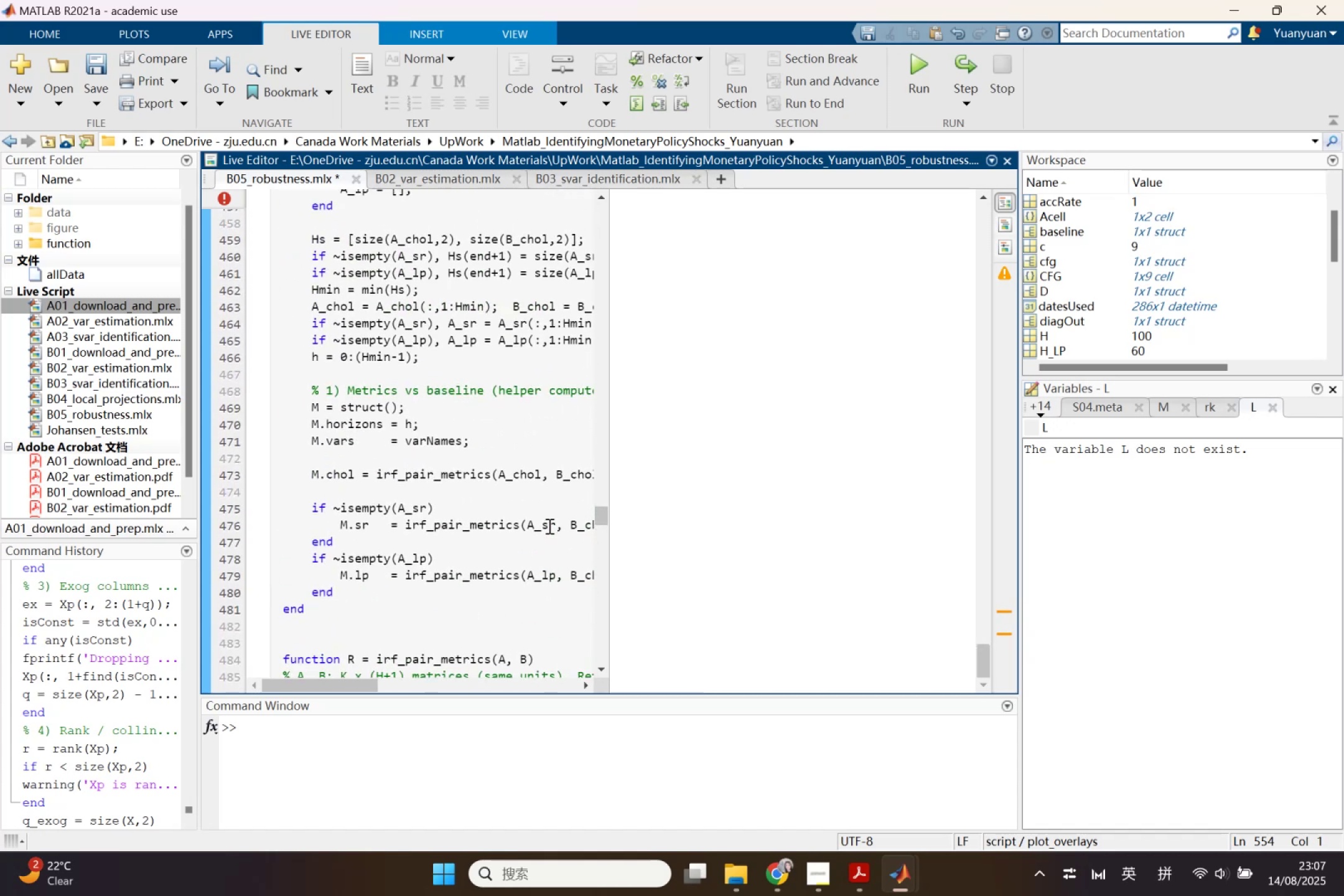 
key(Control+F)
 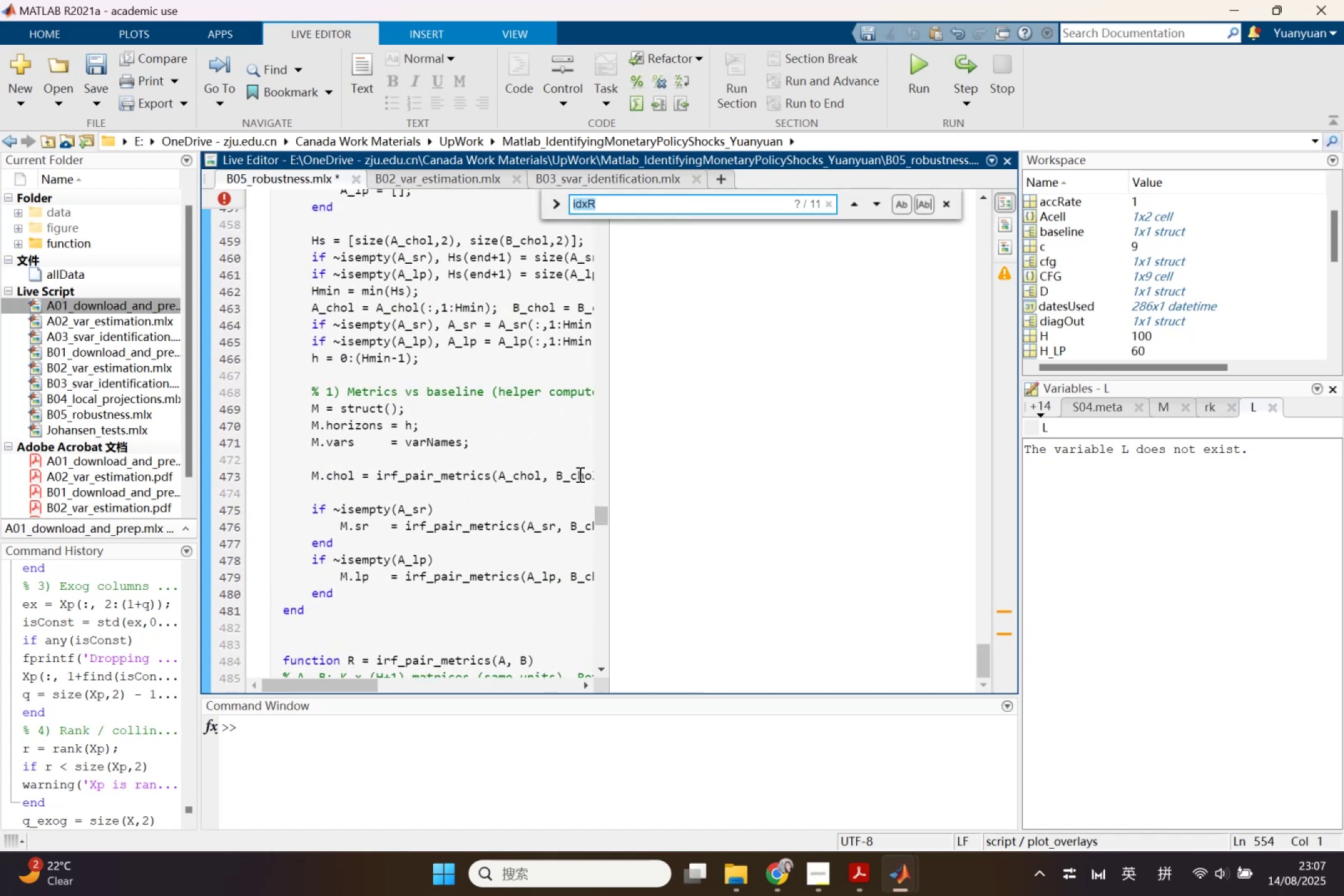 
type(cpi)
 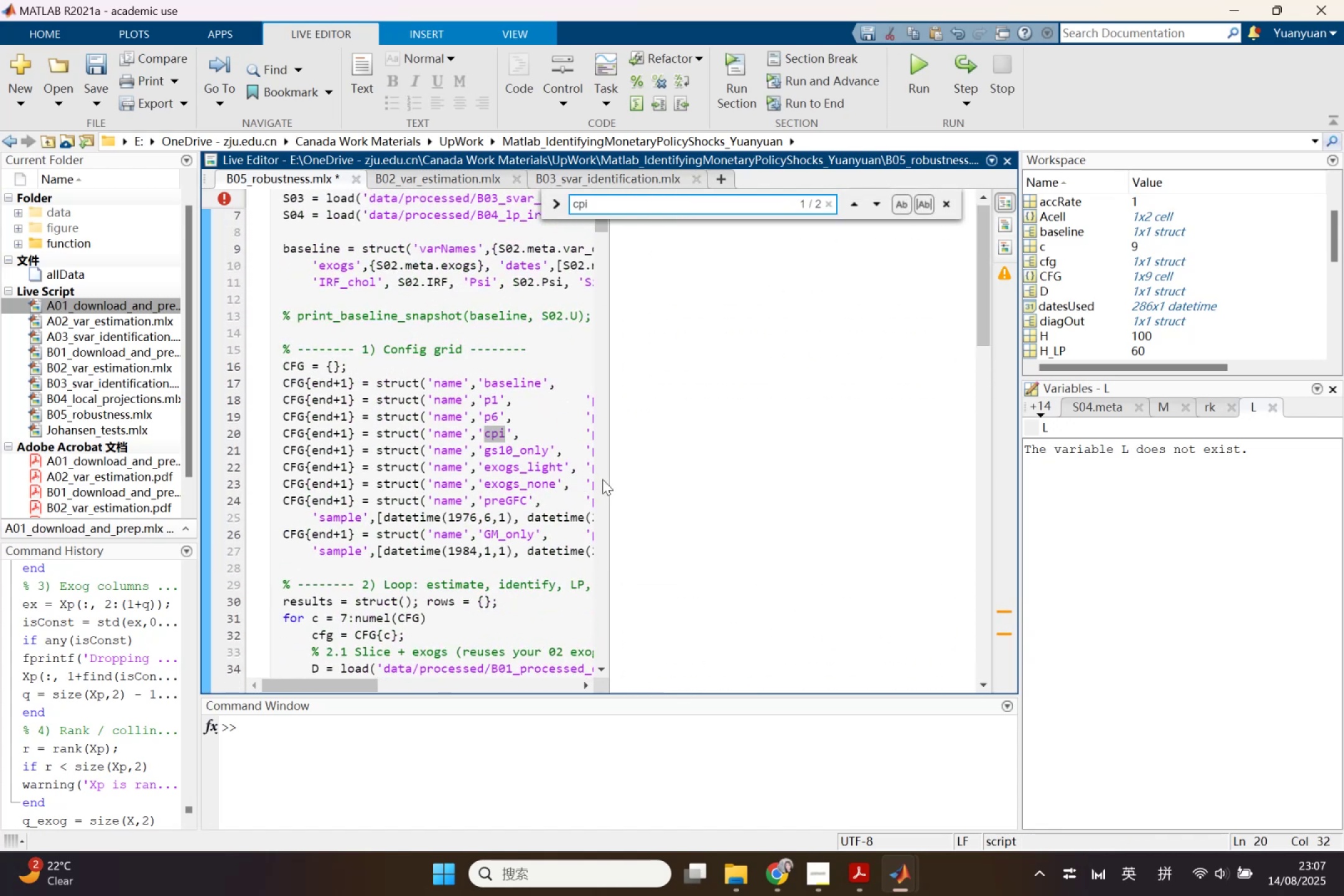 
left_click_drag(start_coordinate=[608, 483], to_coordinate=[874, 516])
 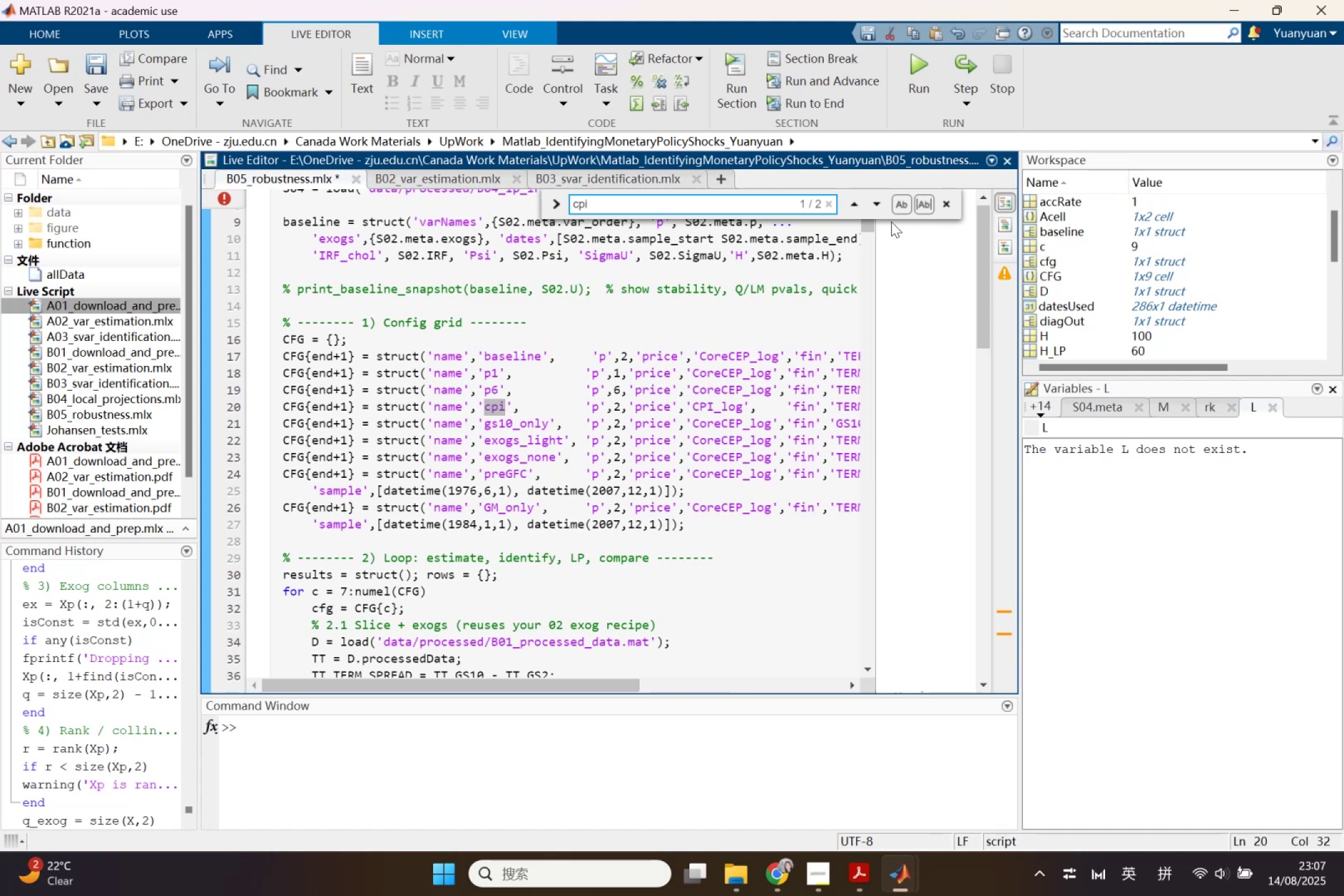 
left_click([877, 198])
 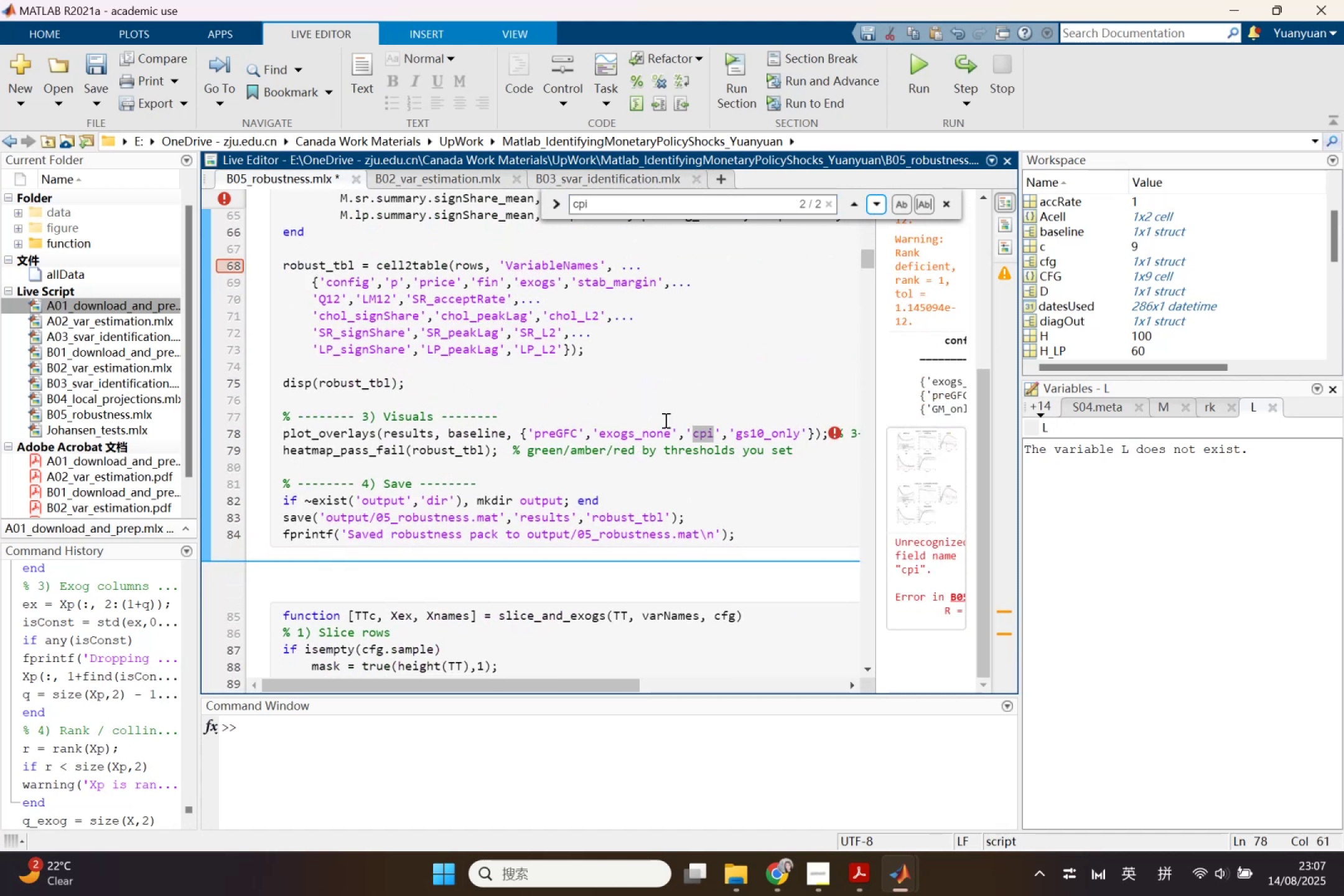 
left_click([659, 426])
 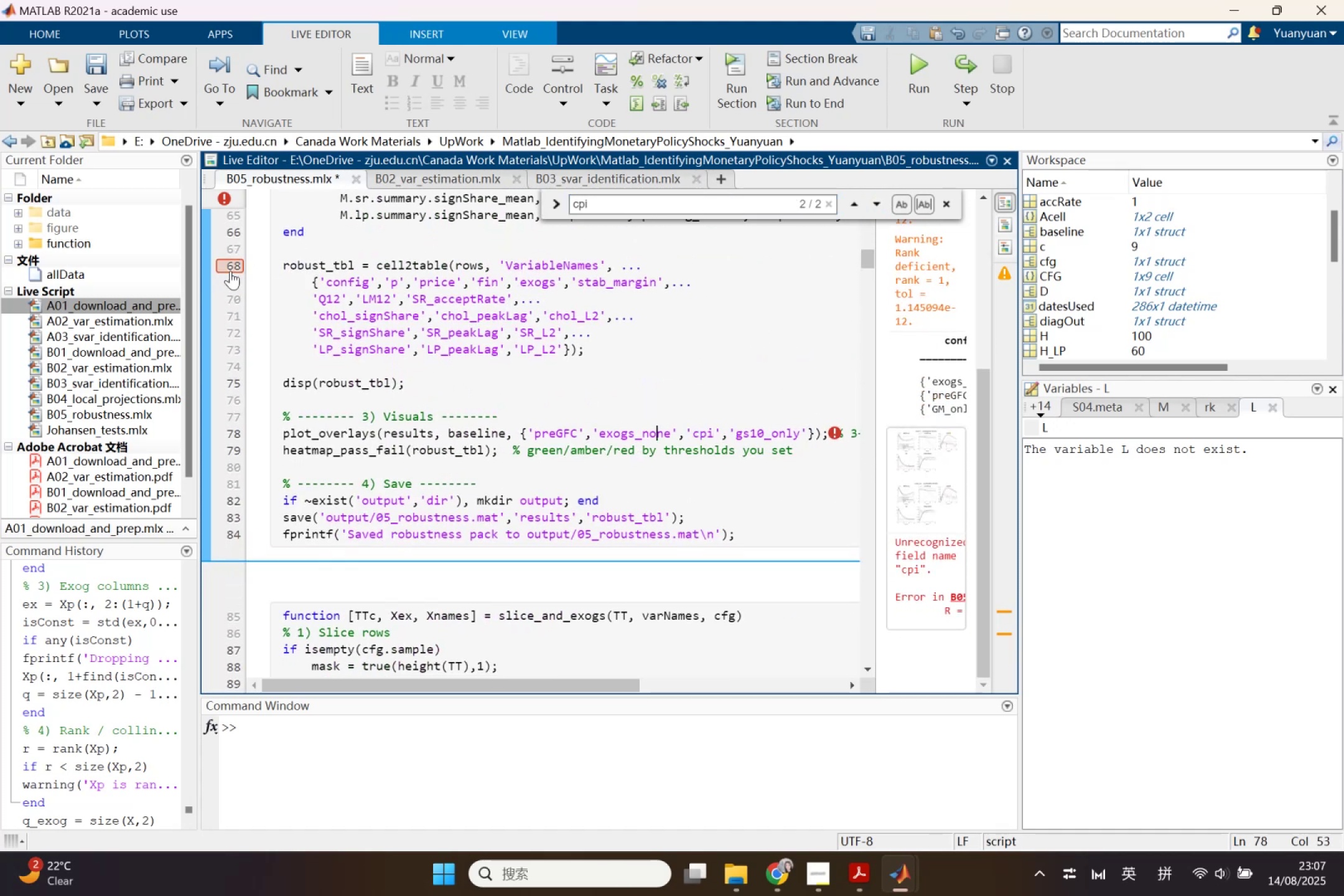 
left_click([229, 268])
 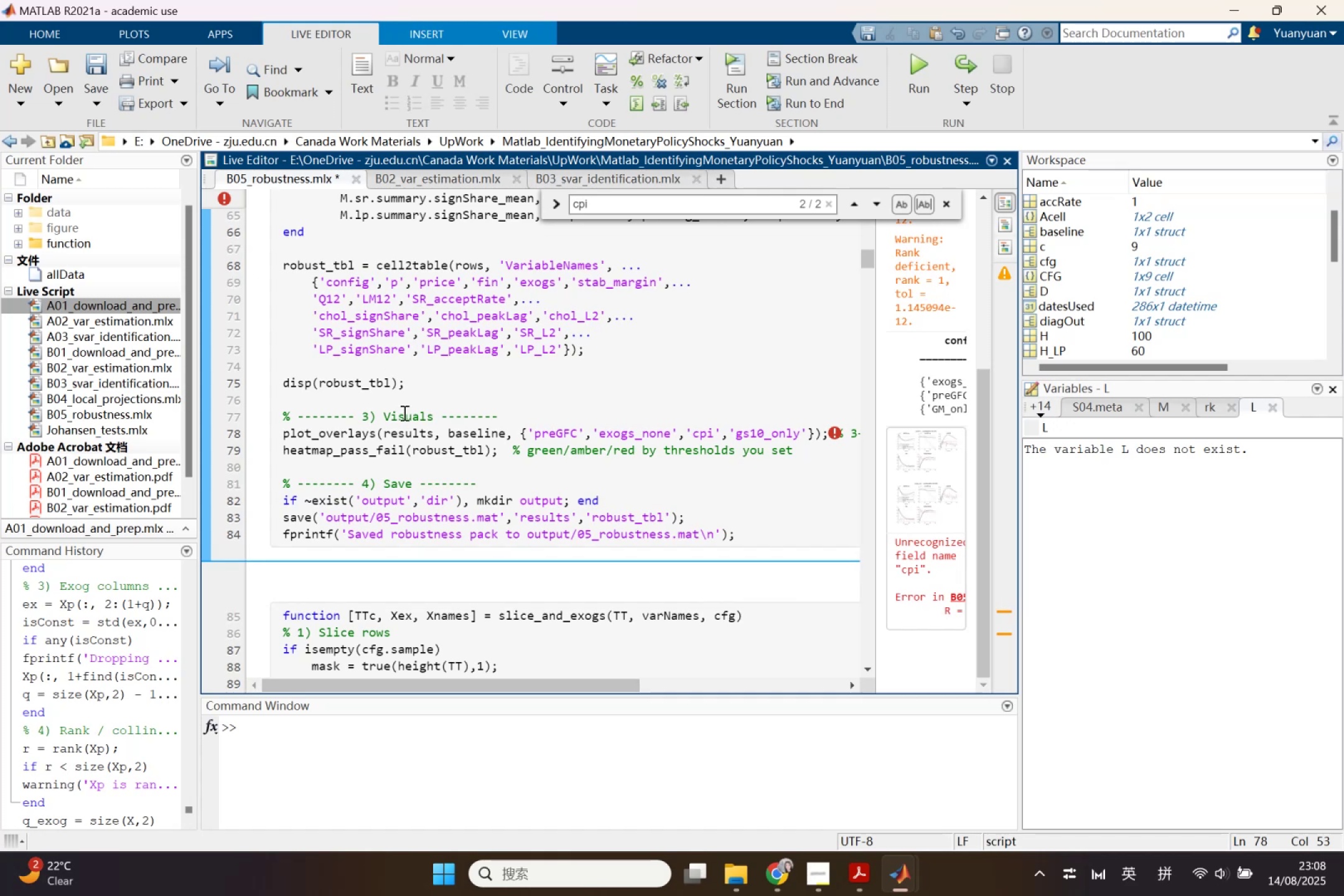 
scroll: coordinate [415, 437], scroll_direction: up, amount: 2.0
 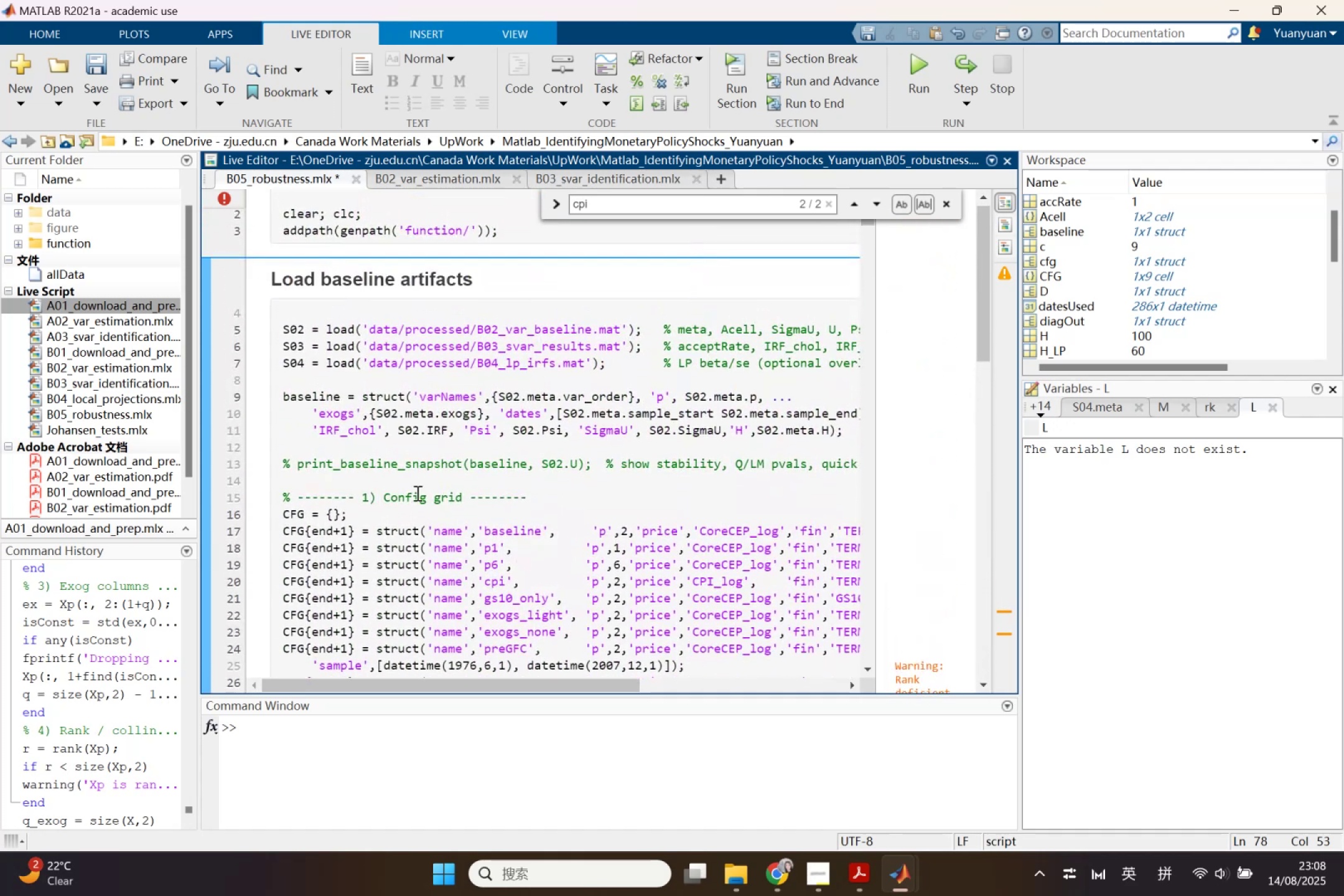 
scroll: coordinate [388, 505], scroll_direction: down, amount: 7.0
 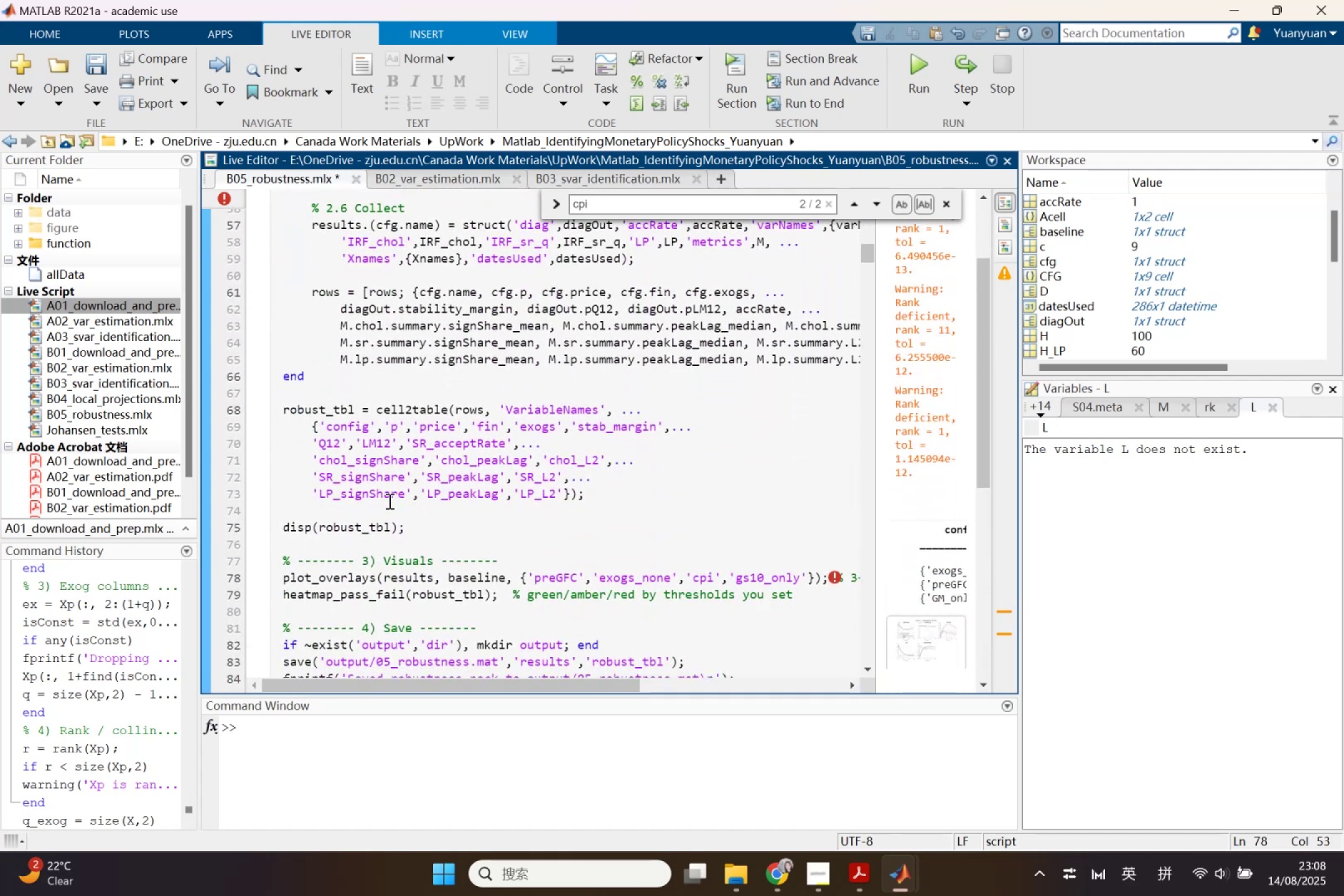 
scroll: coordinate [388, 501], scroll_direction: up, amount: 5.0
 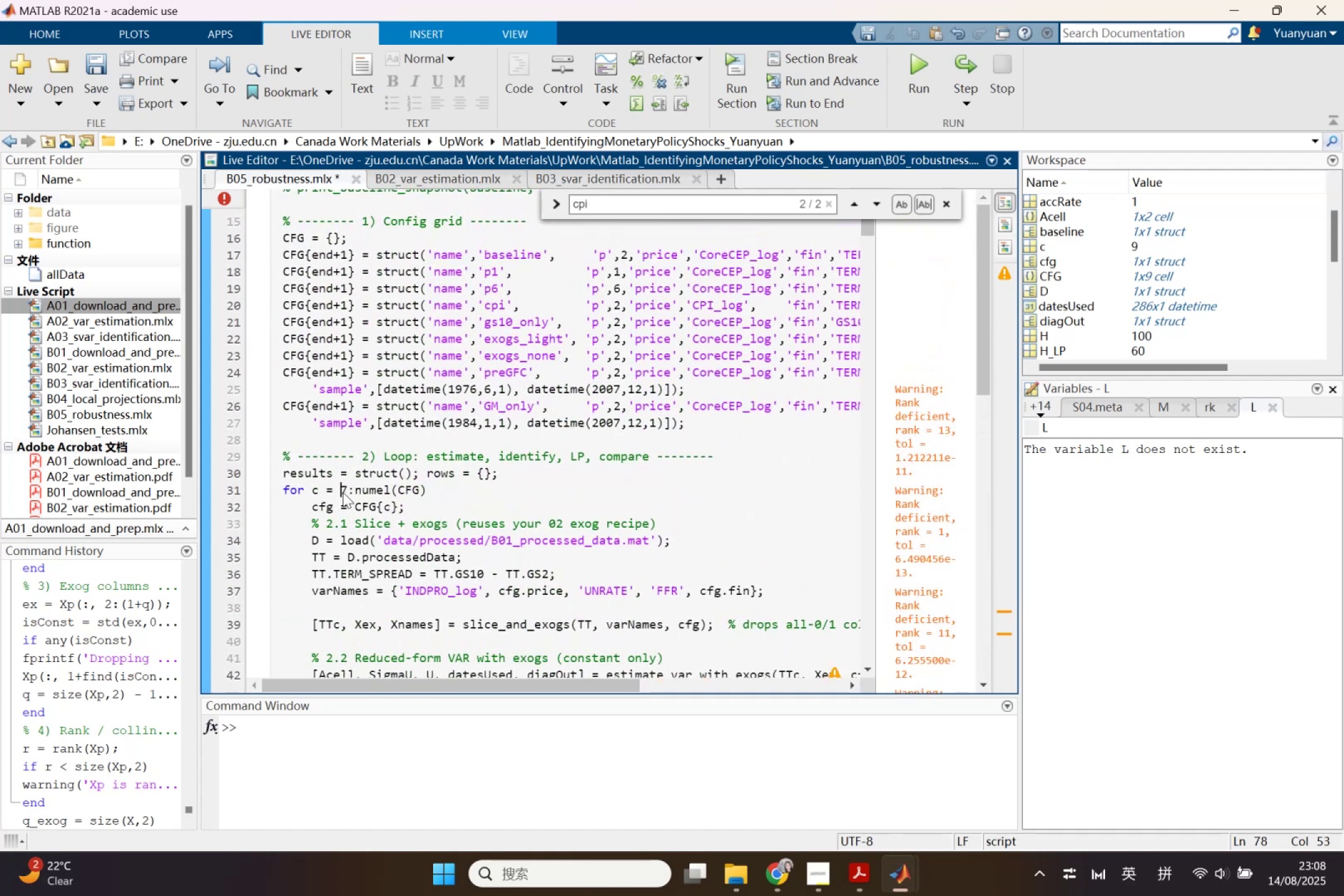 
key(1)
 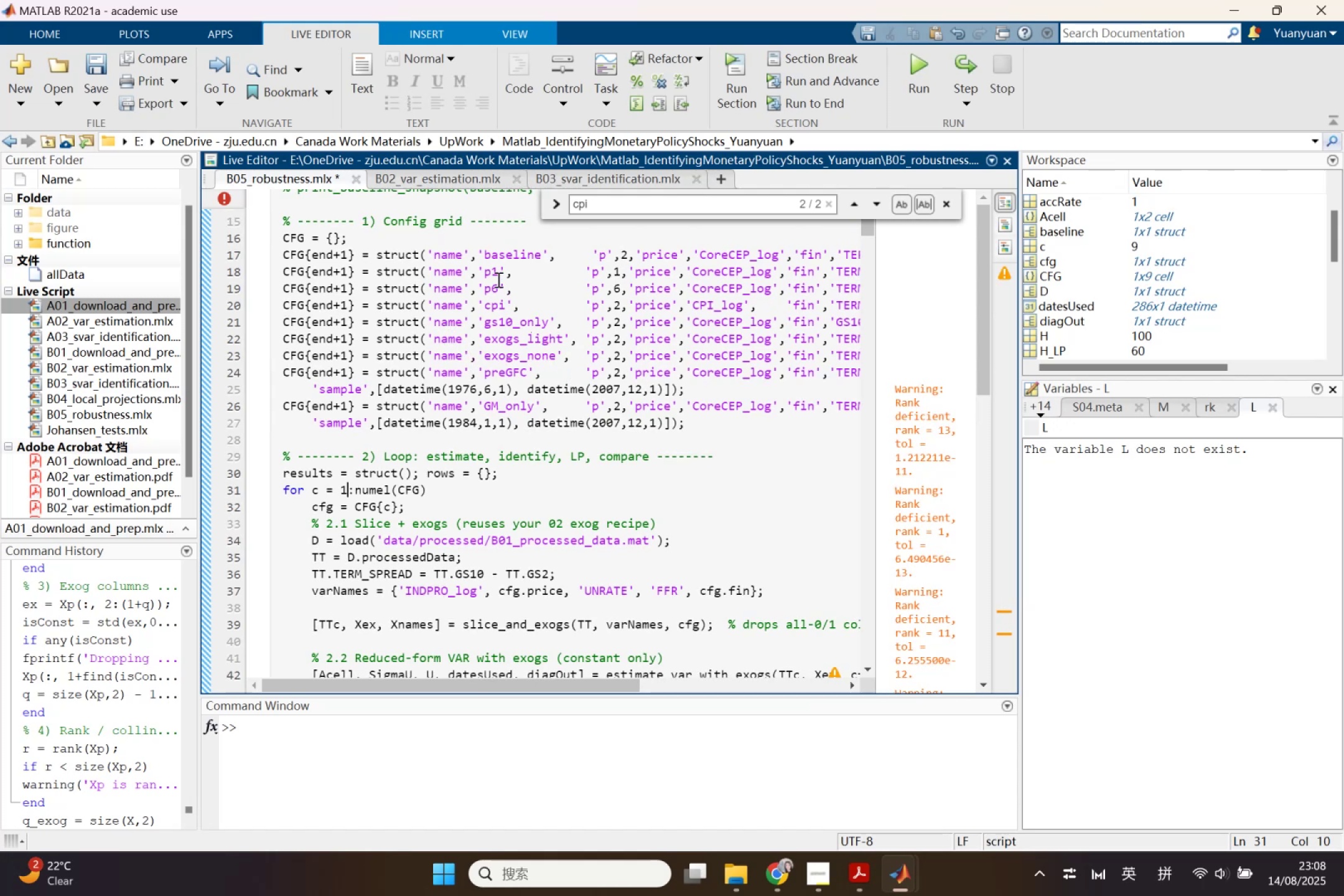 
wait(7.28)
 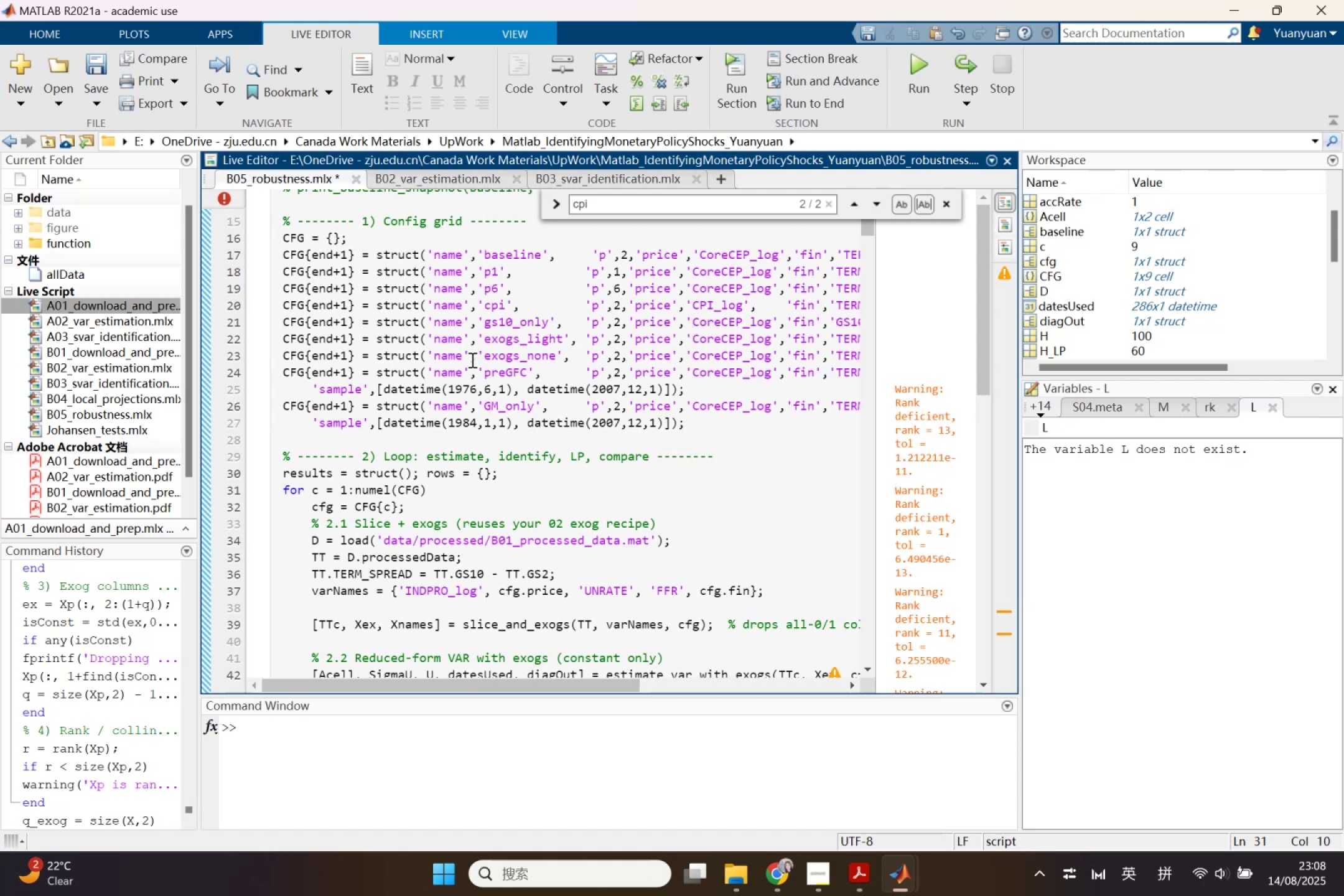 
left_click_drag(start_coordinate=[479, 253], to_coordinate=[545, 261])
 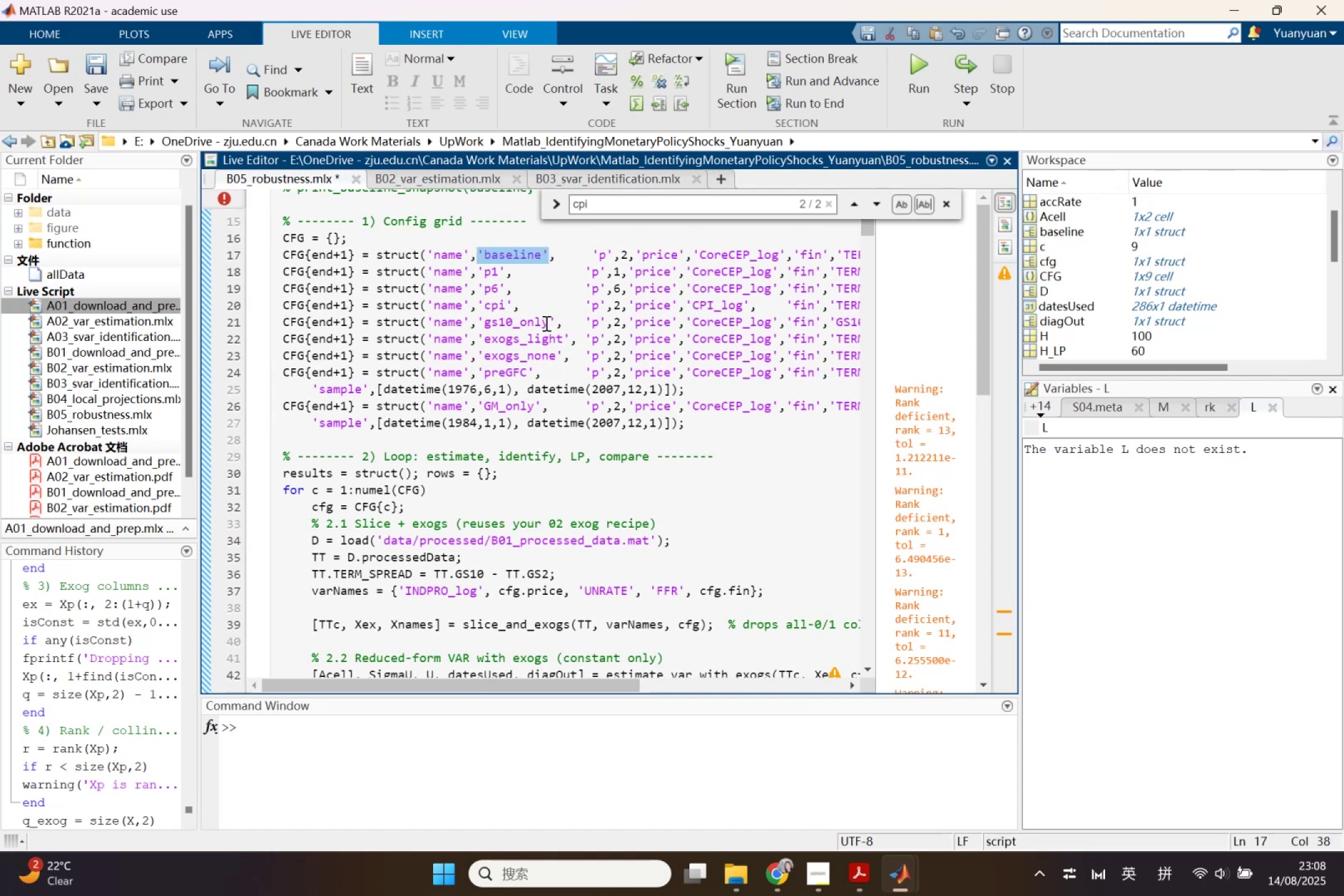 
key(Control+ControlLeft)
 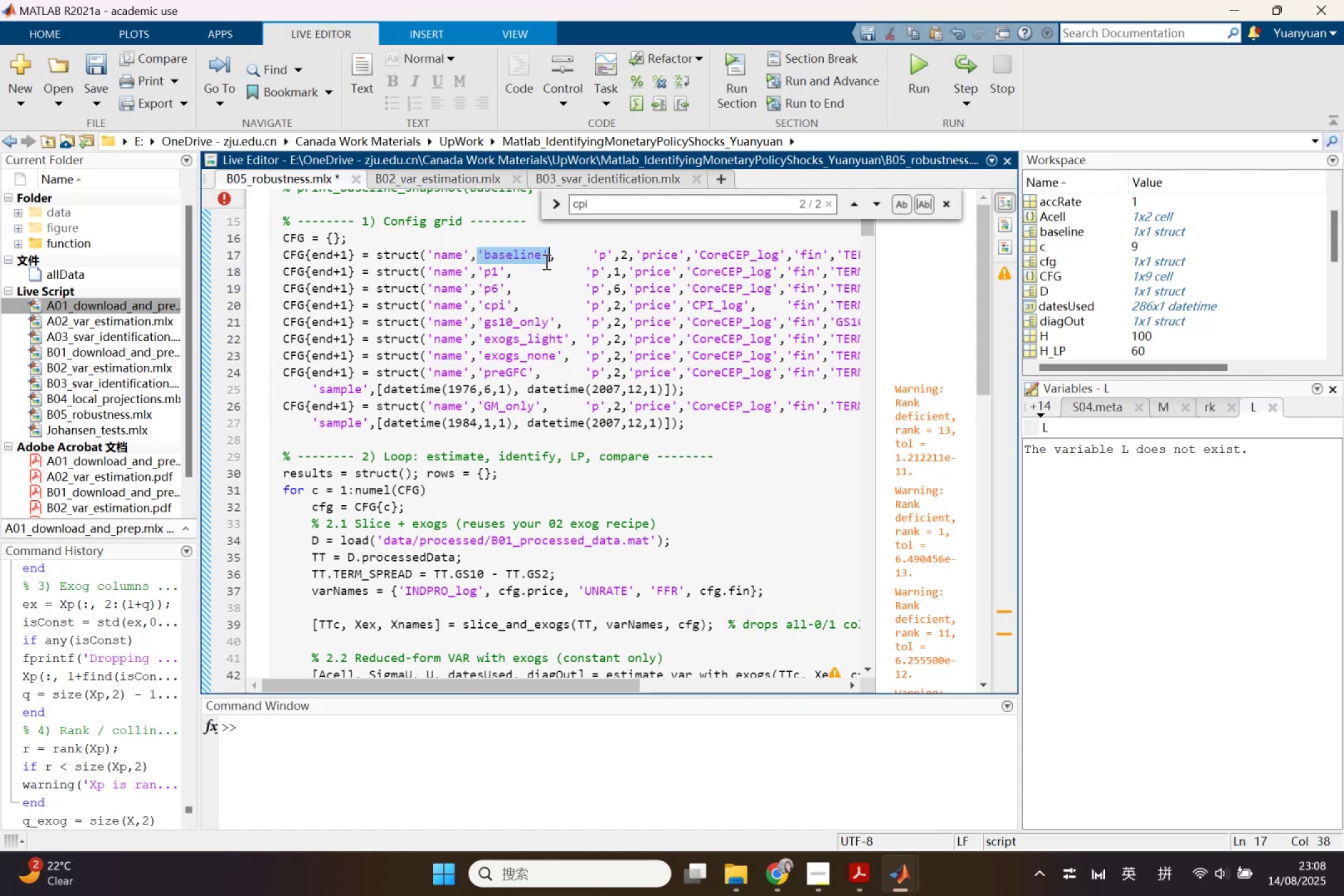 
key(Control+C)
 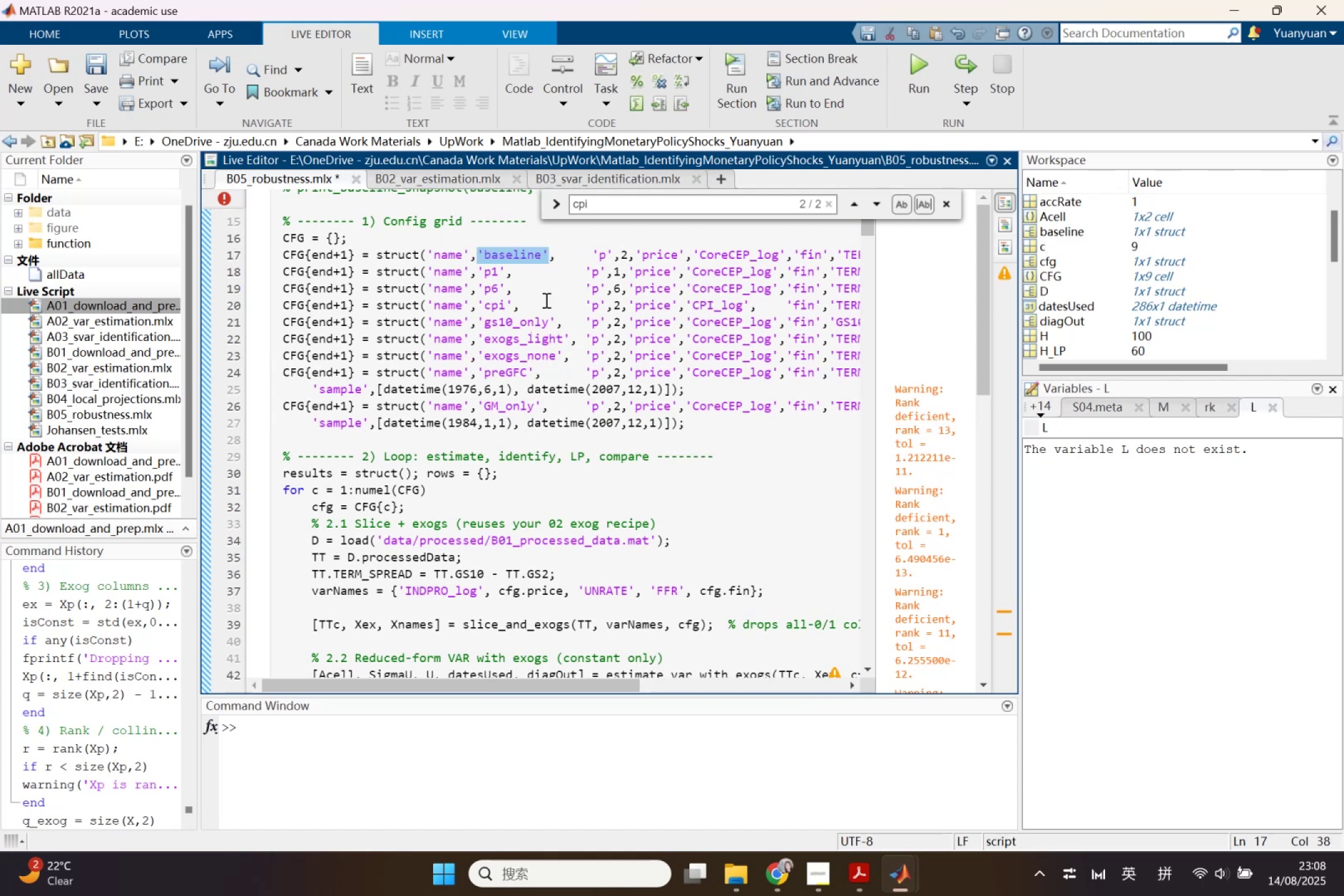 
mouse_move([570, 427])
 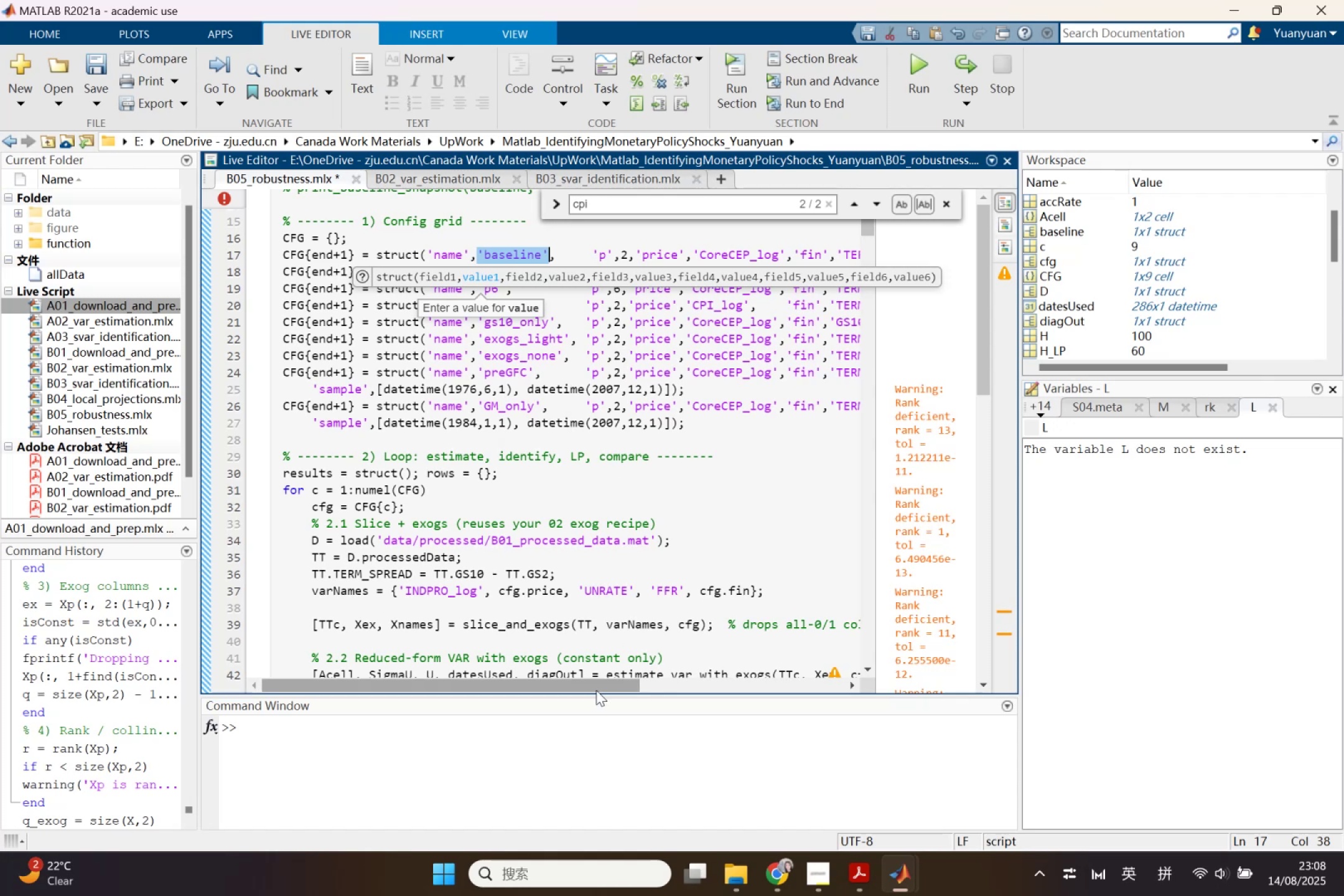 
left_click_drag(start_coordinate=[596, 689], to_coordinate=[567, 665])
 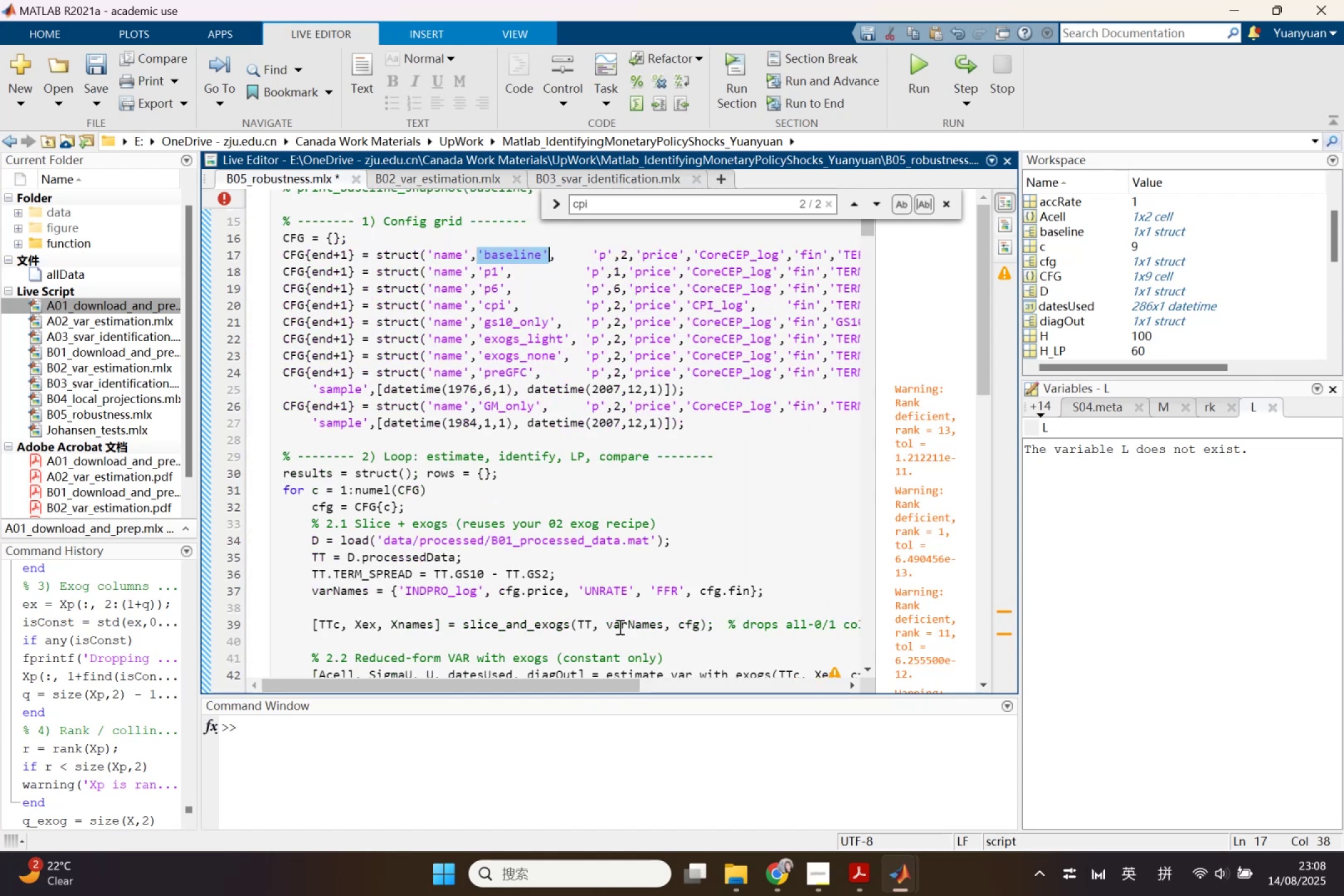 
scroll: coordinate [665, 588], scroll_direction: down, amount: 2.0
 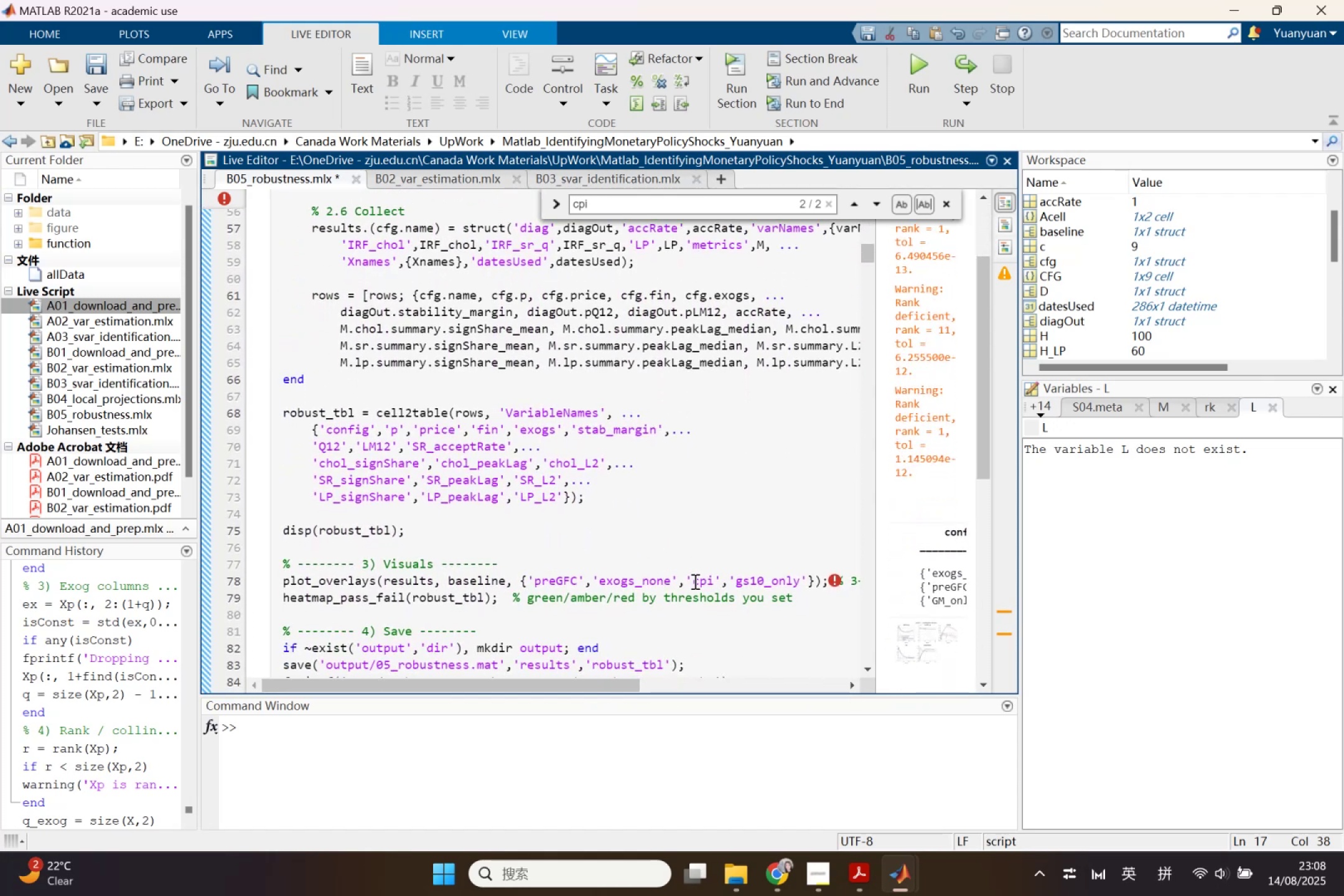 
wait(8.87)
 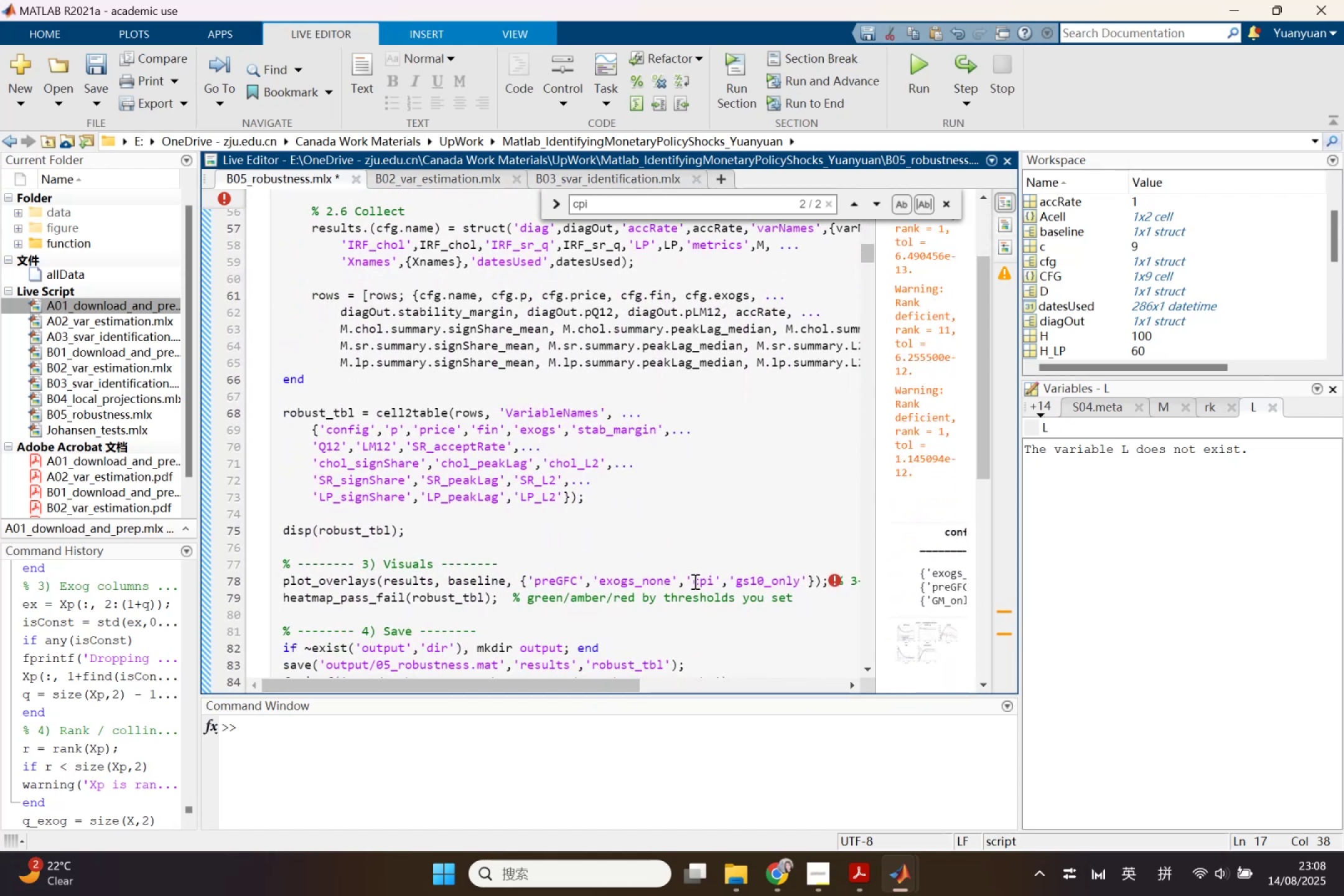 
scroll: coordinate [726, 587], scroll_direction: up, amount: 6.0
 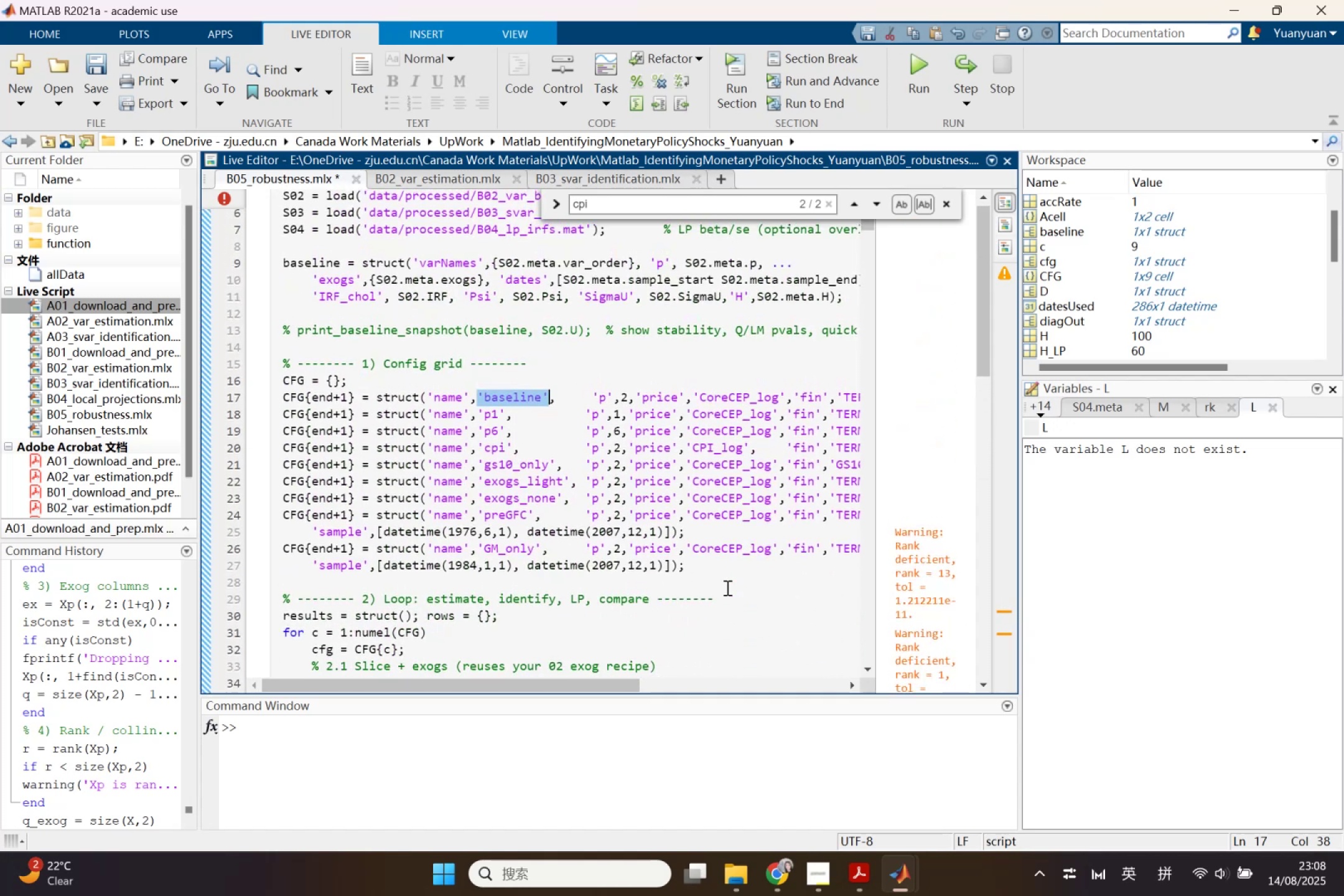 
scroll: coordinate [726, 587], scroll_direction: down, amount: 1.0
 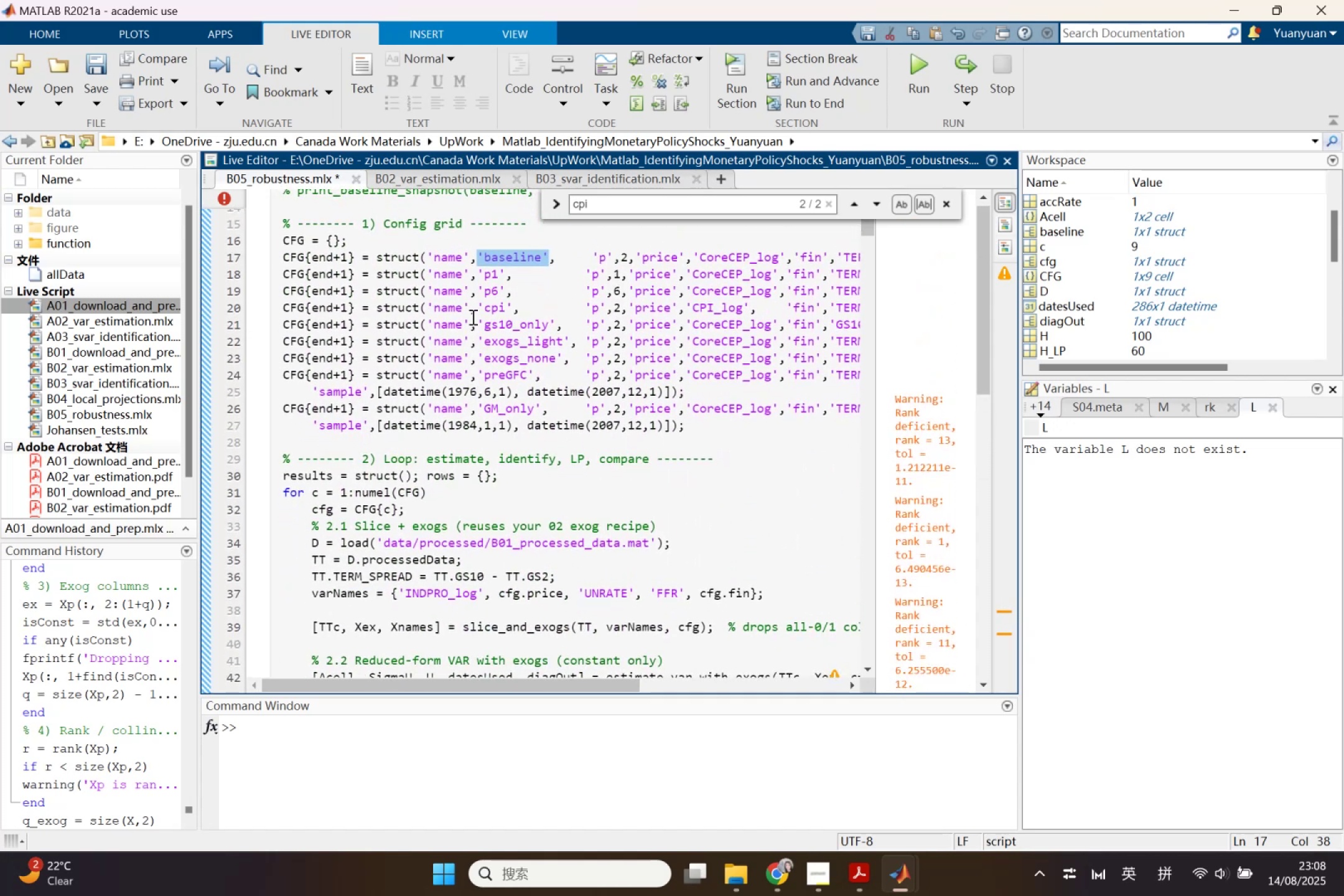 
left_click_drag(start_coordinate=[279, 254], to_coordinate=[548, 368])
 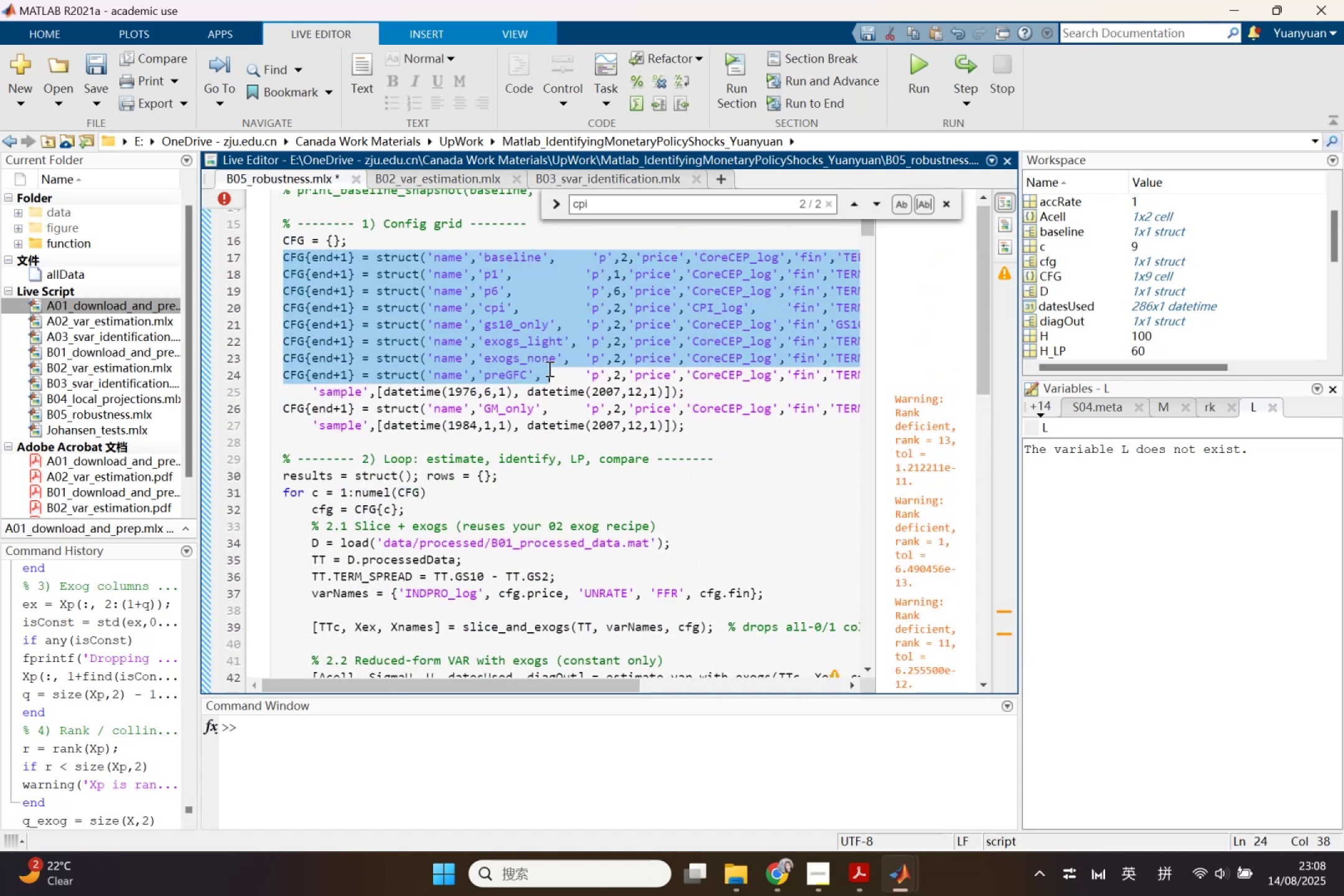 
key(Control+C)
 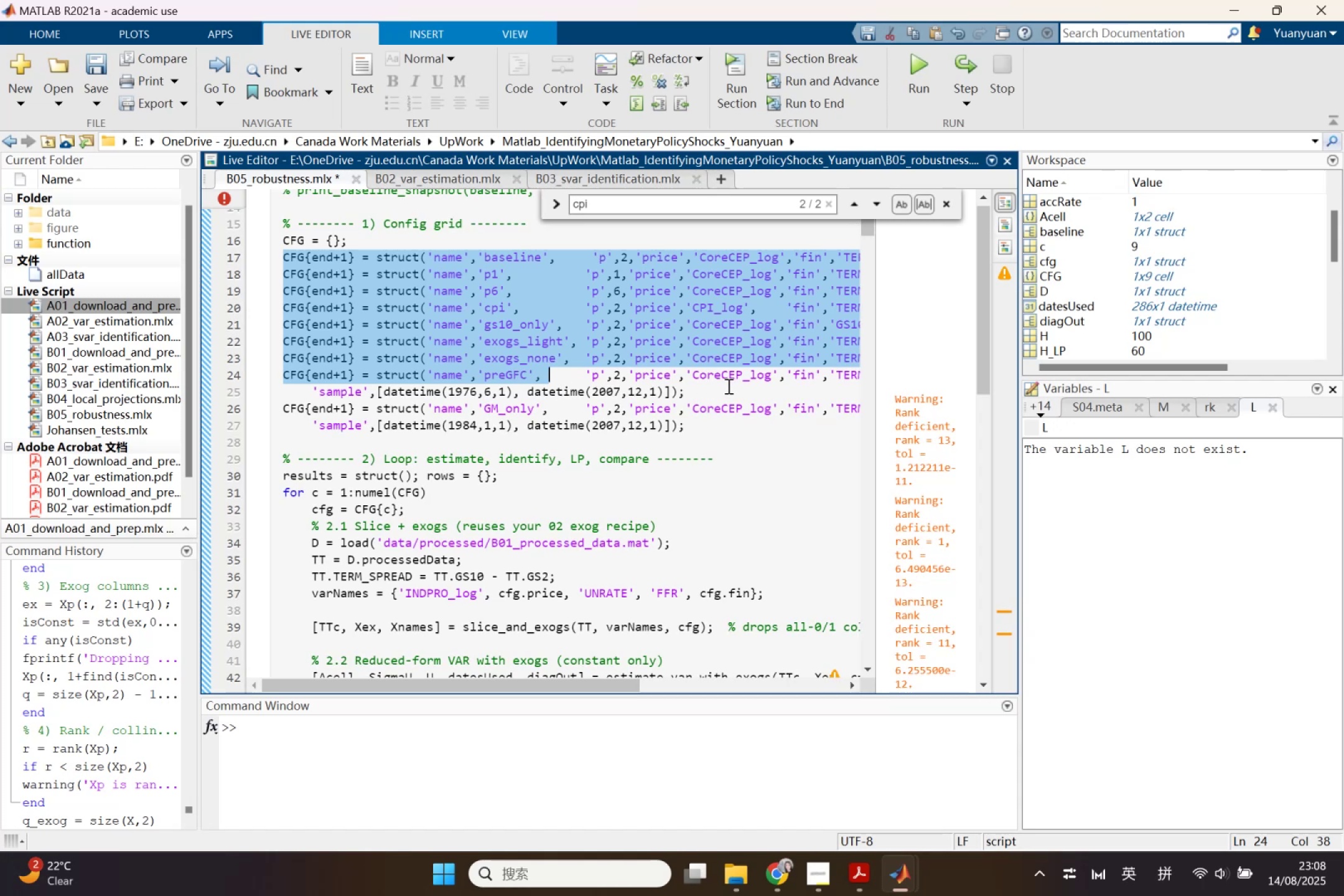 
left_click_drag(start_coordinate=[551, 259], to_coordinate=[503, 256])
 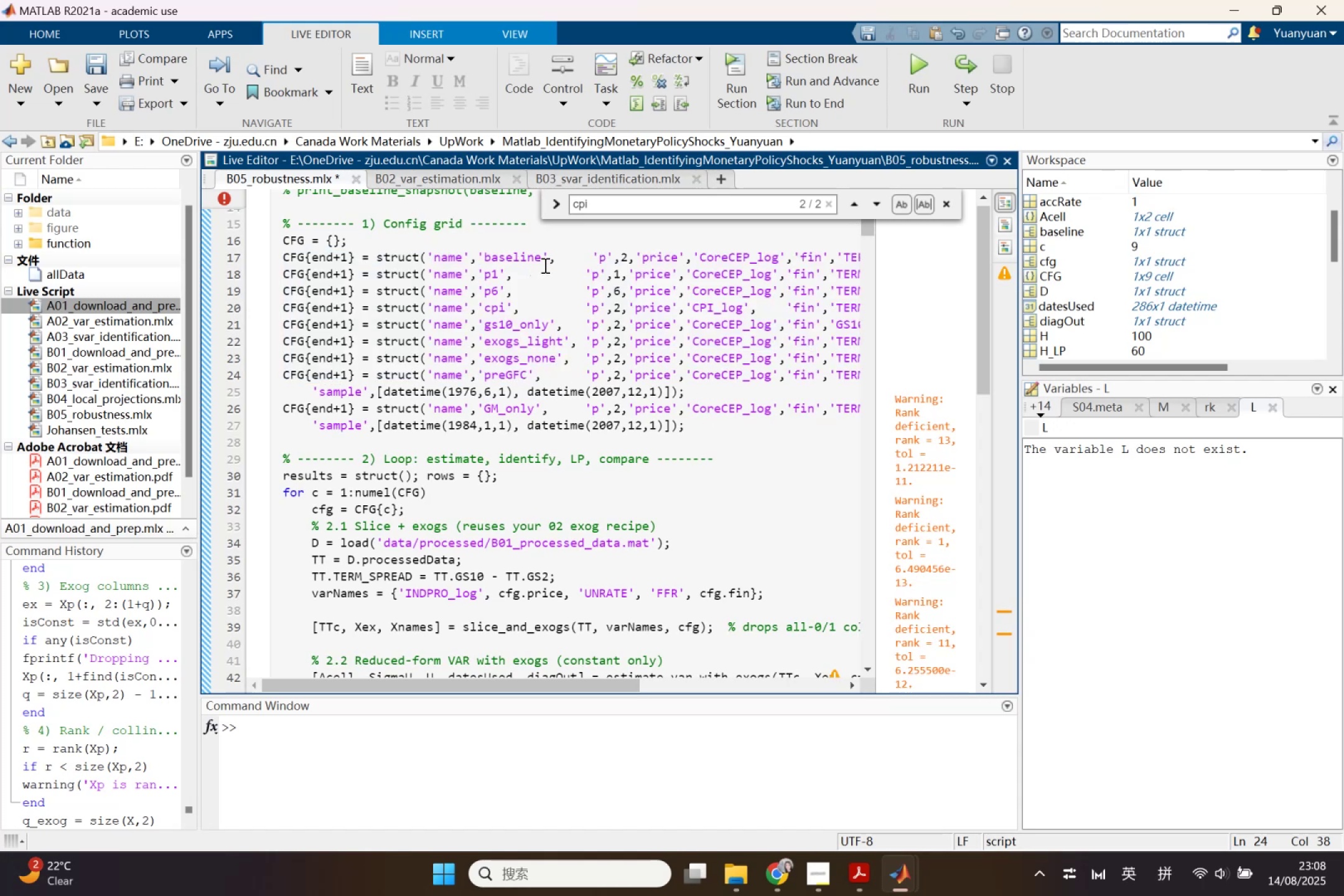 
left_click_drag(start_coordinate=[554, 264], to_coordinate=[479, 257])
 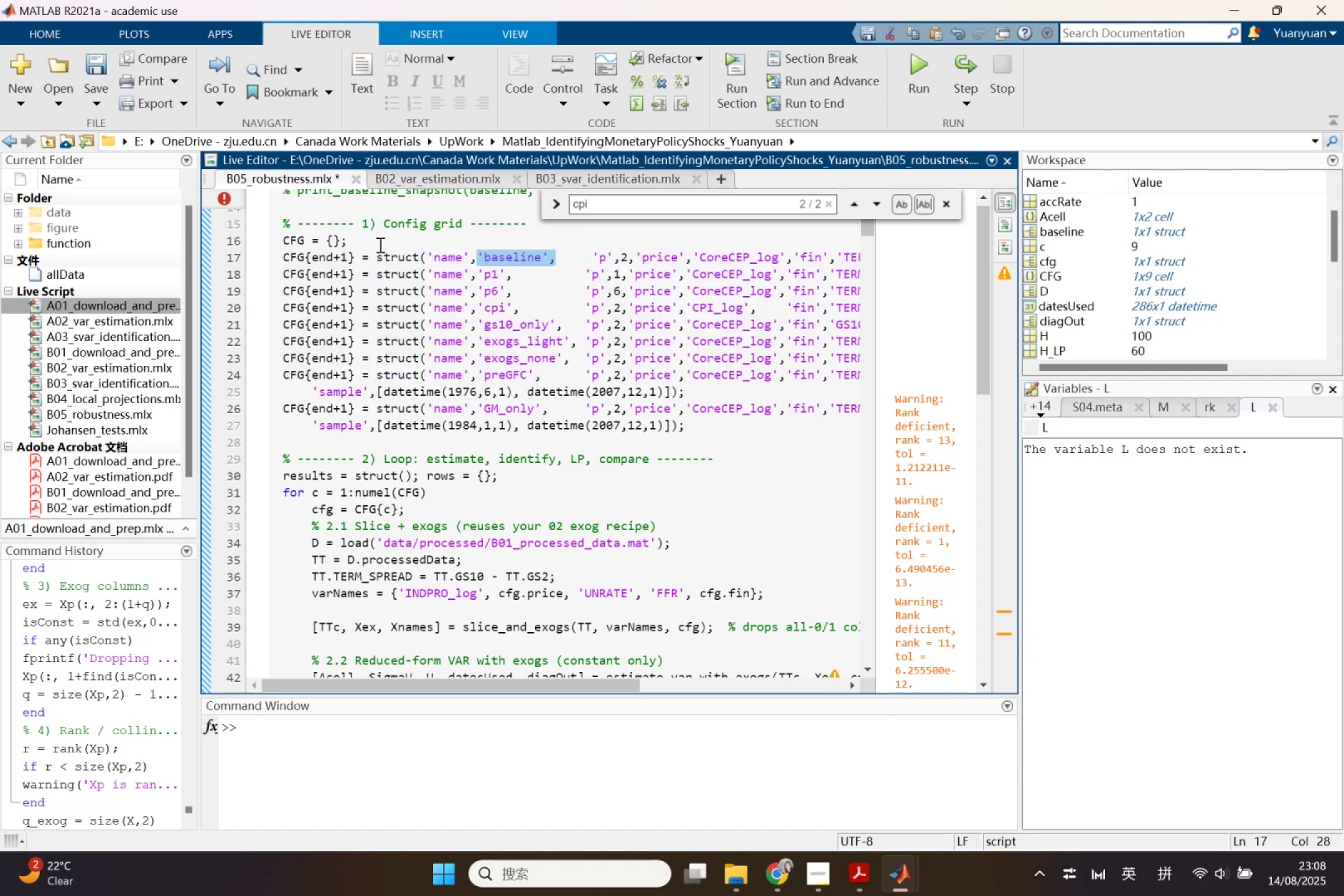 
key(Control+ControlLeft)
 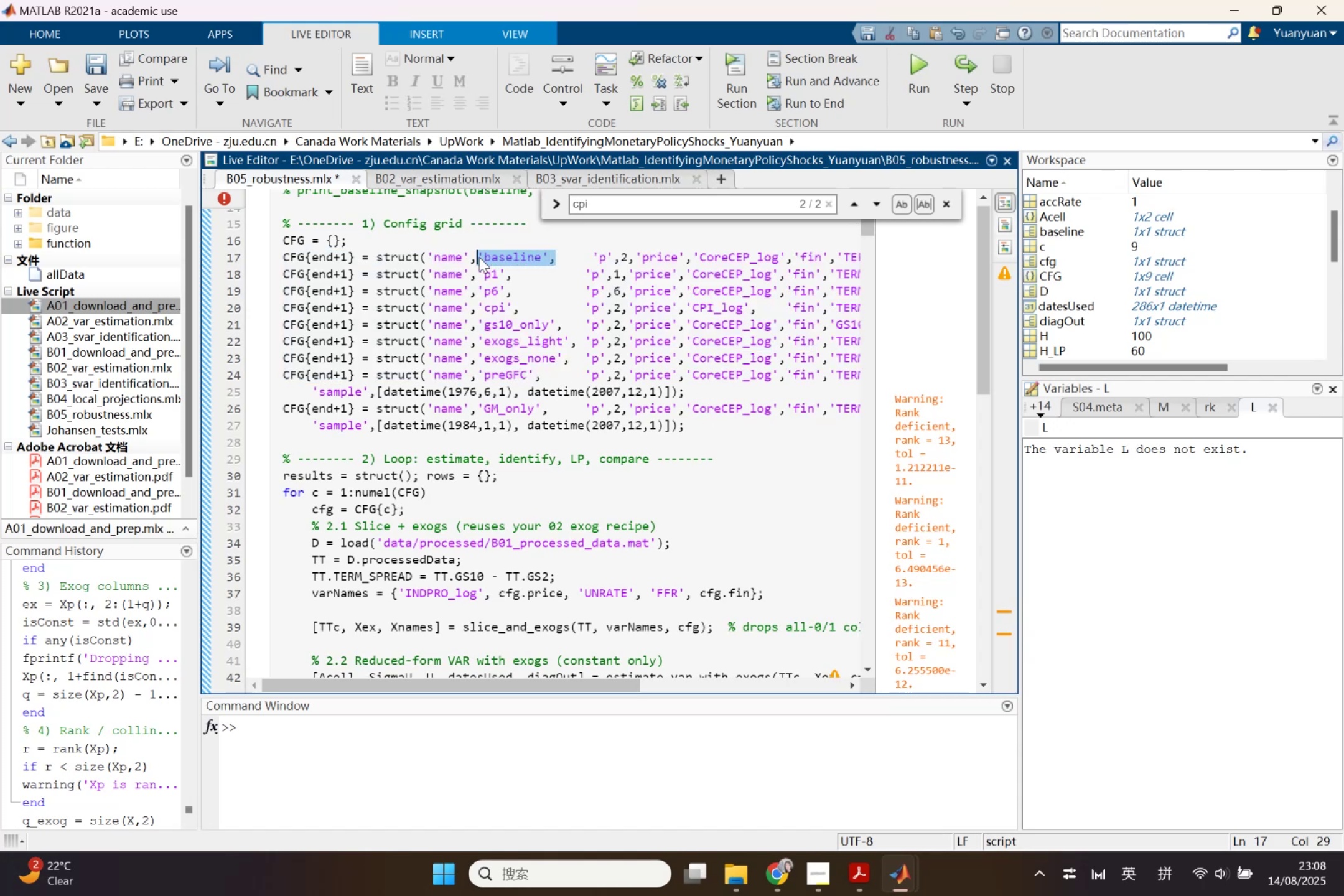 
key(Control+C)
 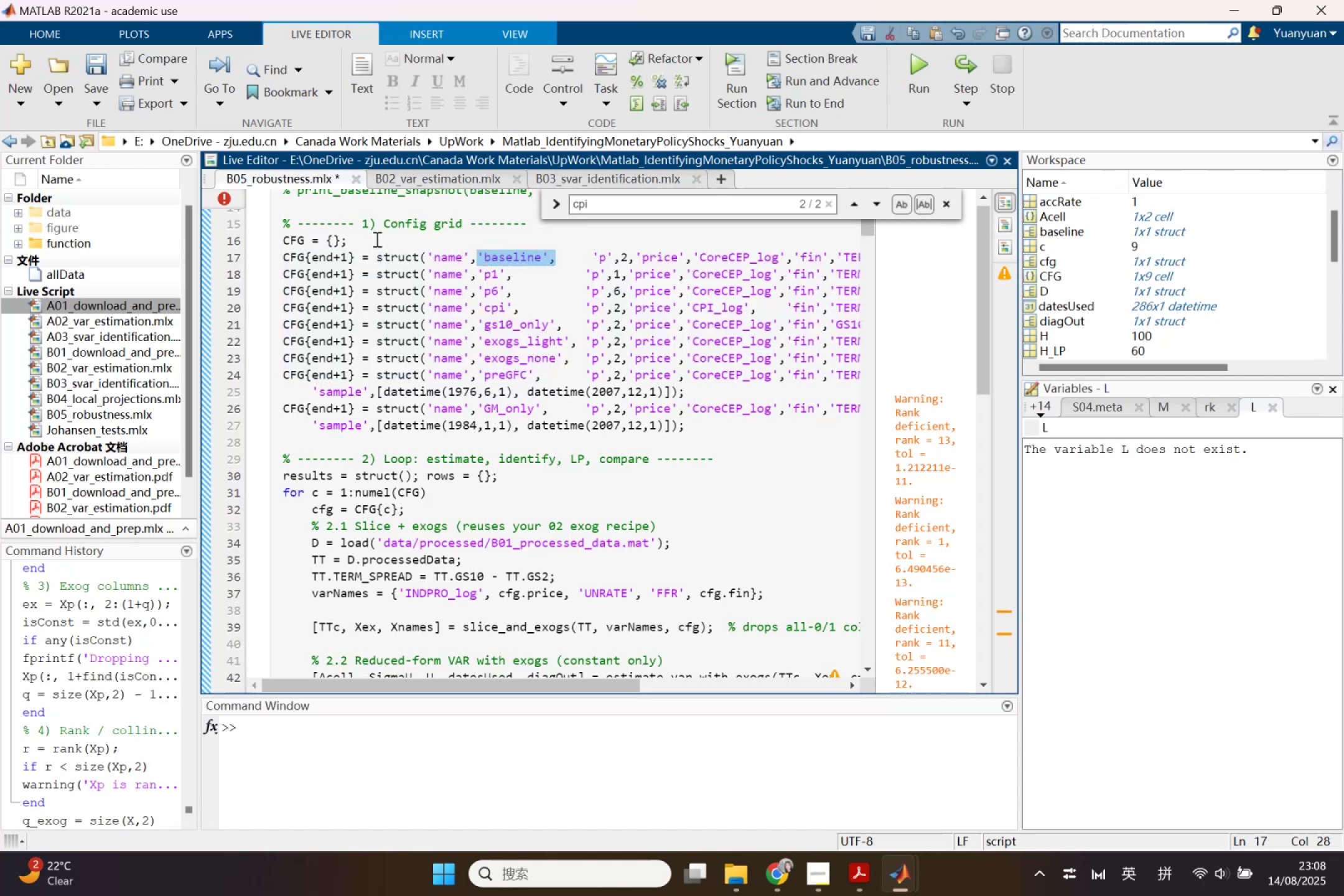 
left_click([375, 238])
 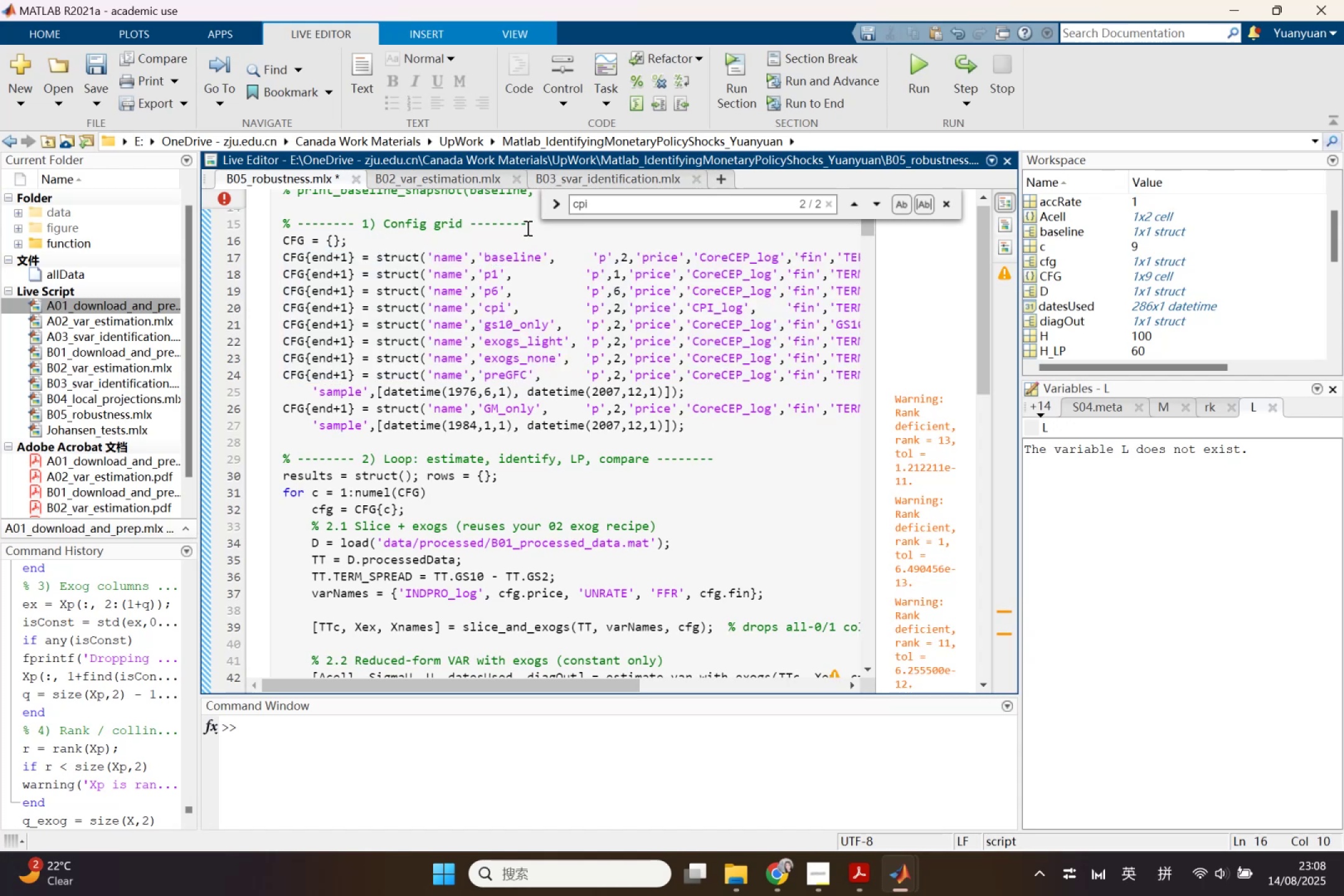 
left_click([530, 225])
 